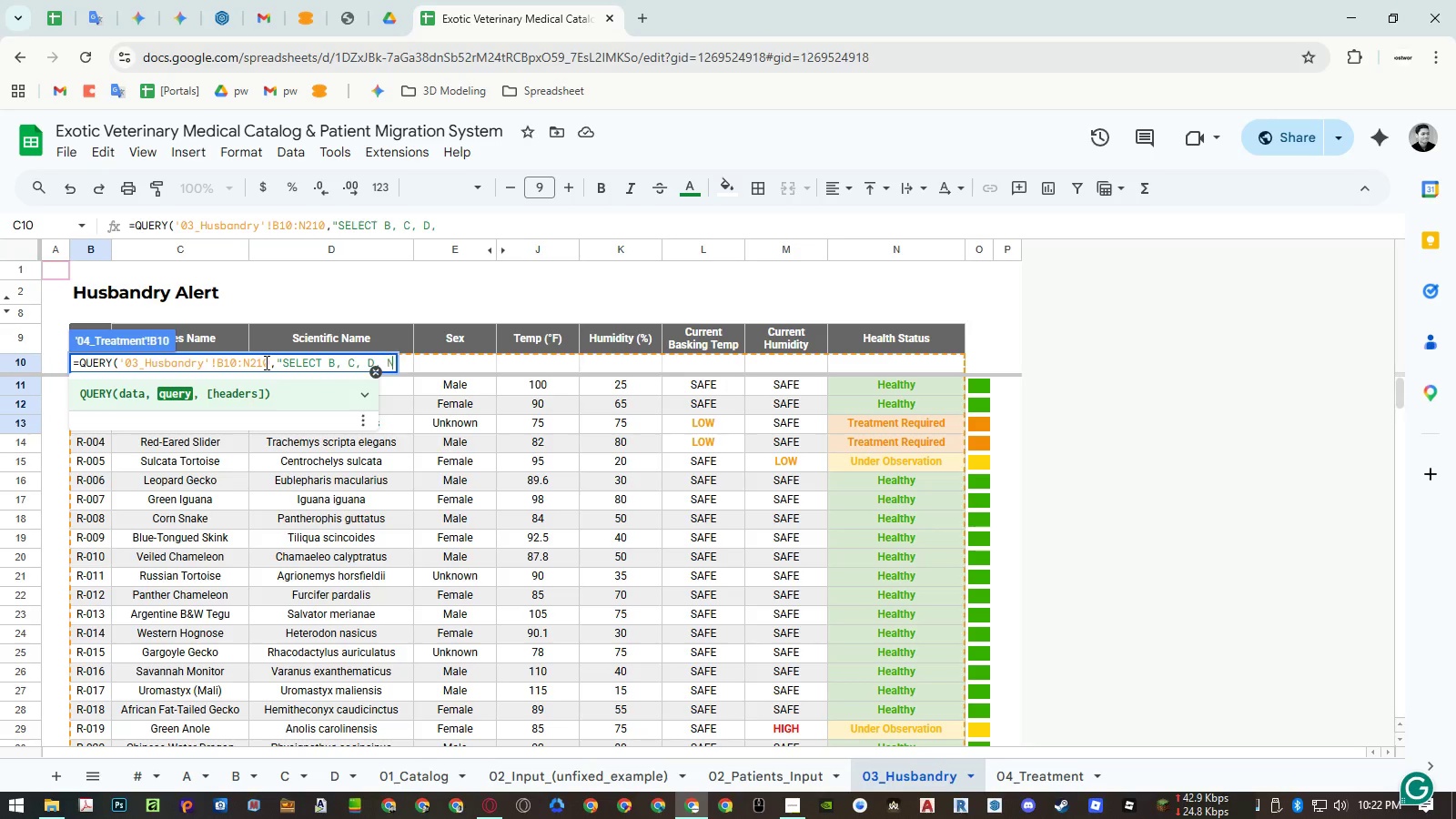 
type(N WEH)
key(Backspace)
key(Backspace)
type(HERE N != 'Hel)
key(Backspace)
type(althy')
 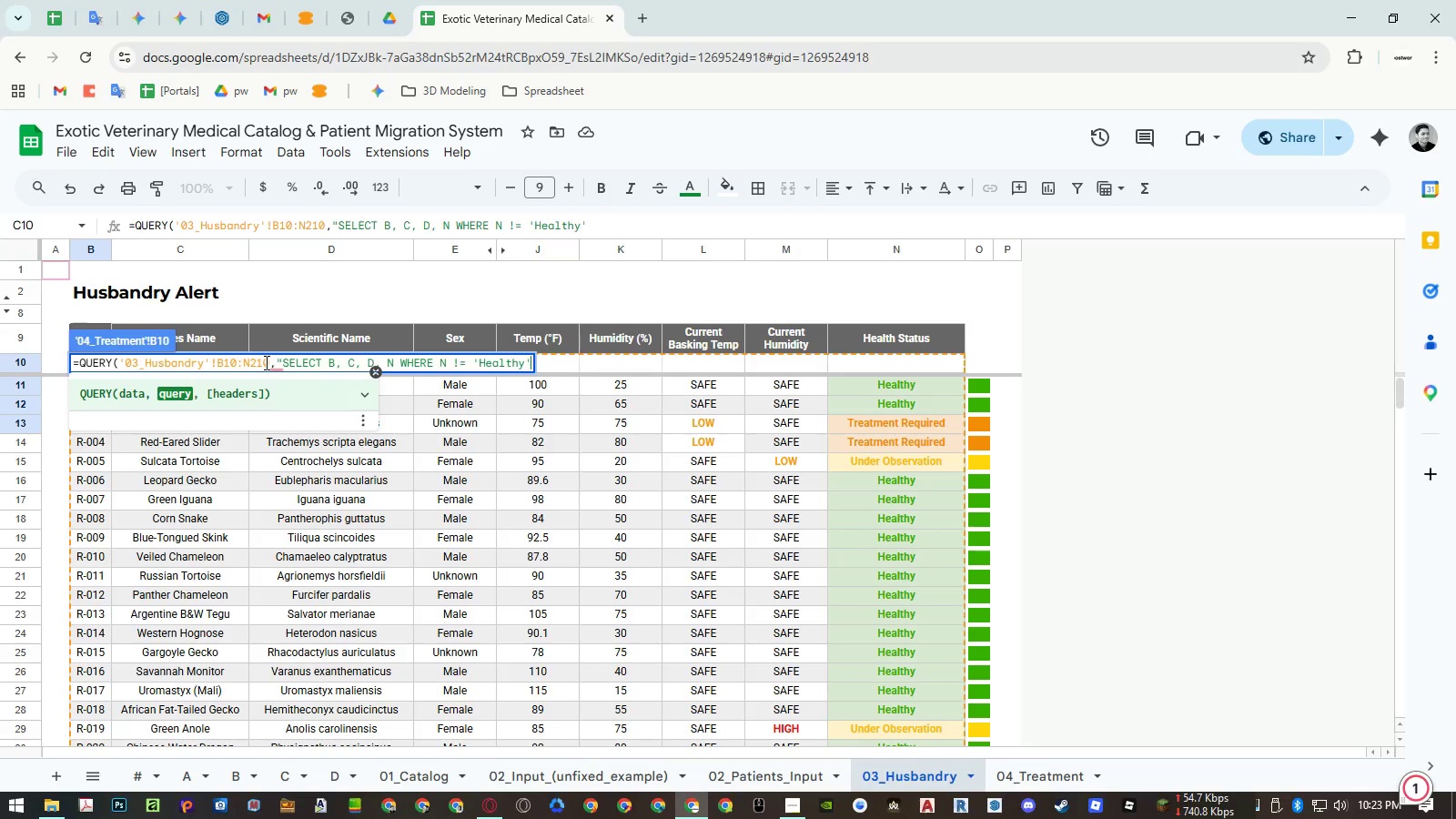 
wait(5.73)
 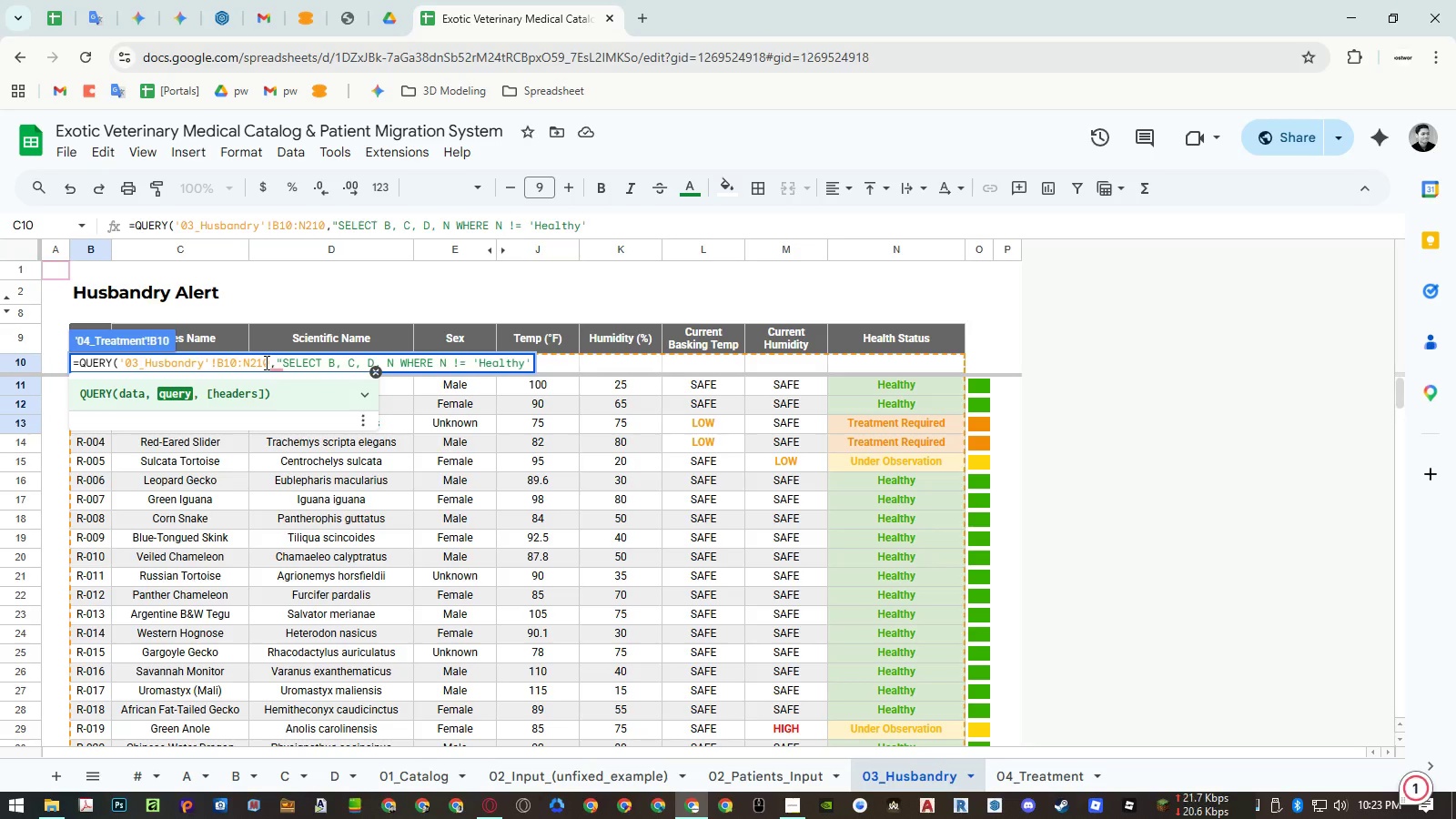 
type( AND A IS NOT NULL",0))
 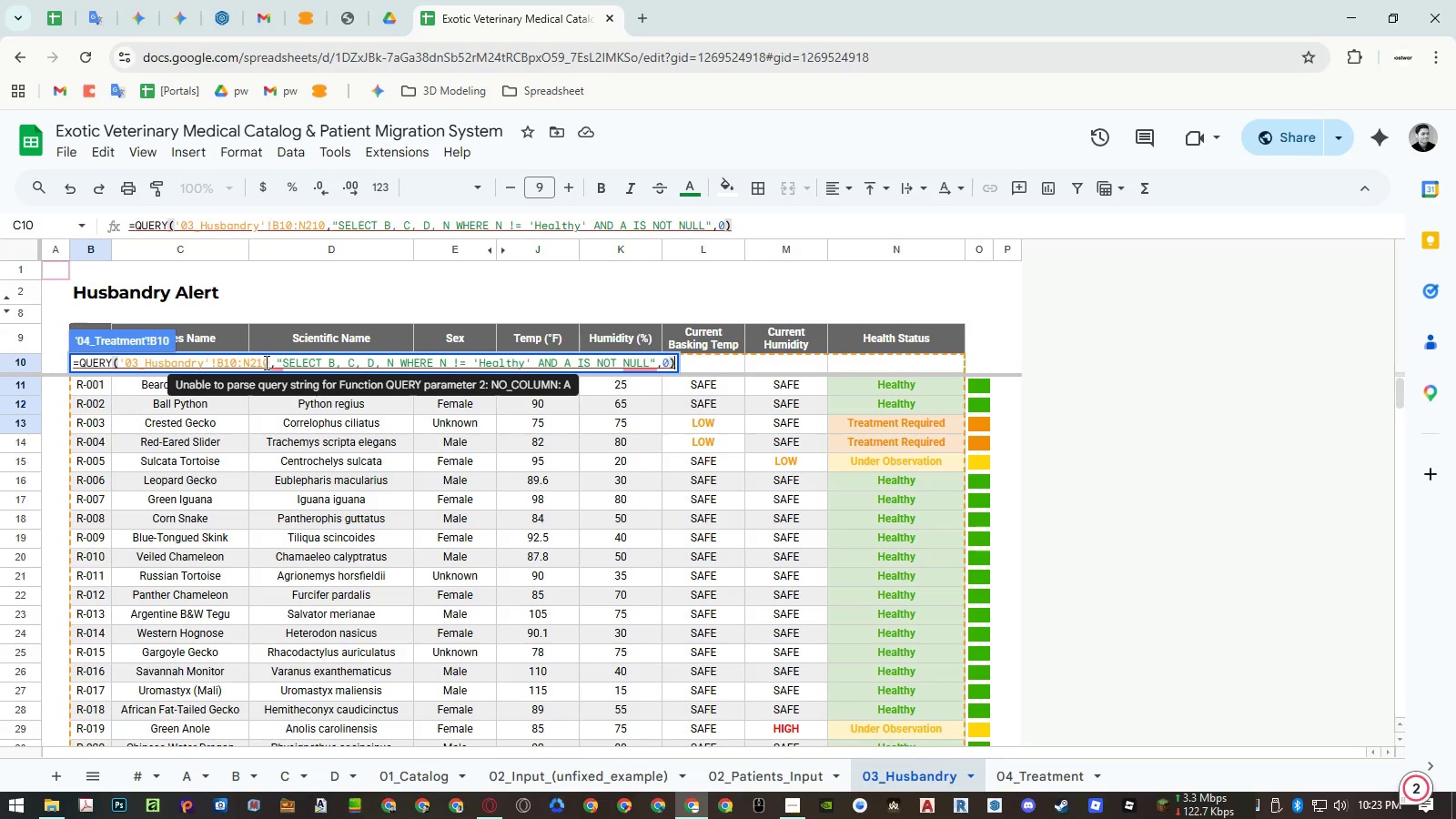 
key(Enter)
 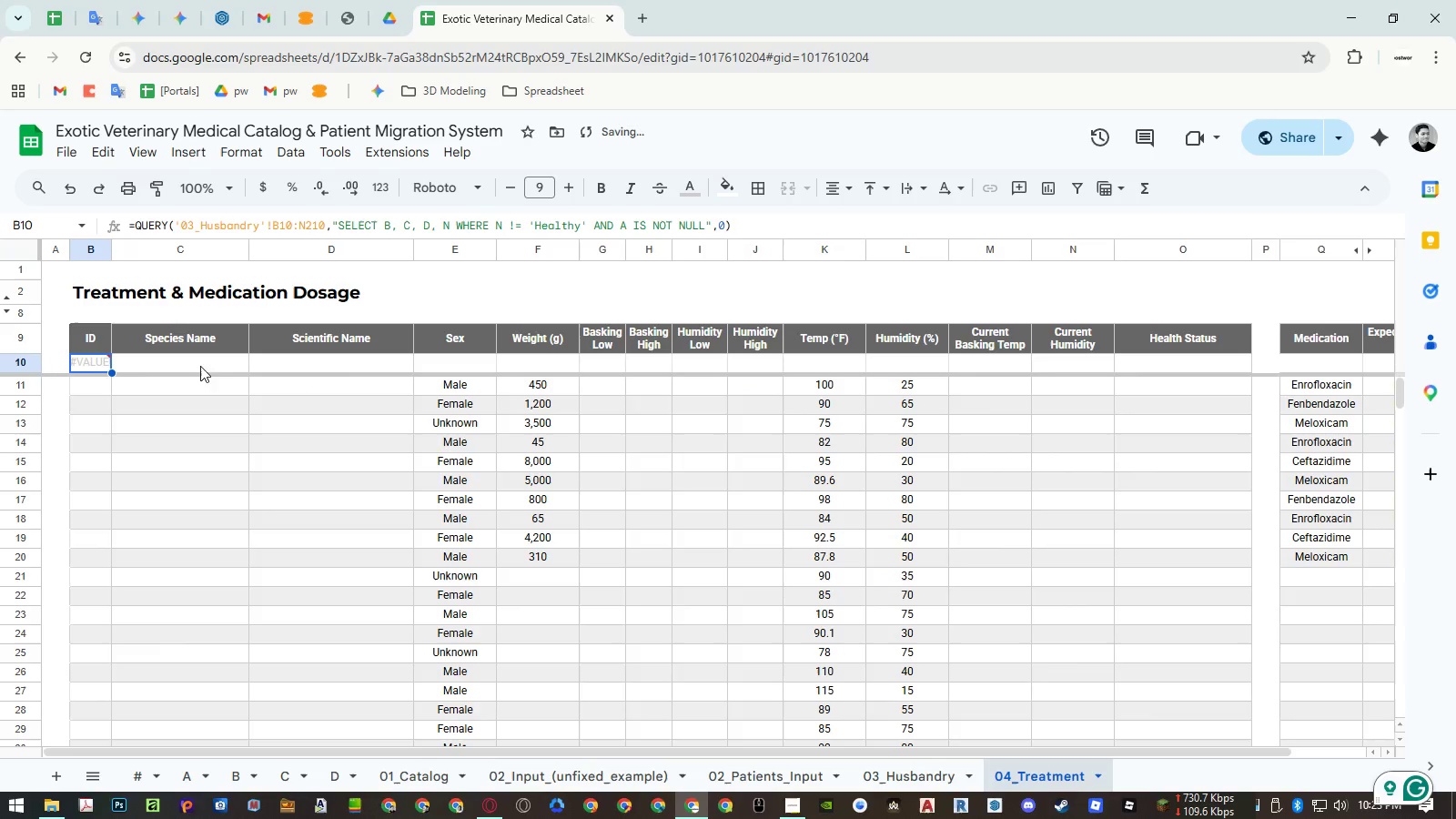 
left_click([101, 362])
 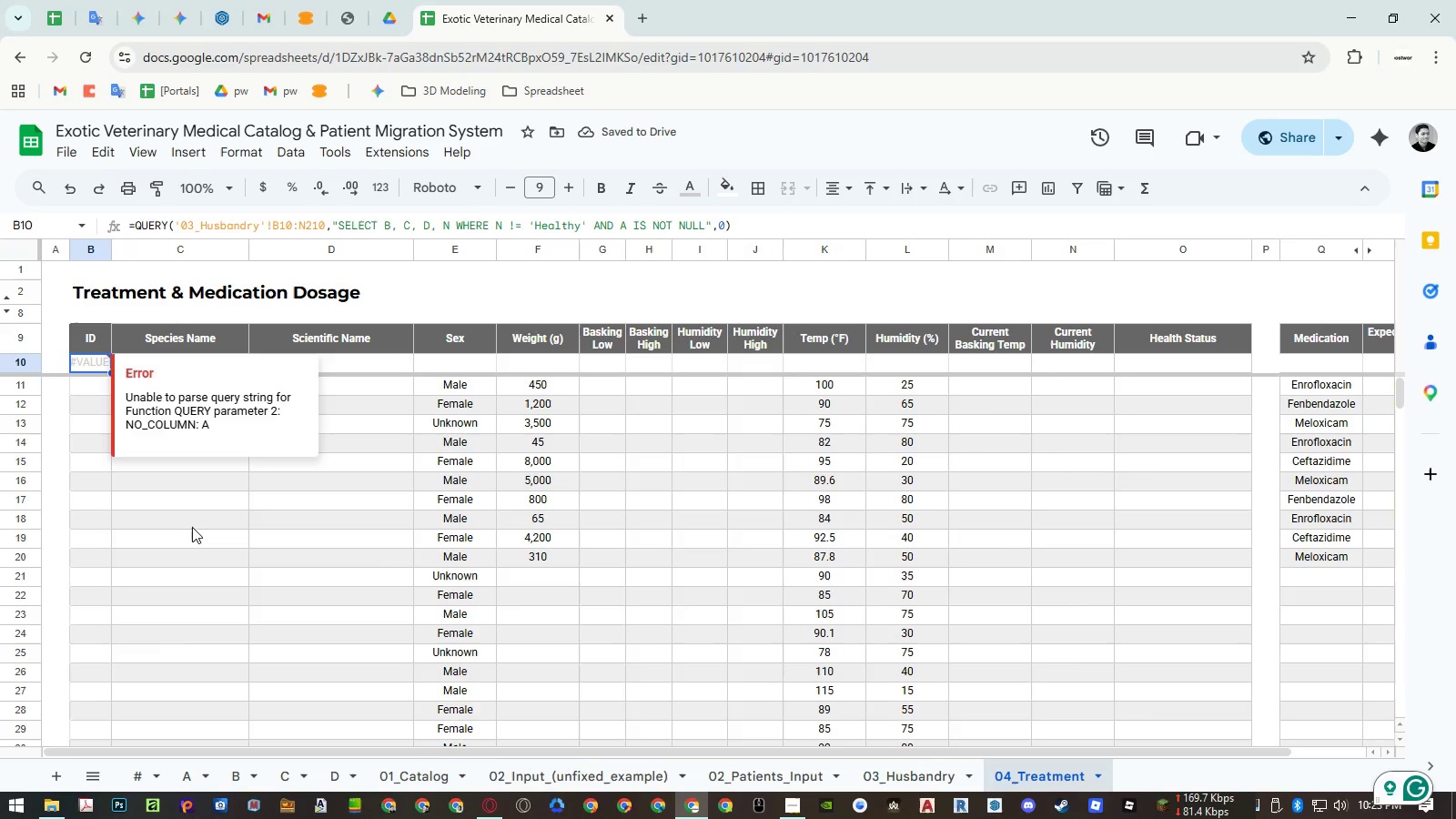 
left_click([193, 527])
 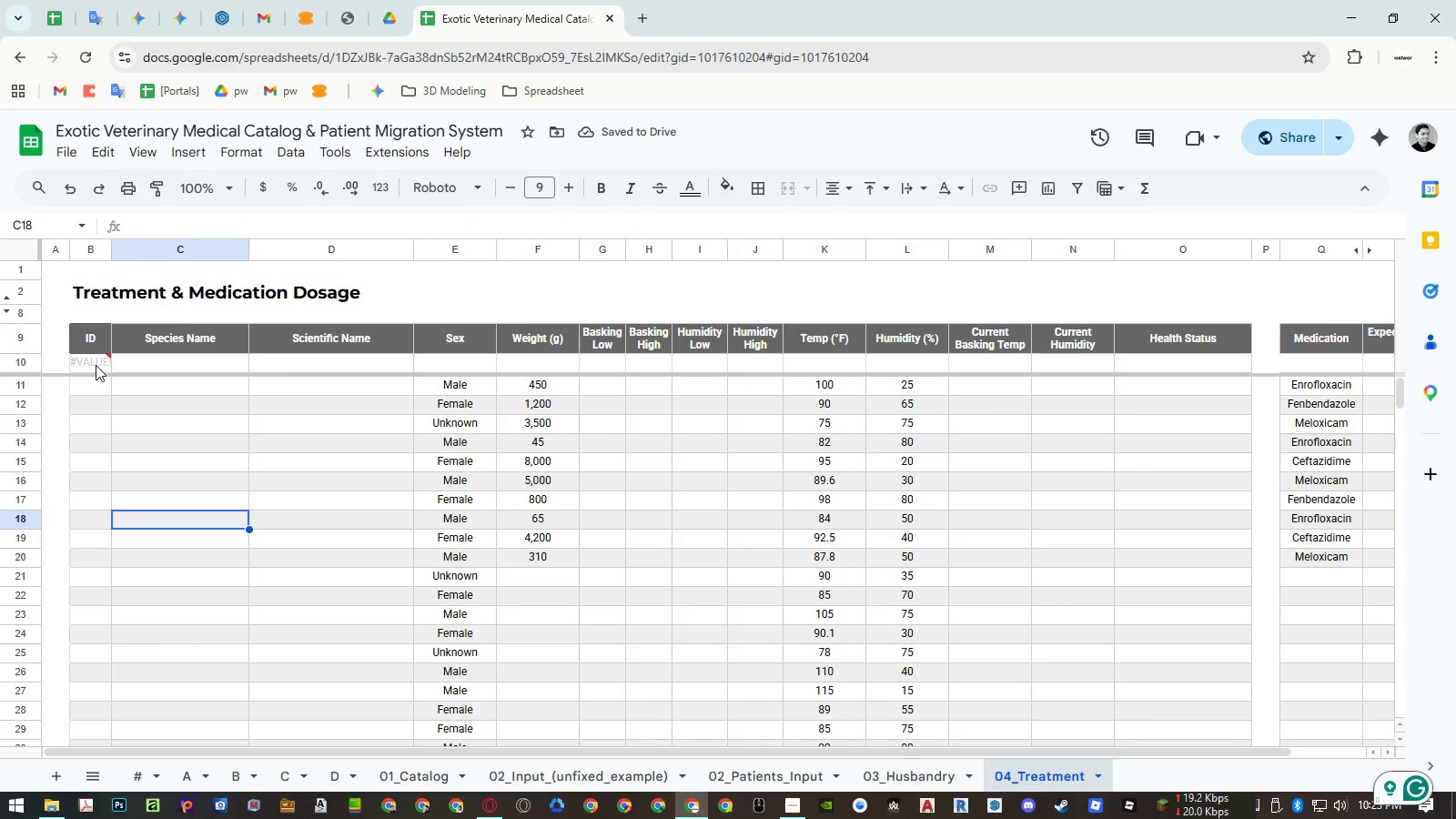 
double_click([95, 363])
 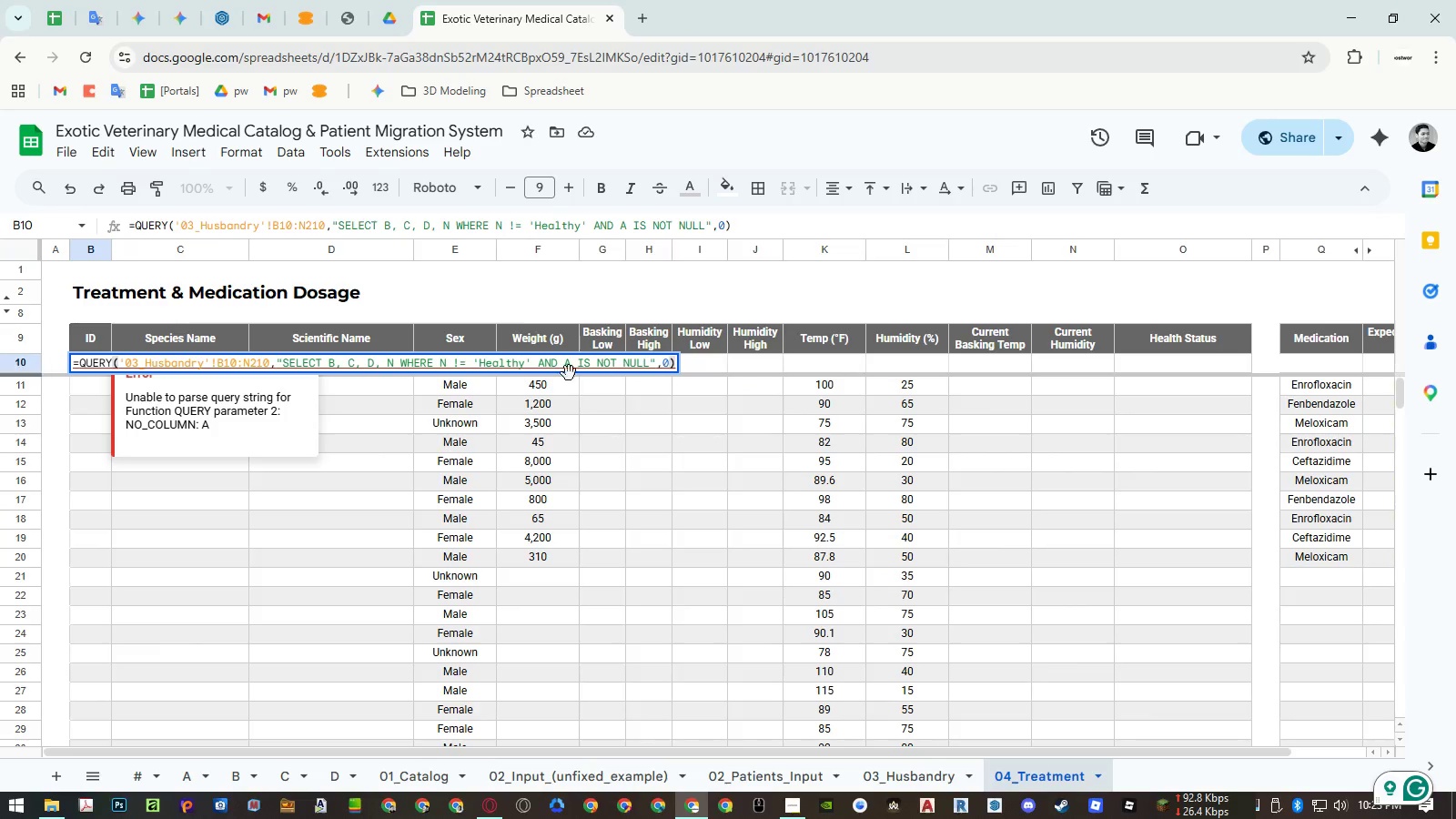 
left_click_drag(start_coordinate=[569, 365], to_coordinate=[567, 359])
 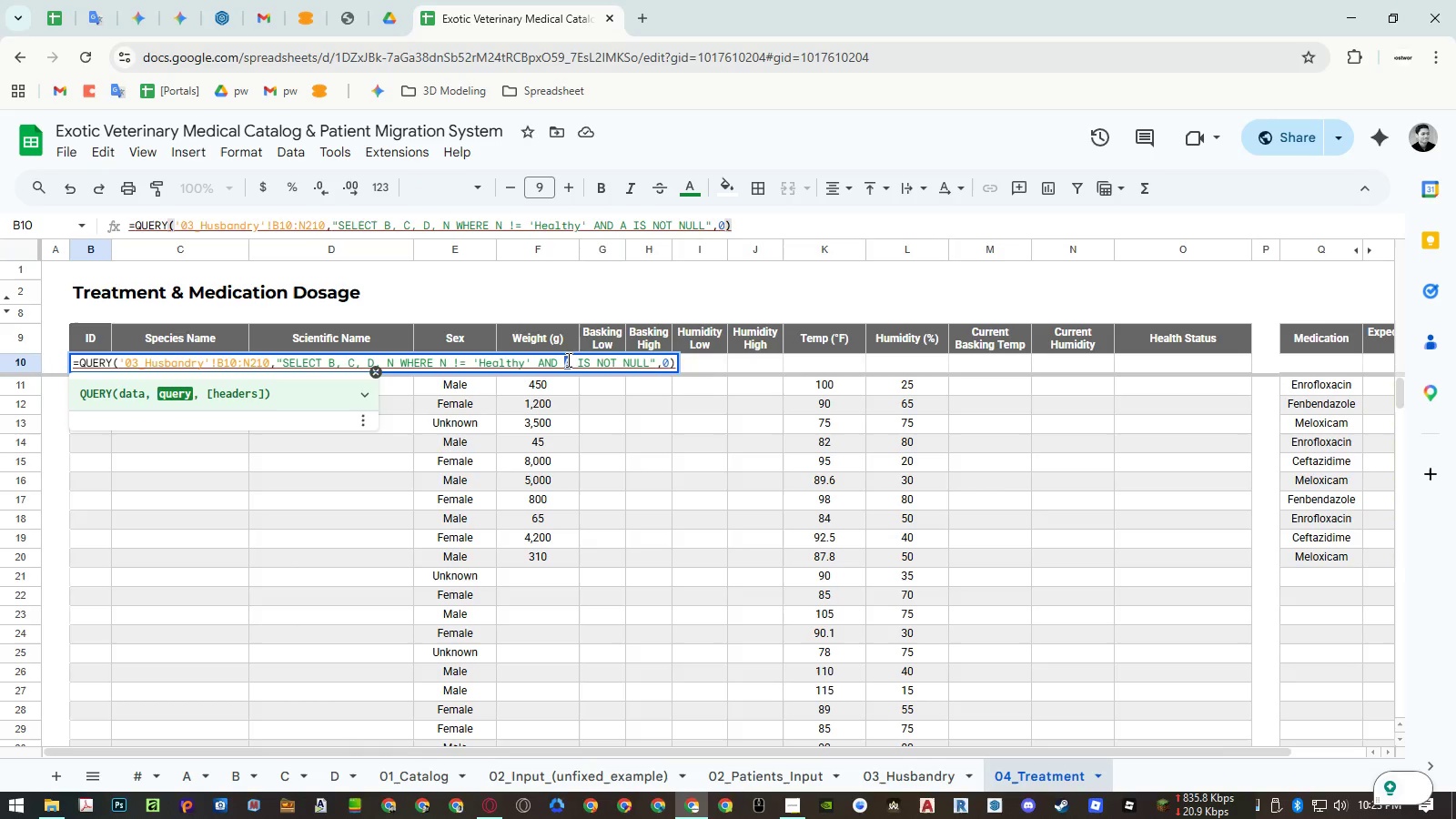 
key(Shift+B)
 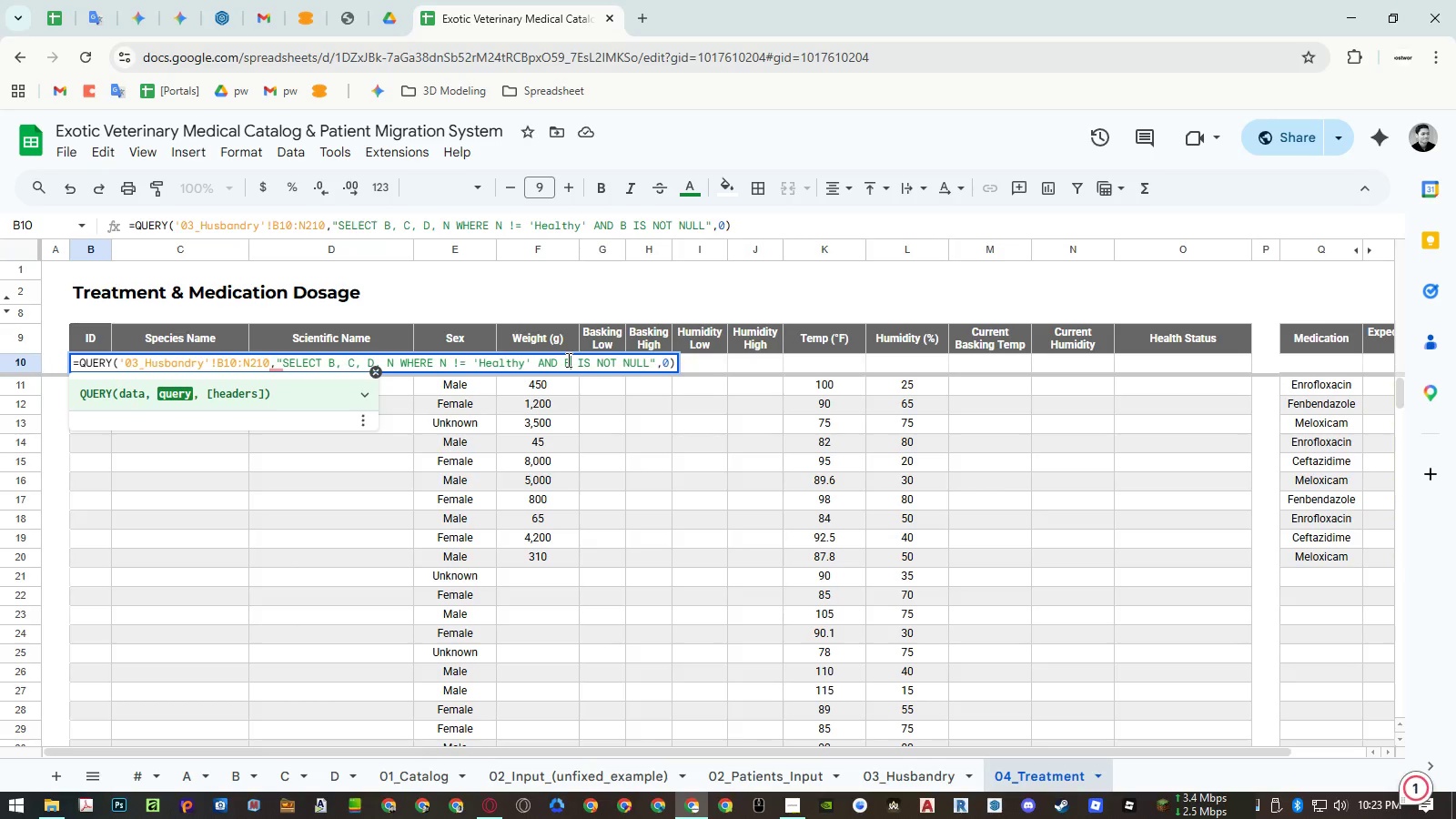 
left_click([89, 362])
 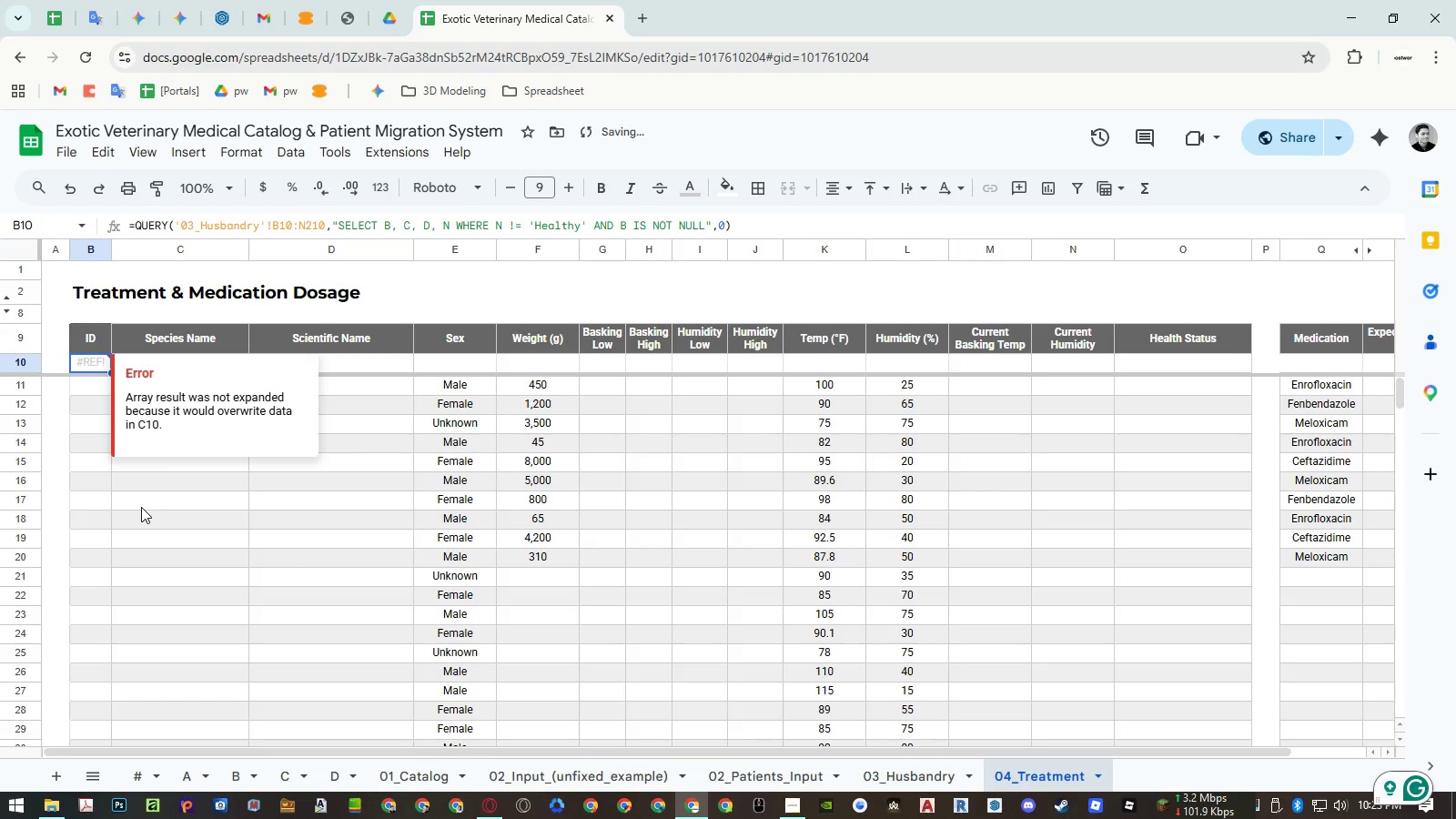 
left_click([141, 507])
 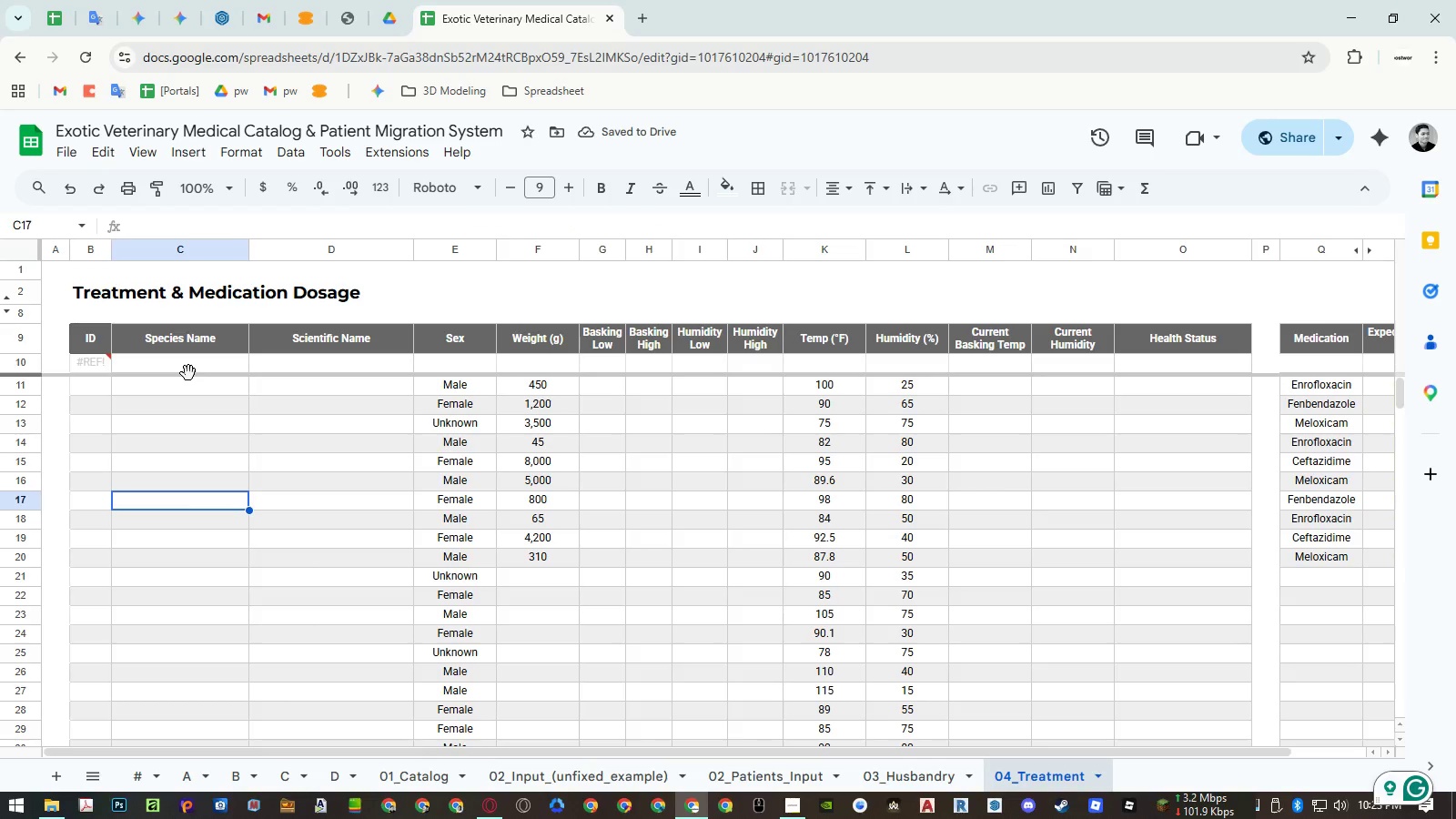 
left_click([191, 369])
 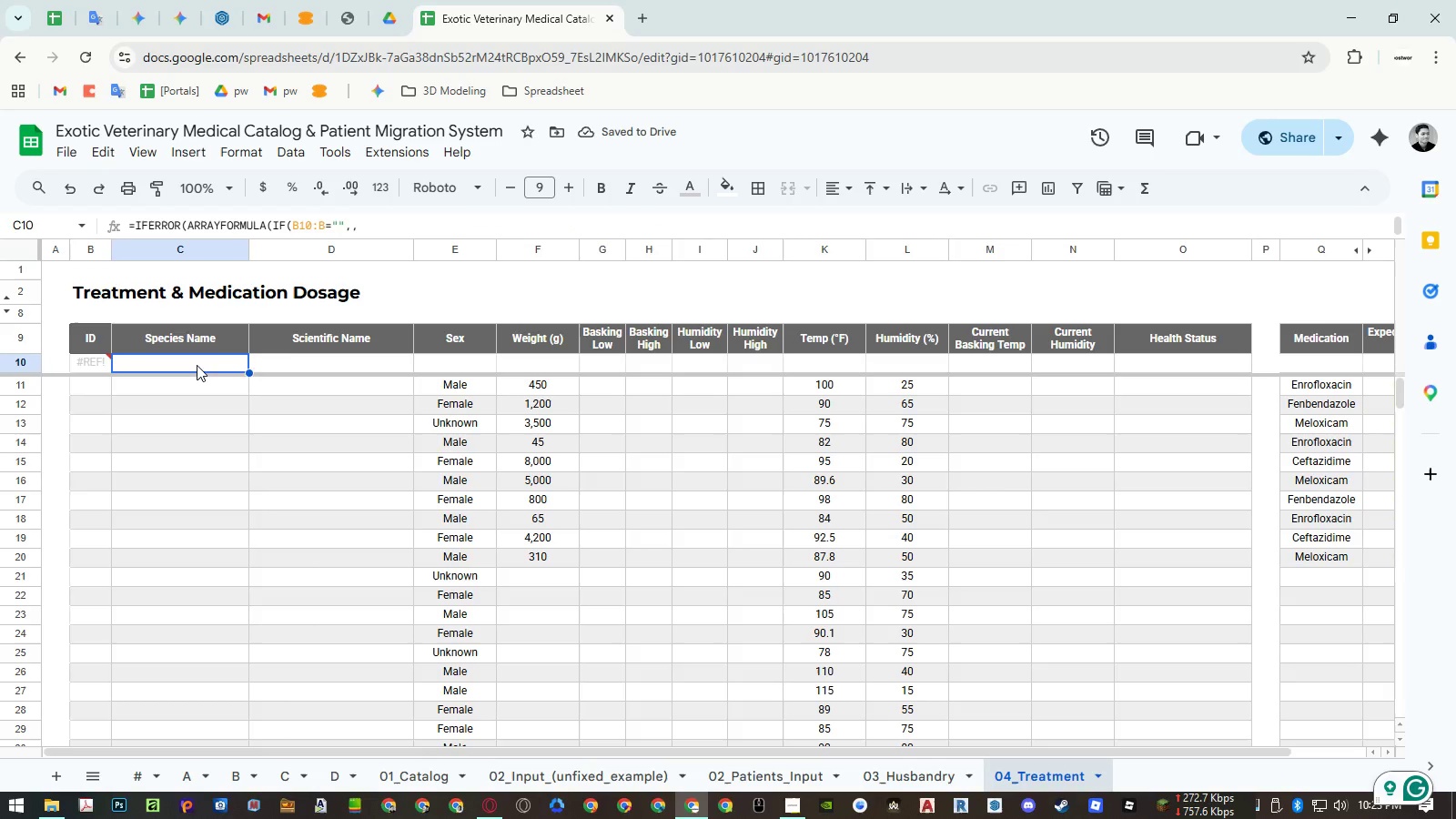 
left_click_drag(start_coordinate=[197, 365], to_coordinate=[290, 363])
 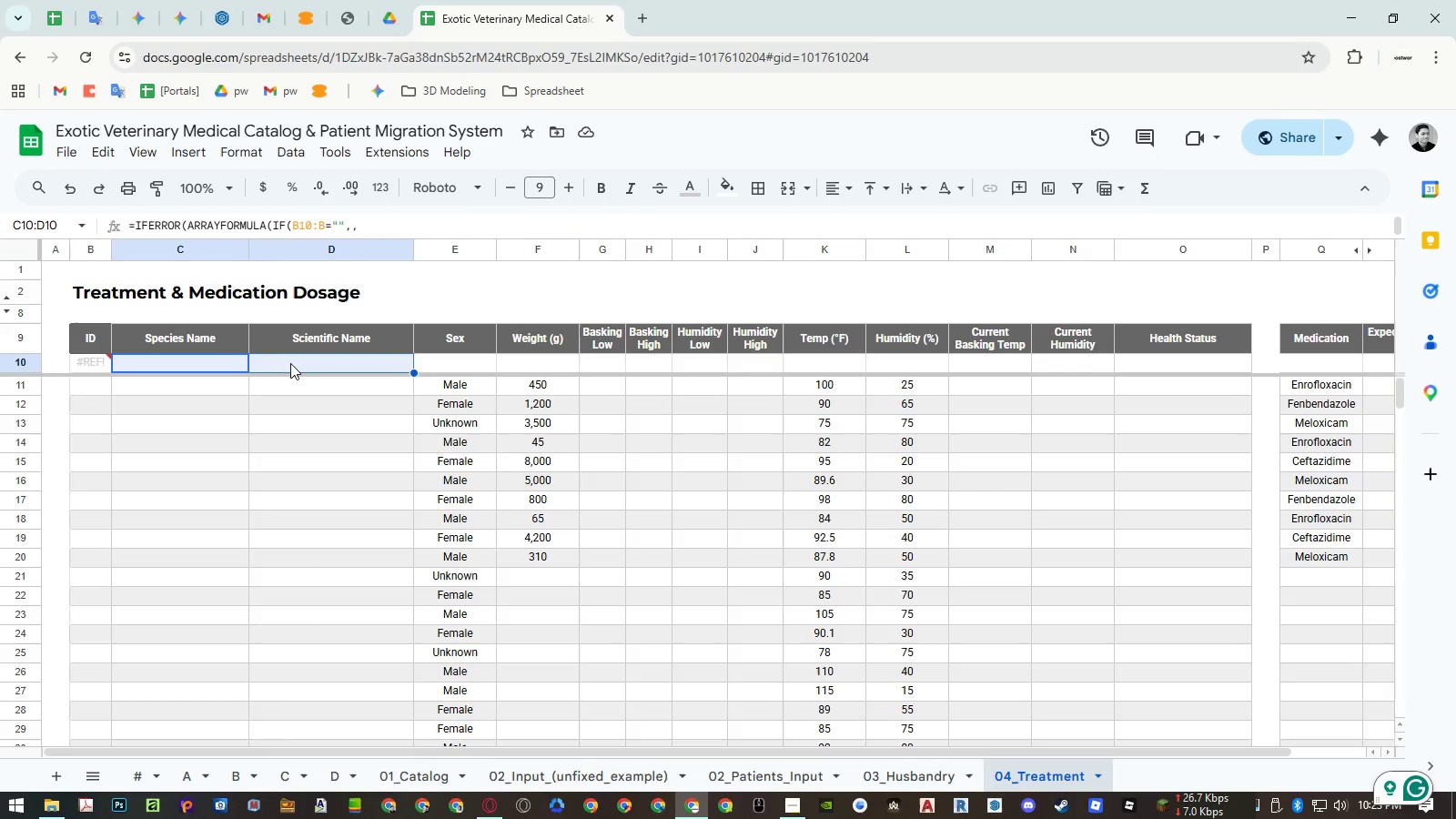 
key(Delete)
 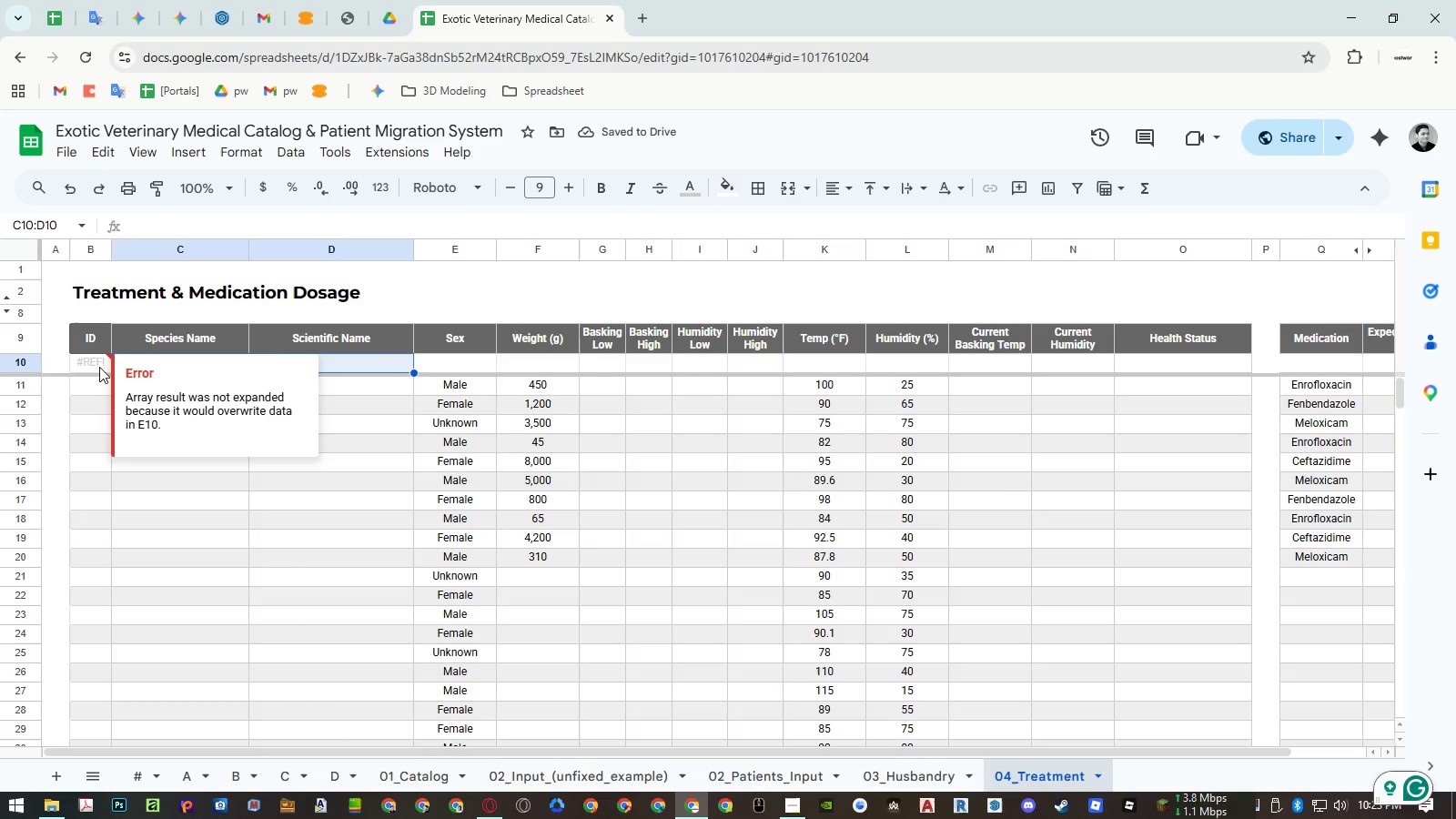 
wait(5.83)
 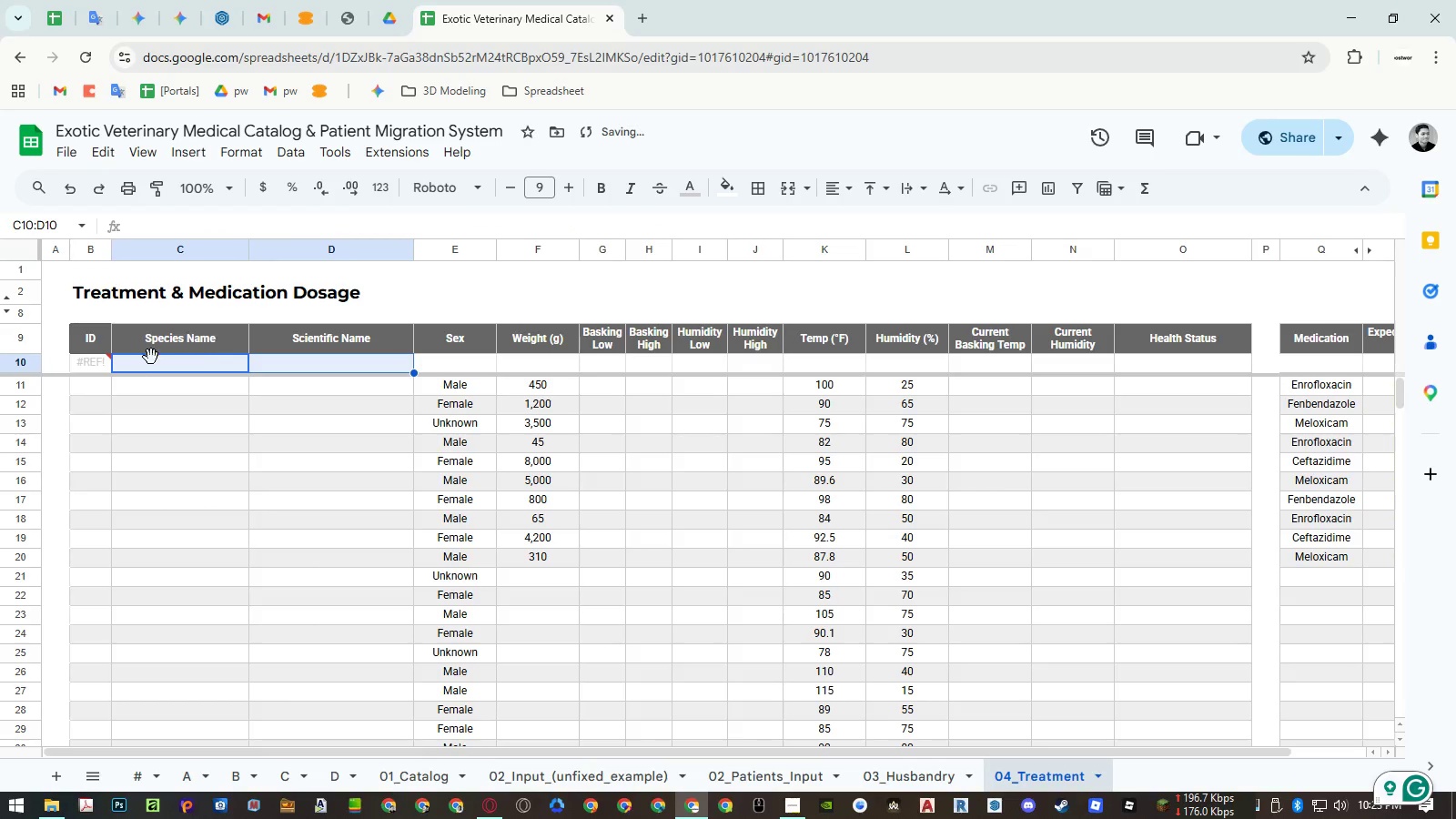 
left_click([99, 367])
 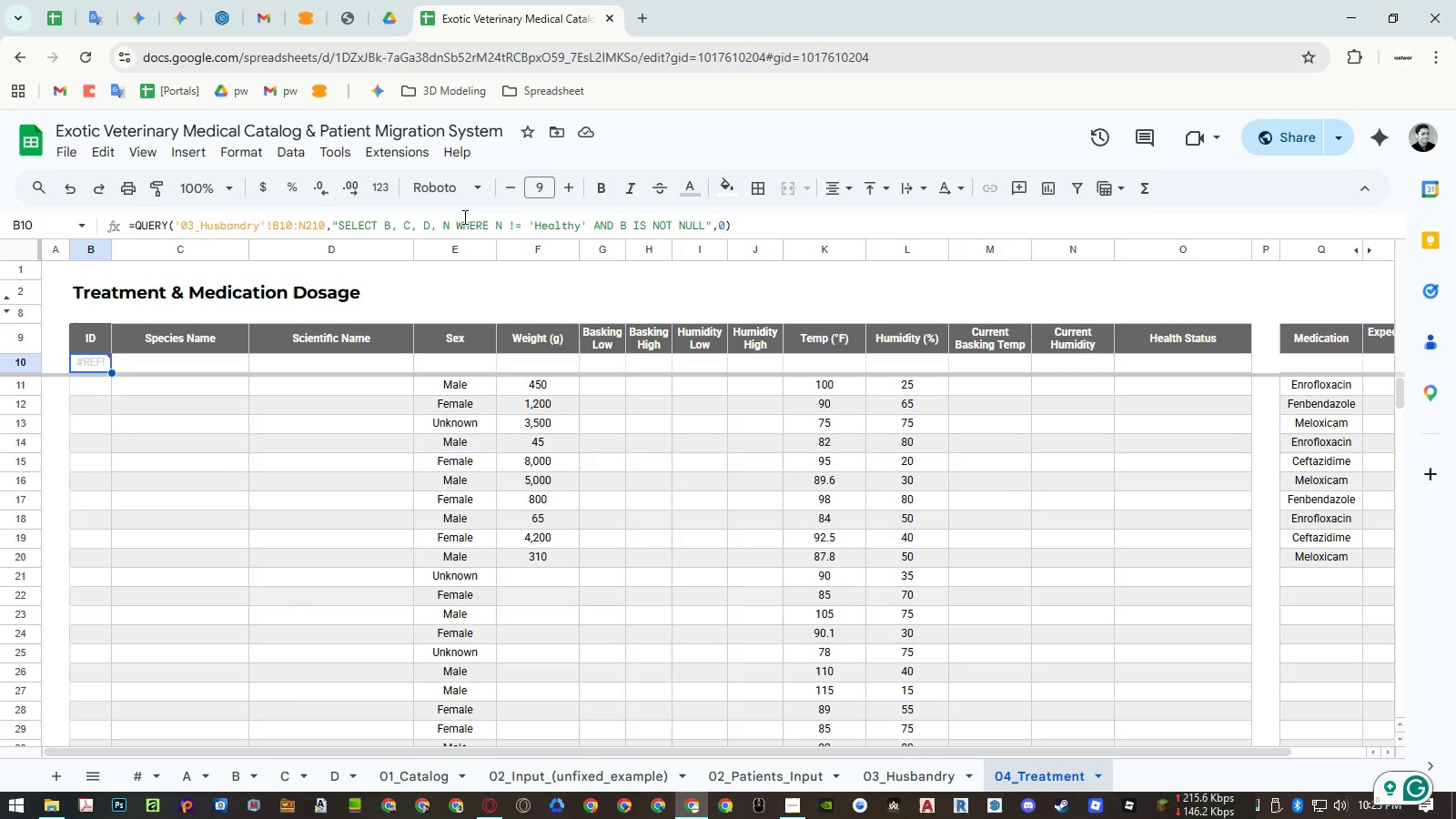 
left_click_drag(start_coordinate=[449, 221], to_coordinate=[430, 224])
 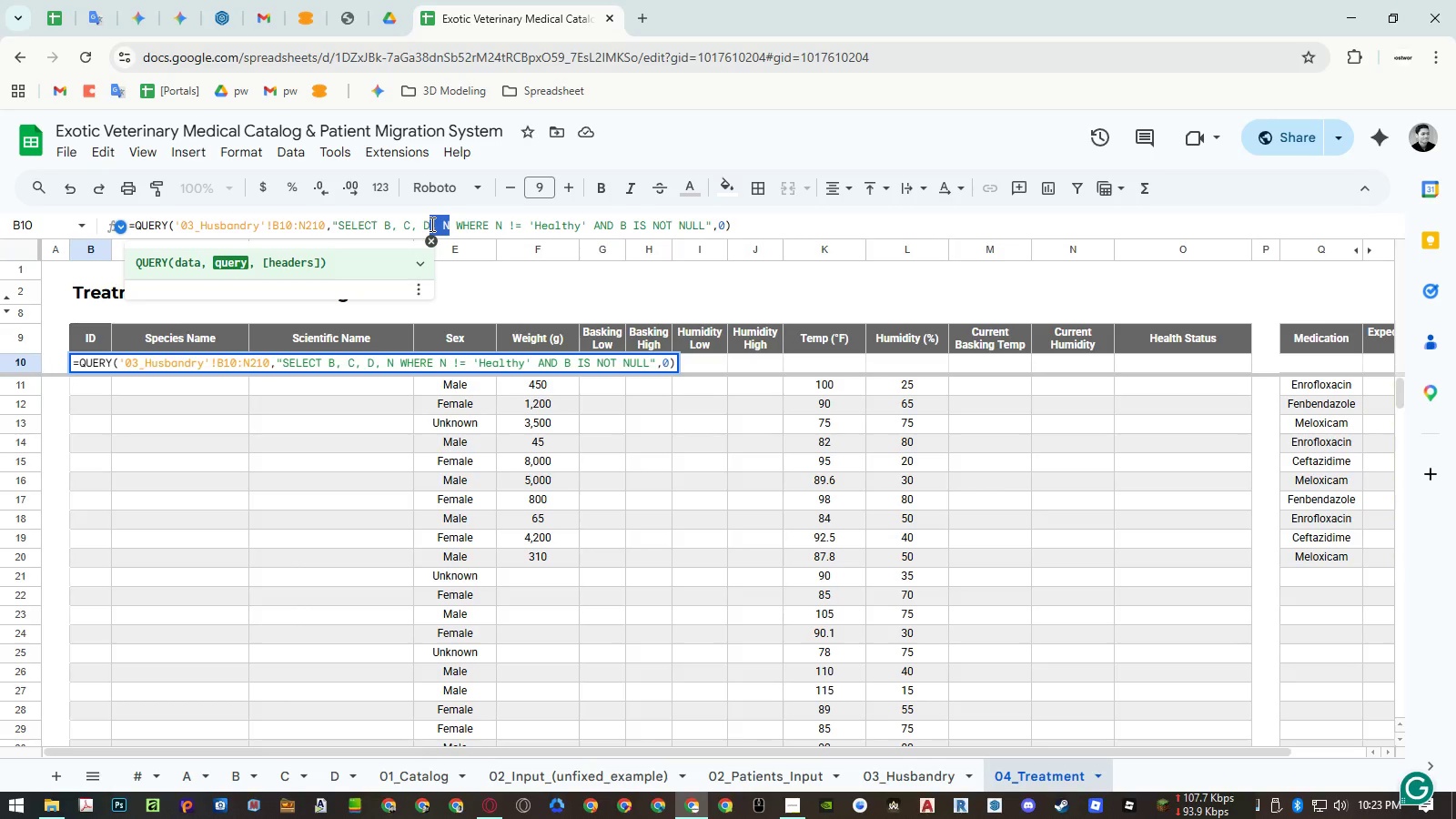 
key(Backspace)
 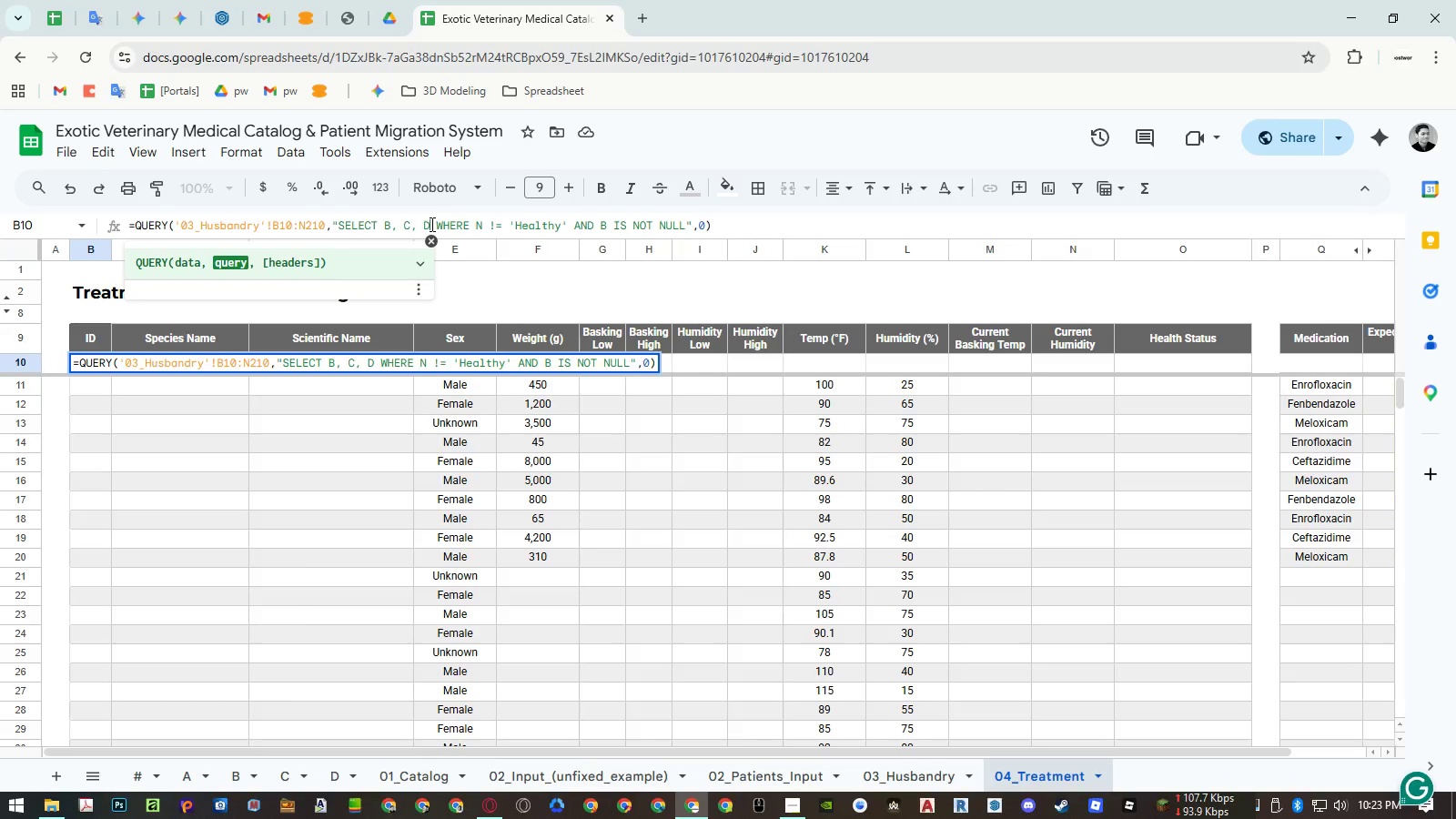 
key(Enter)
 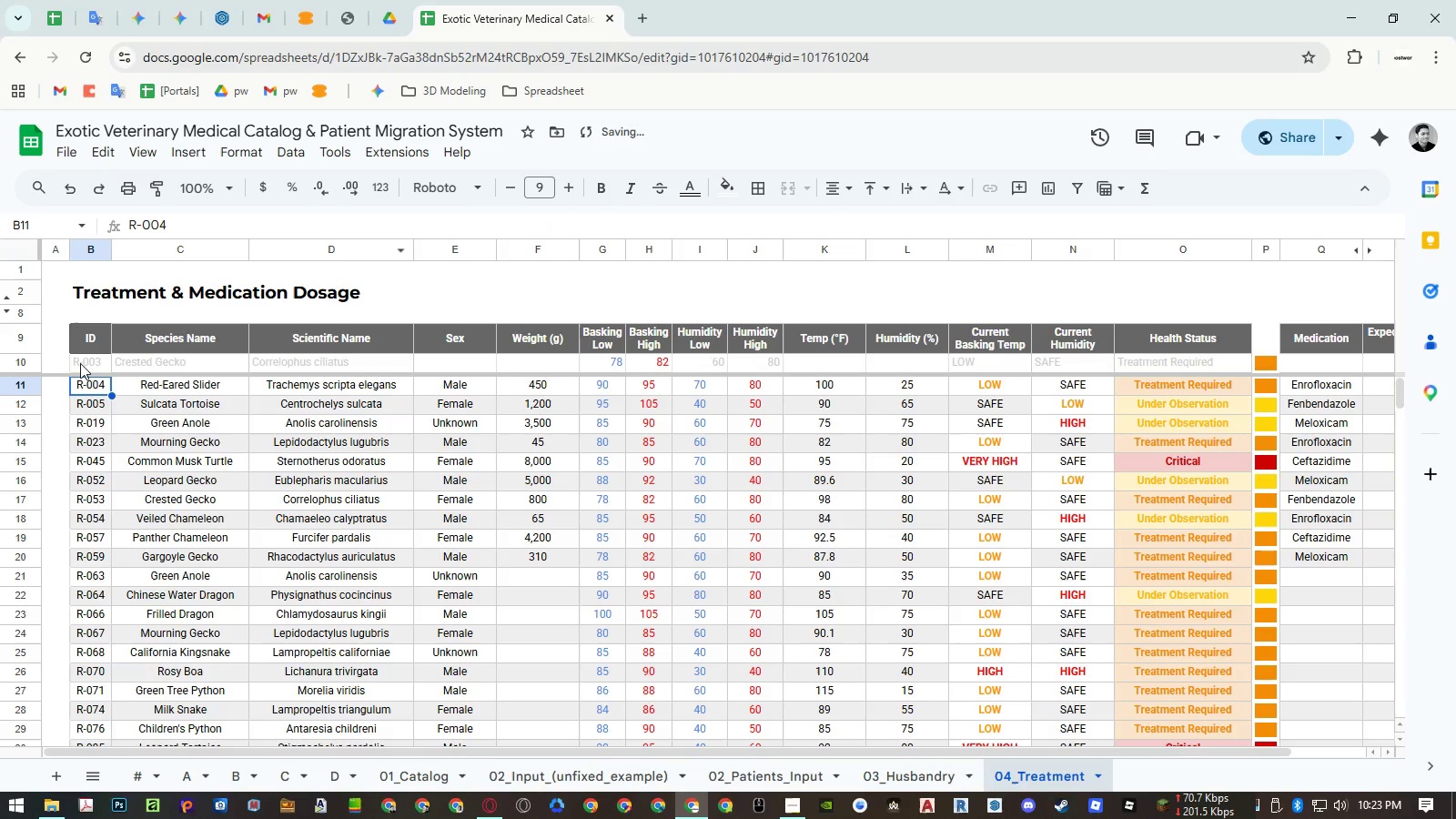 
double_click([78, 362])
 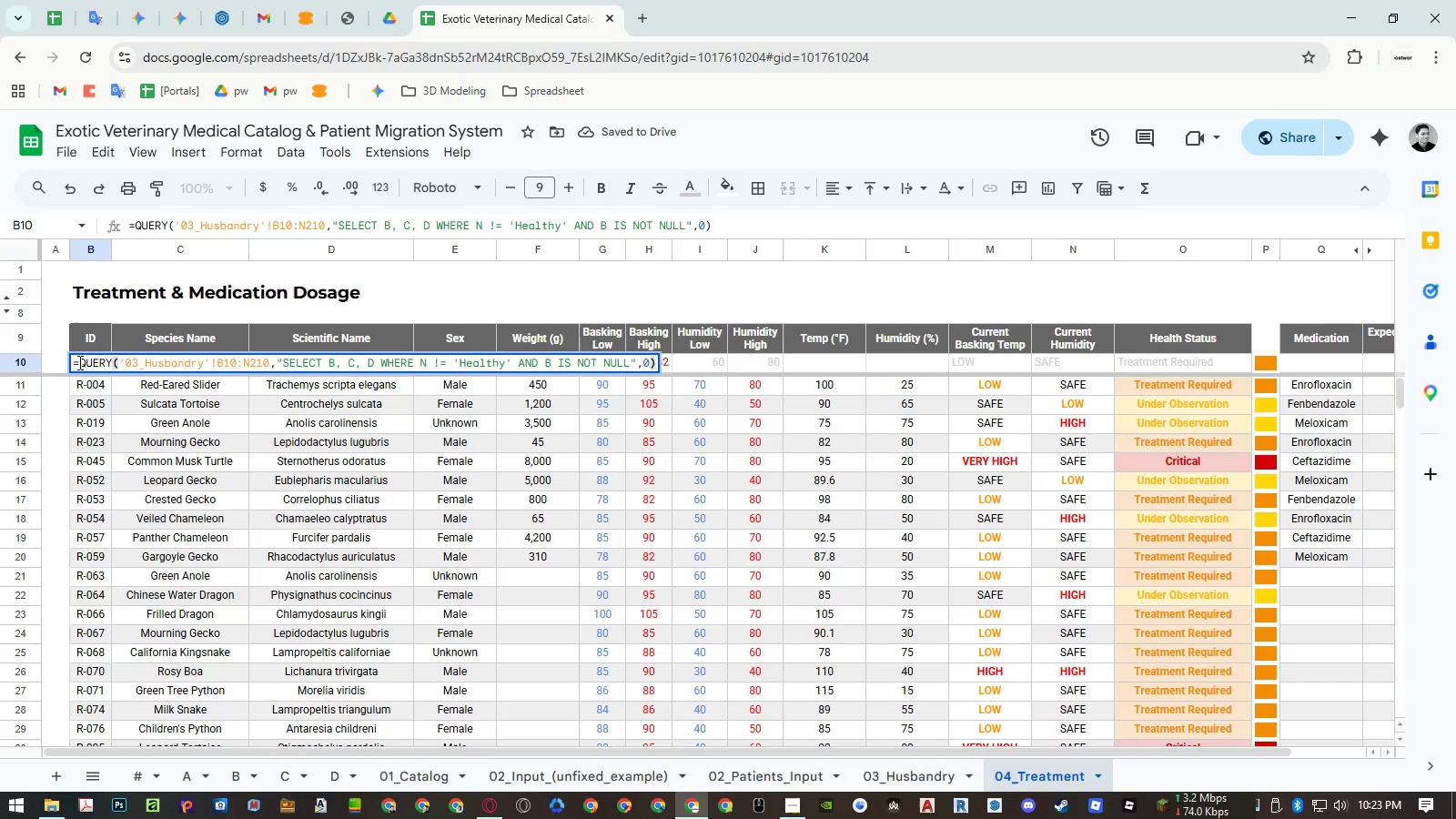 
key(Escape)
 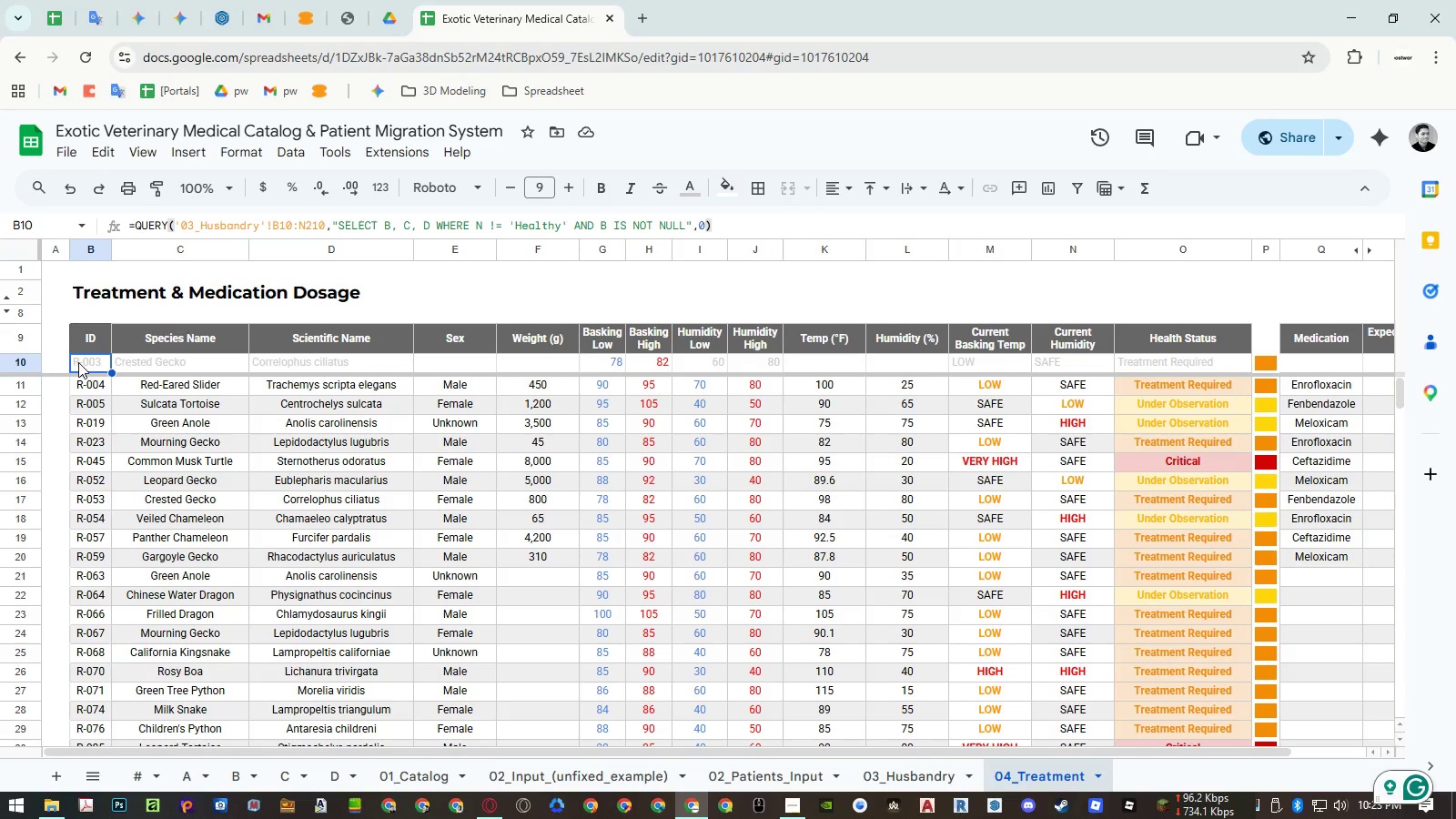 
scroll: coordinate [431, 556], scroll_direction: down, amount: 13.0
 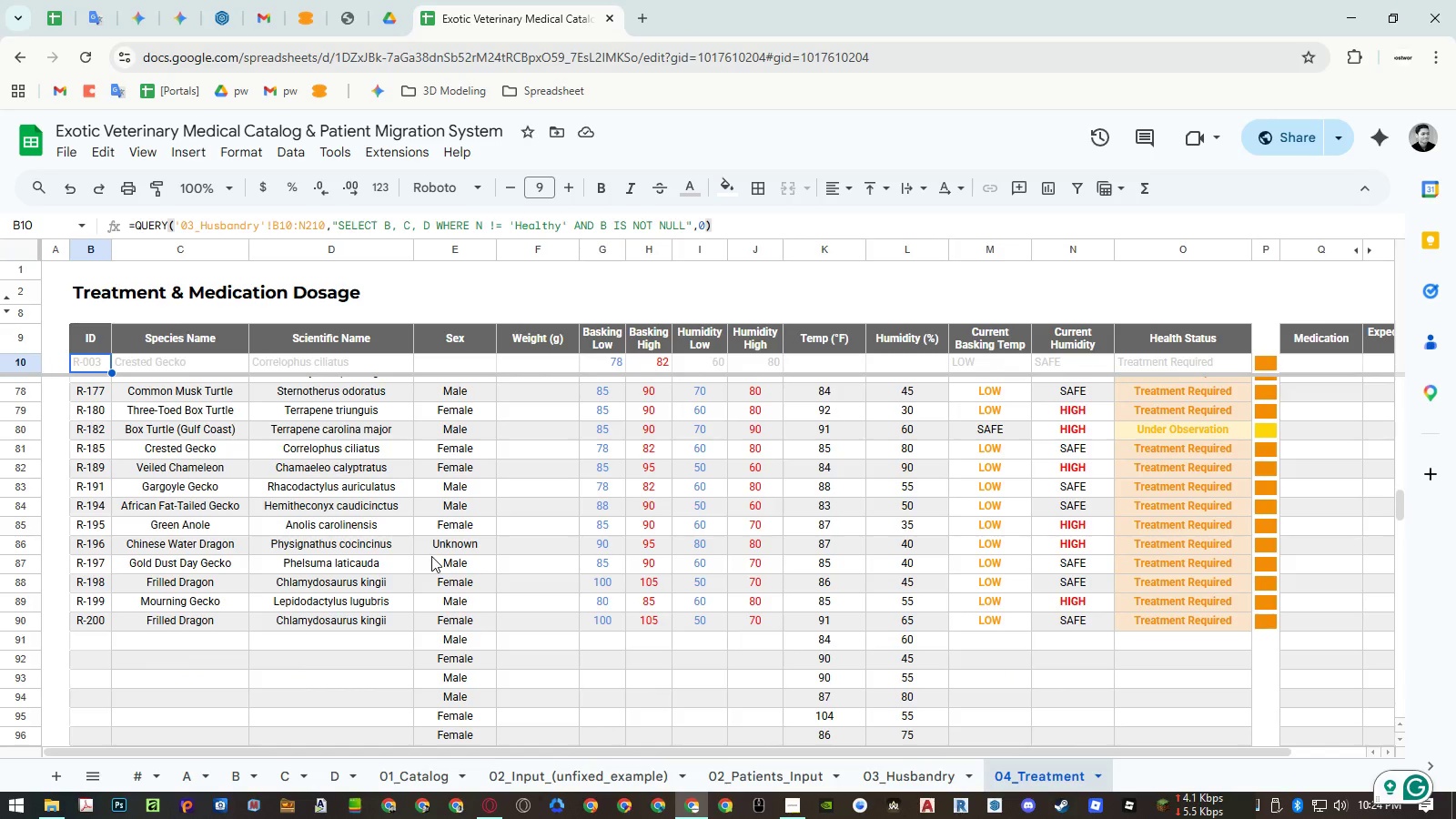 
scroll: coordinate [447, 553], scroll_direction: up, amount: 22.0
 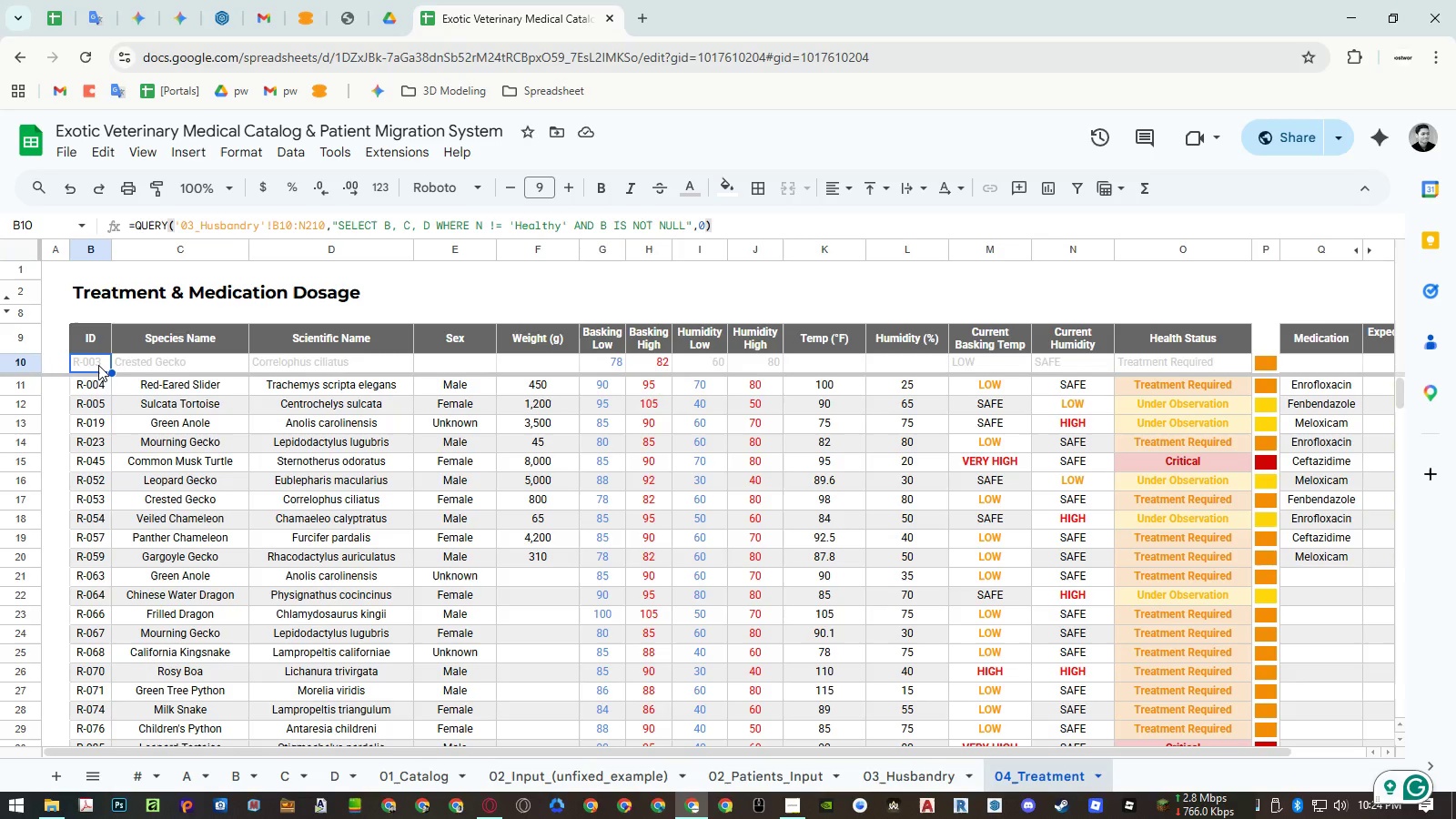 
wait(8.35)
 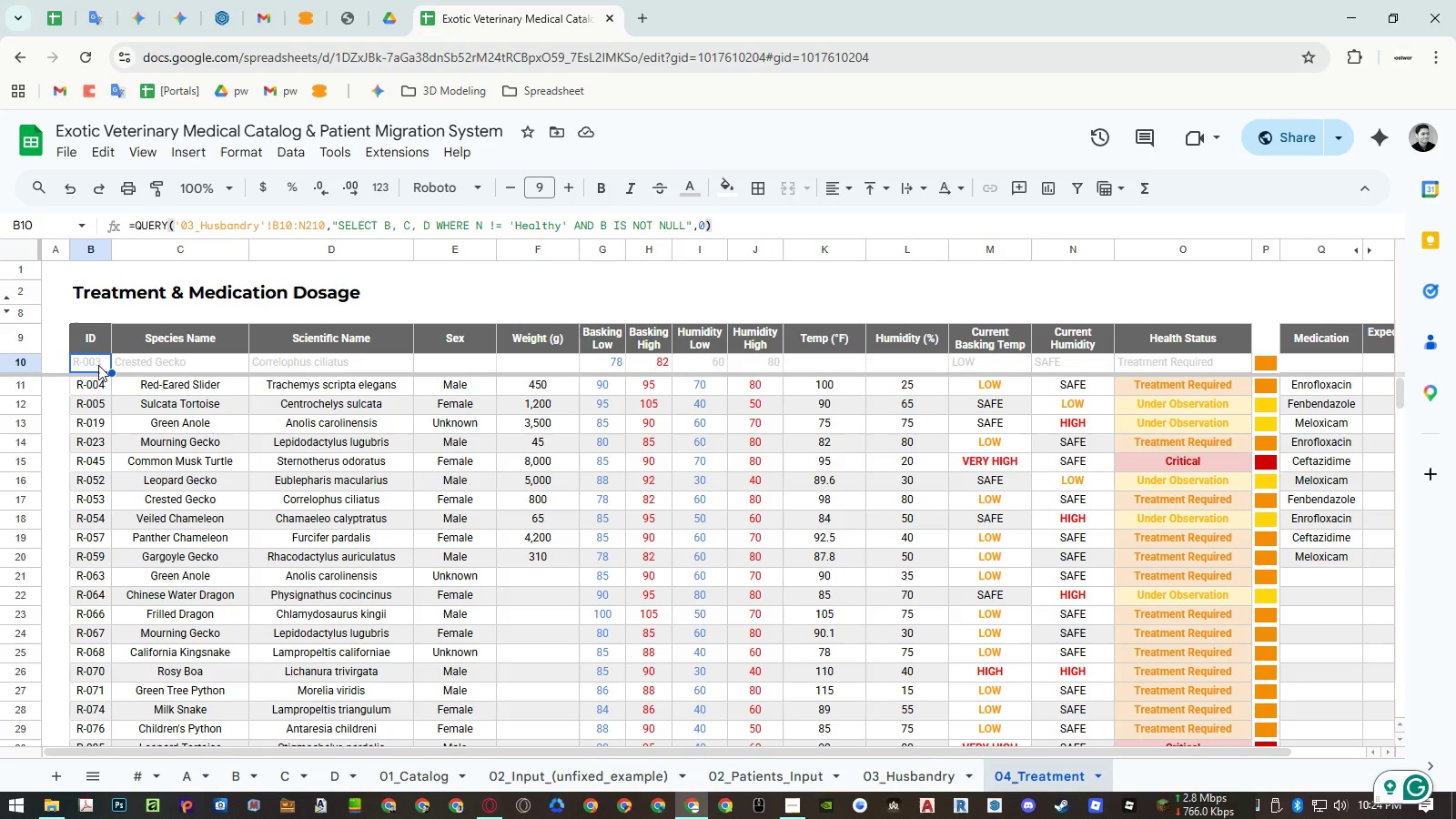 
left_click([135, 219])
 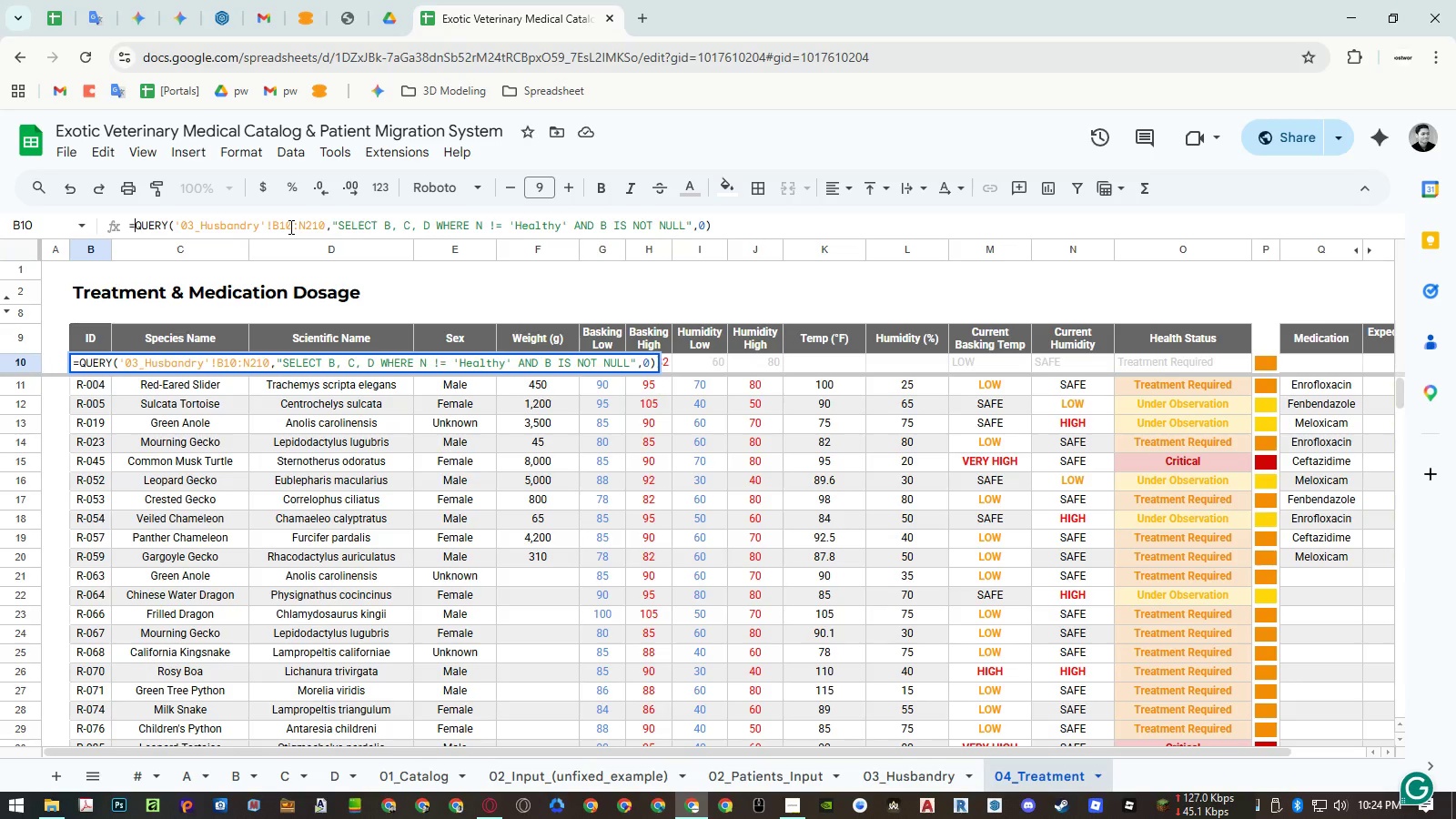 
key(Control+Enter)
 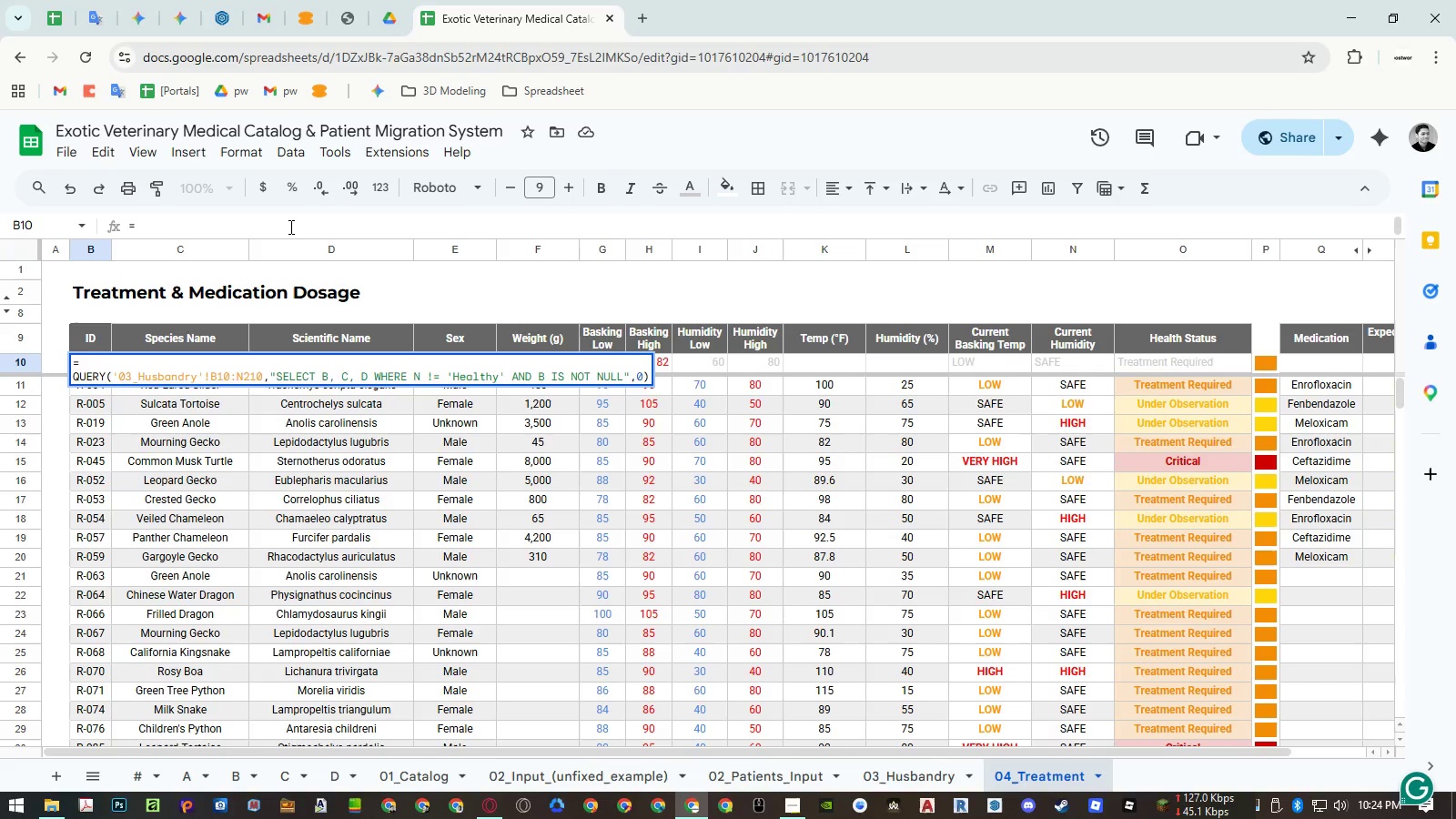 
key(ArrowLeft)
 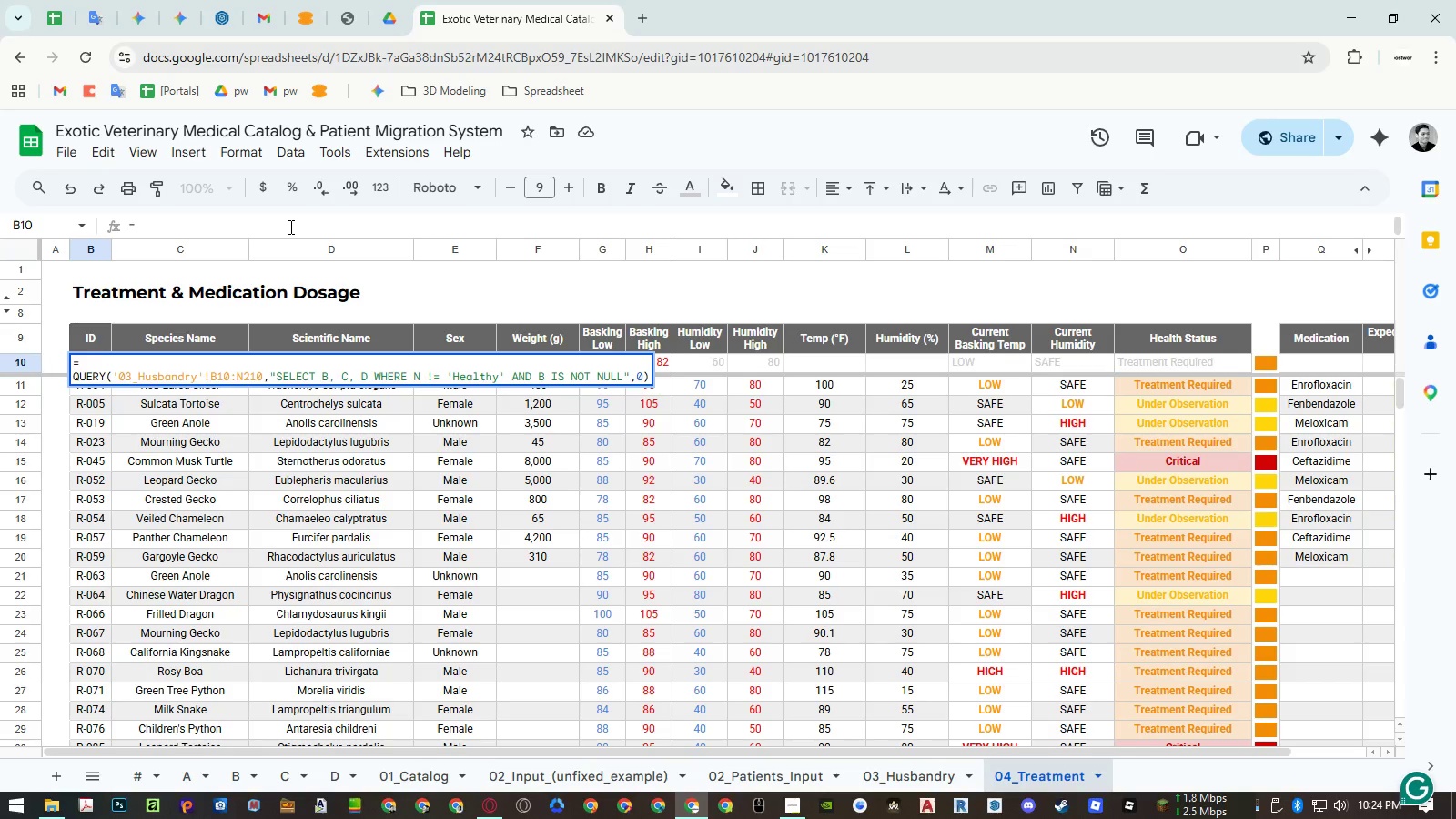 
hold_key(key=ShiftLeft, duration=1.5)
 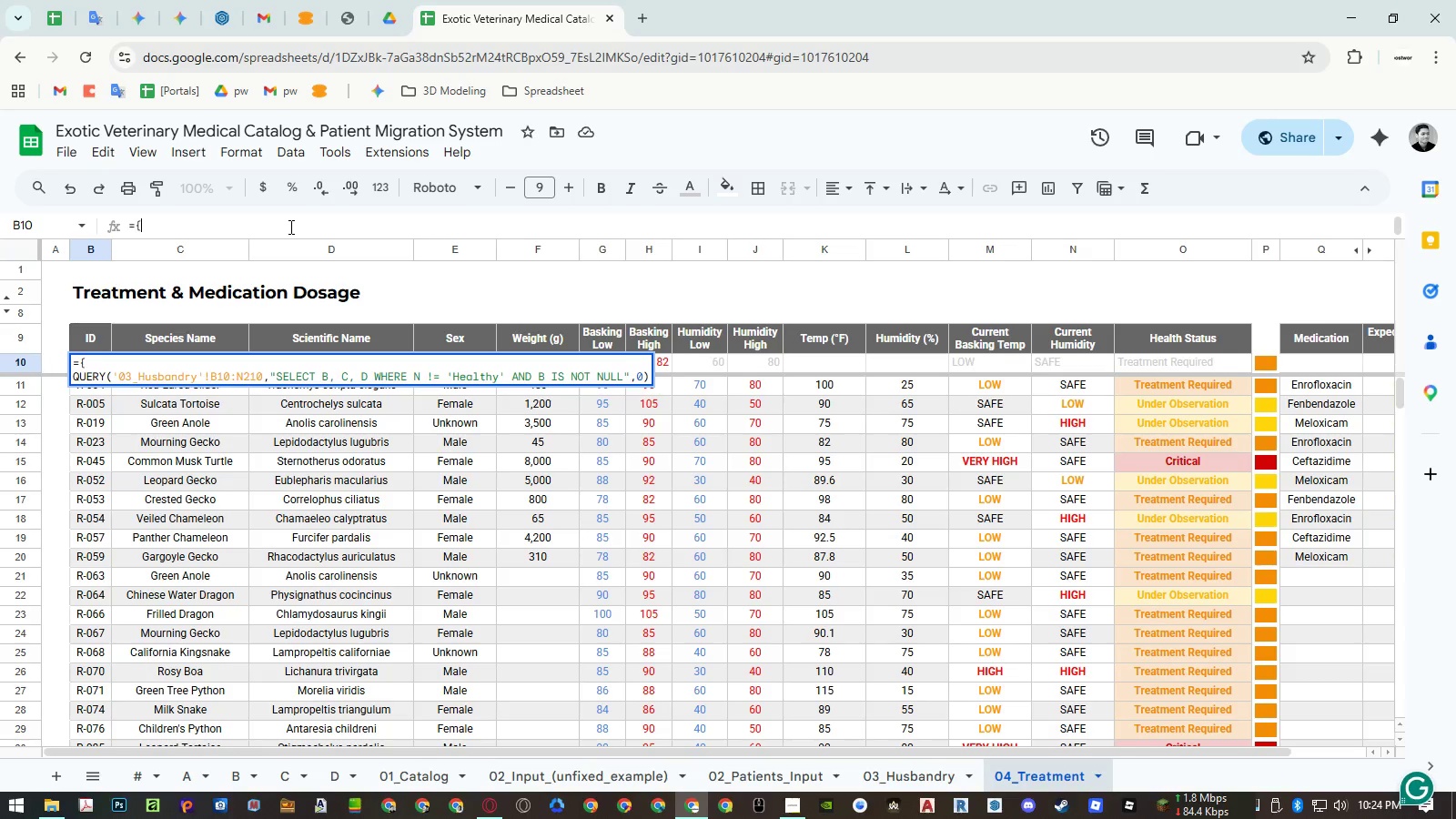 
key(Shift+ShiftLeft)
 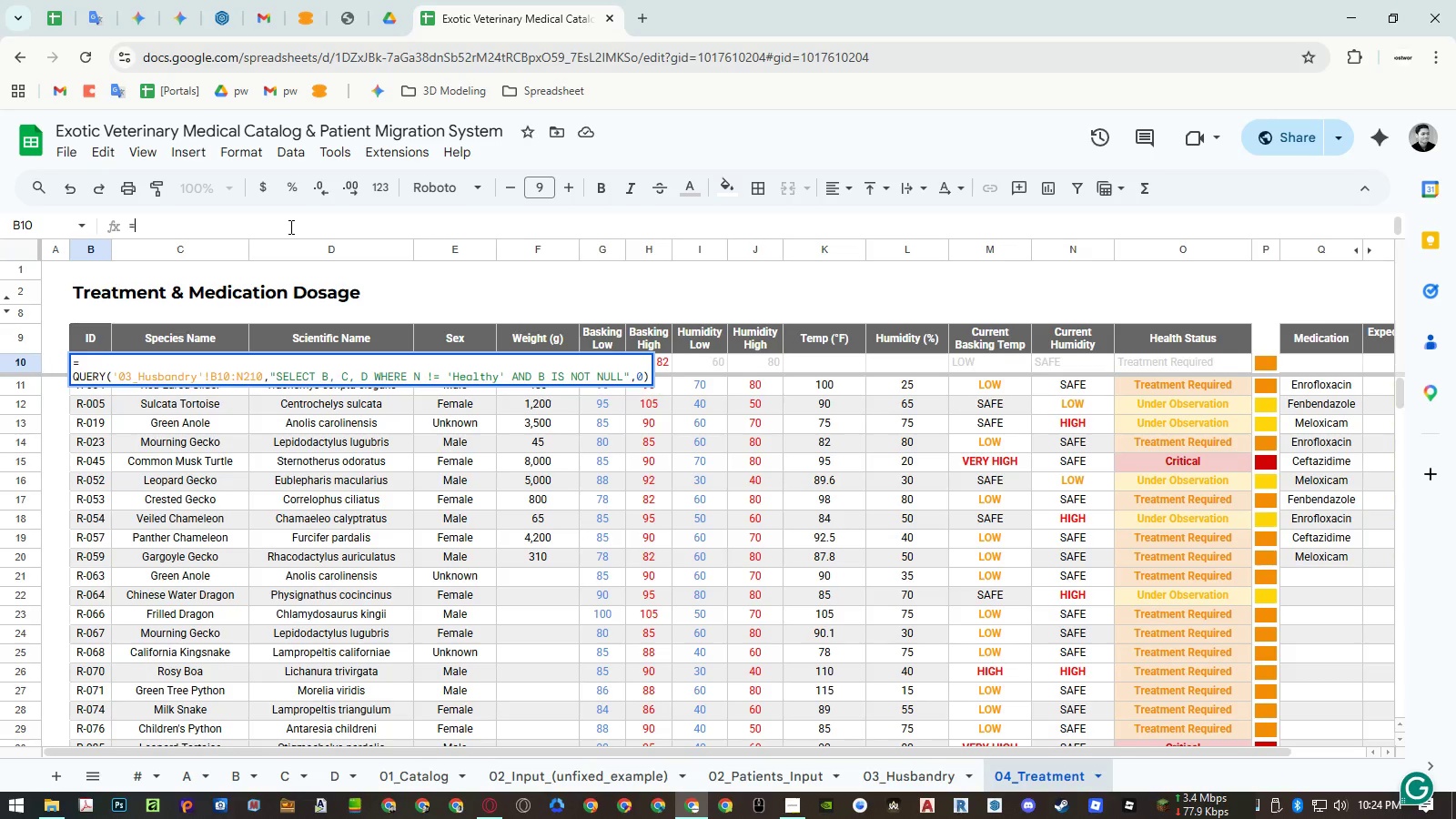 
key(Shift+ShiftLeft)
 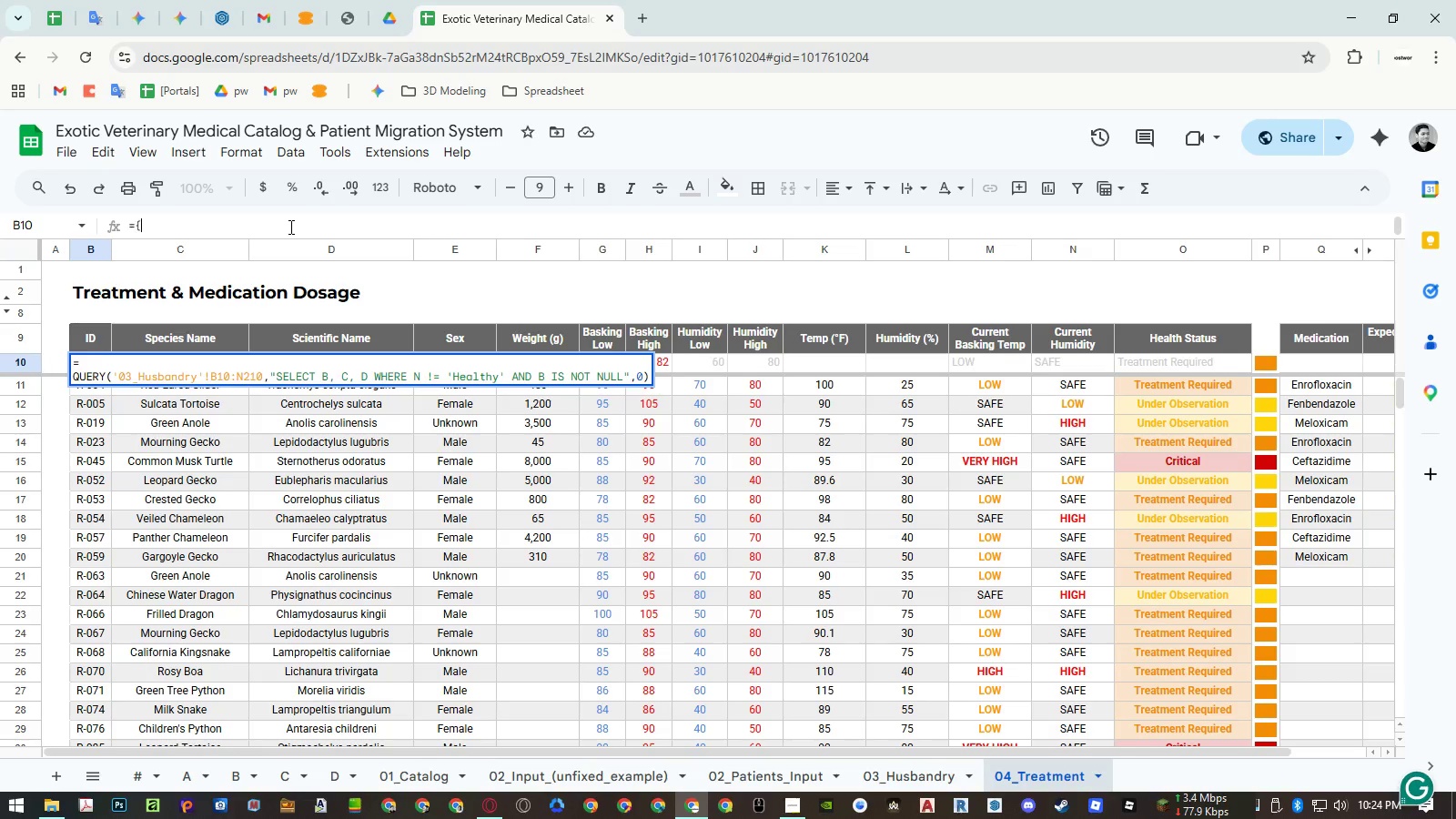 
key(Shift+ShiftLeft)
 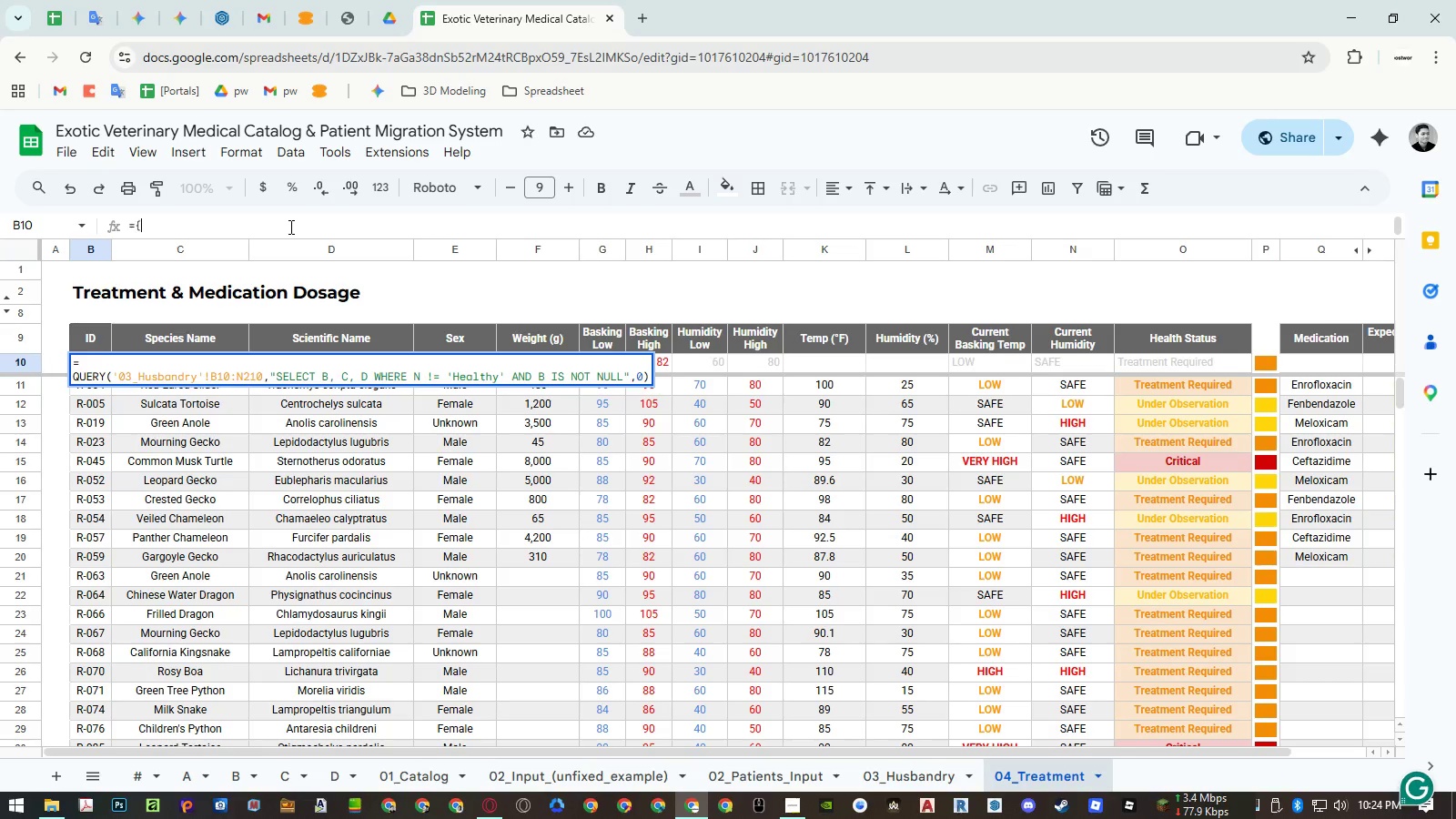 
key(Shift+BracketLeft)
 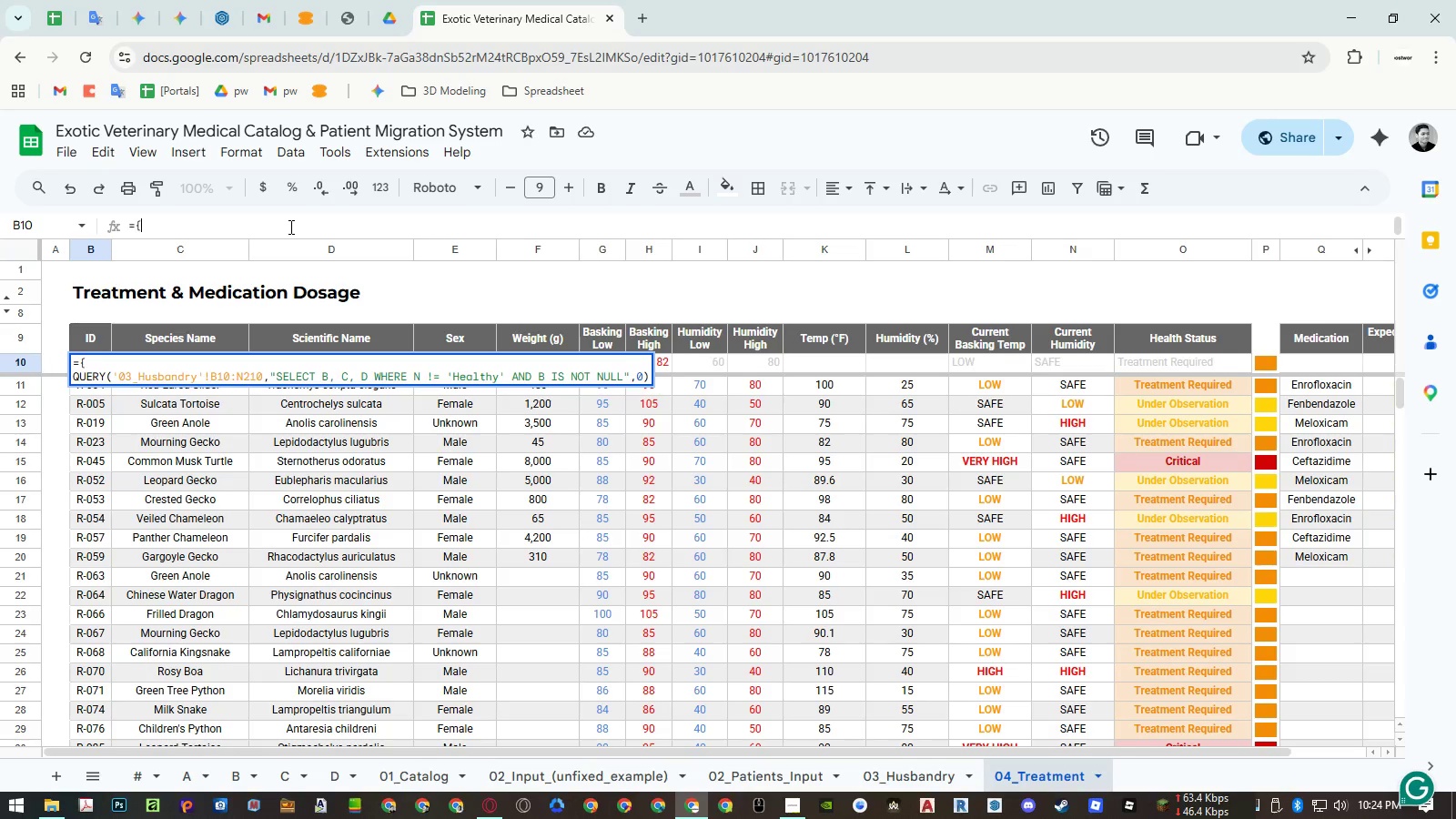 
key(Shift+Quote)
 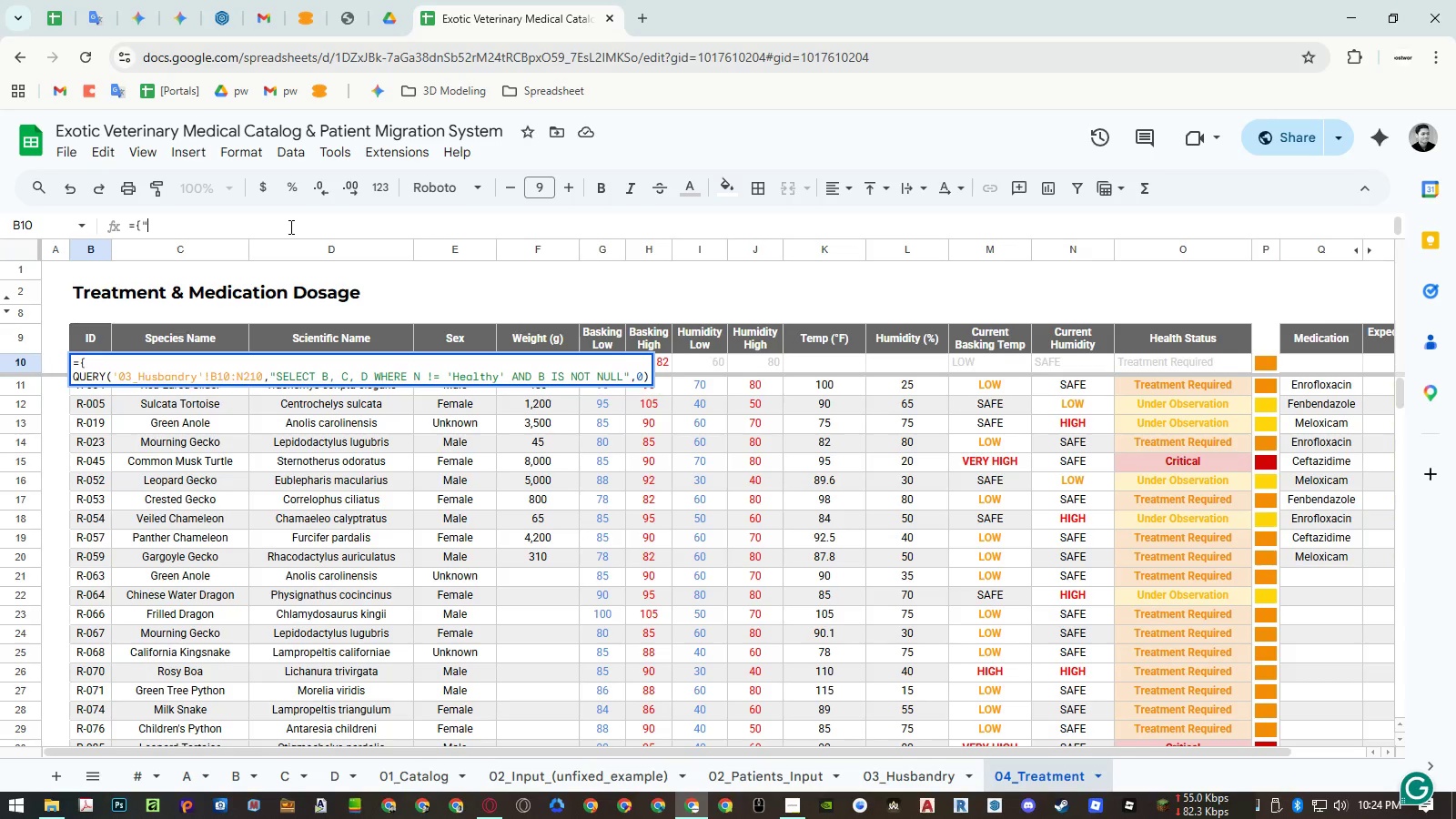 
key(Shift+Quote)
 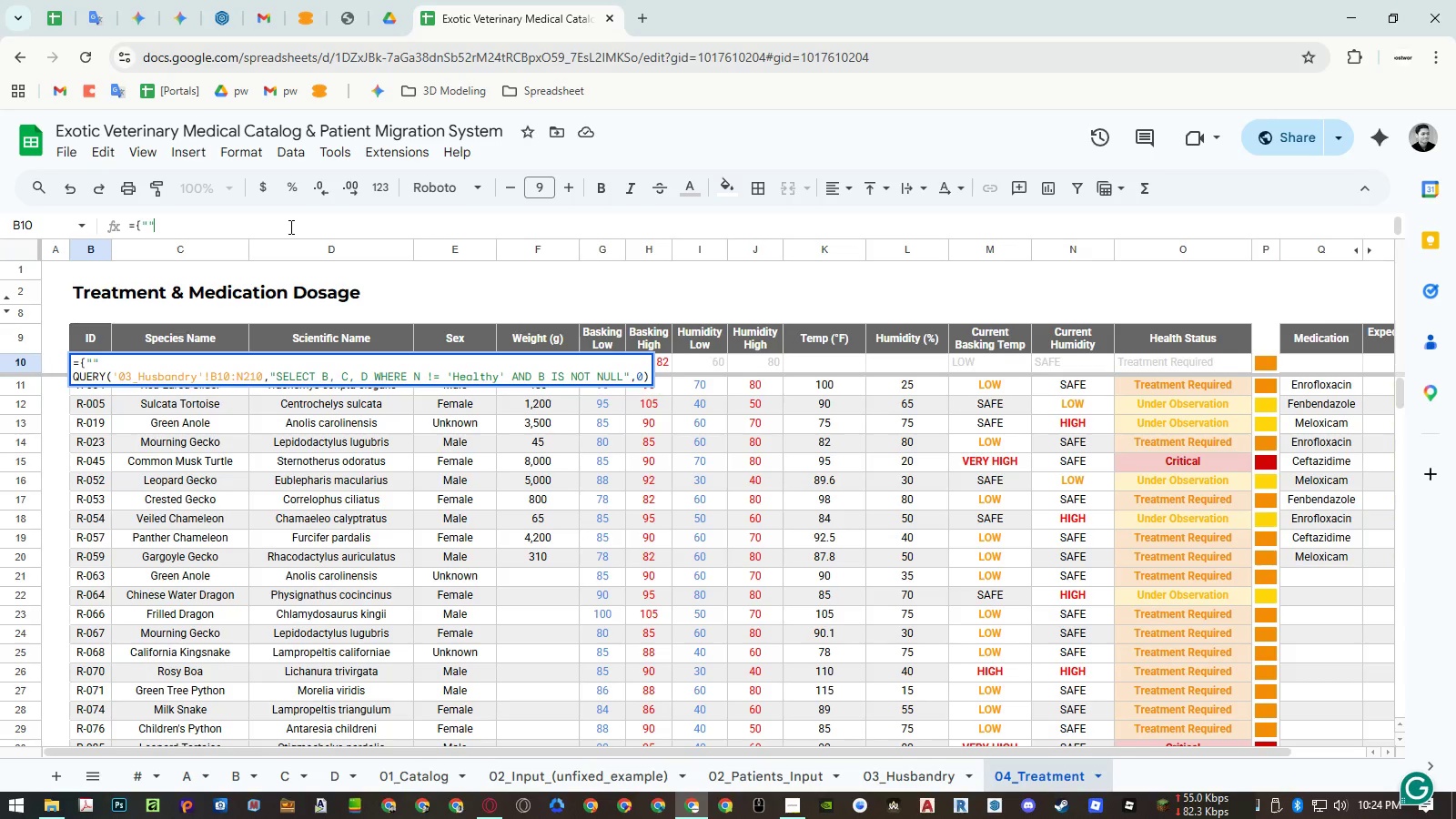 
key(Period)
 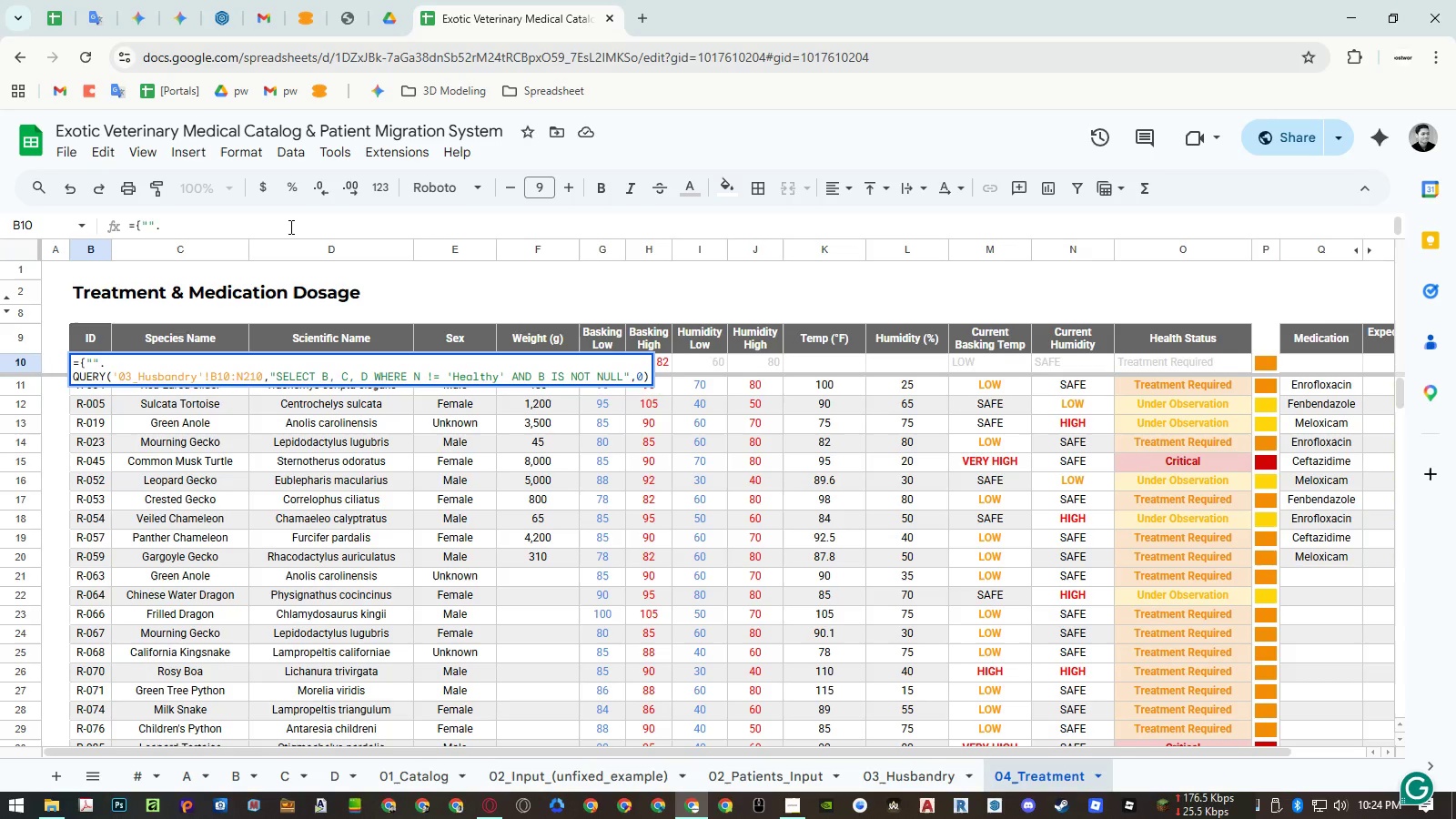 
key(Backspace)
 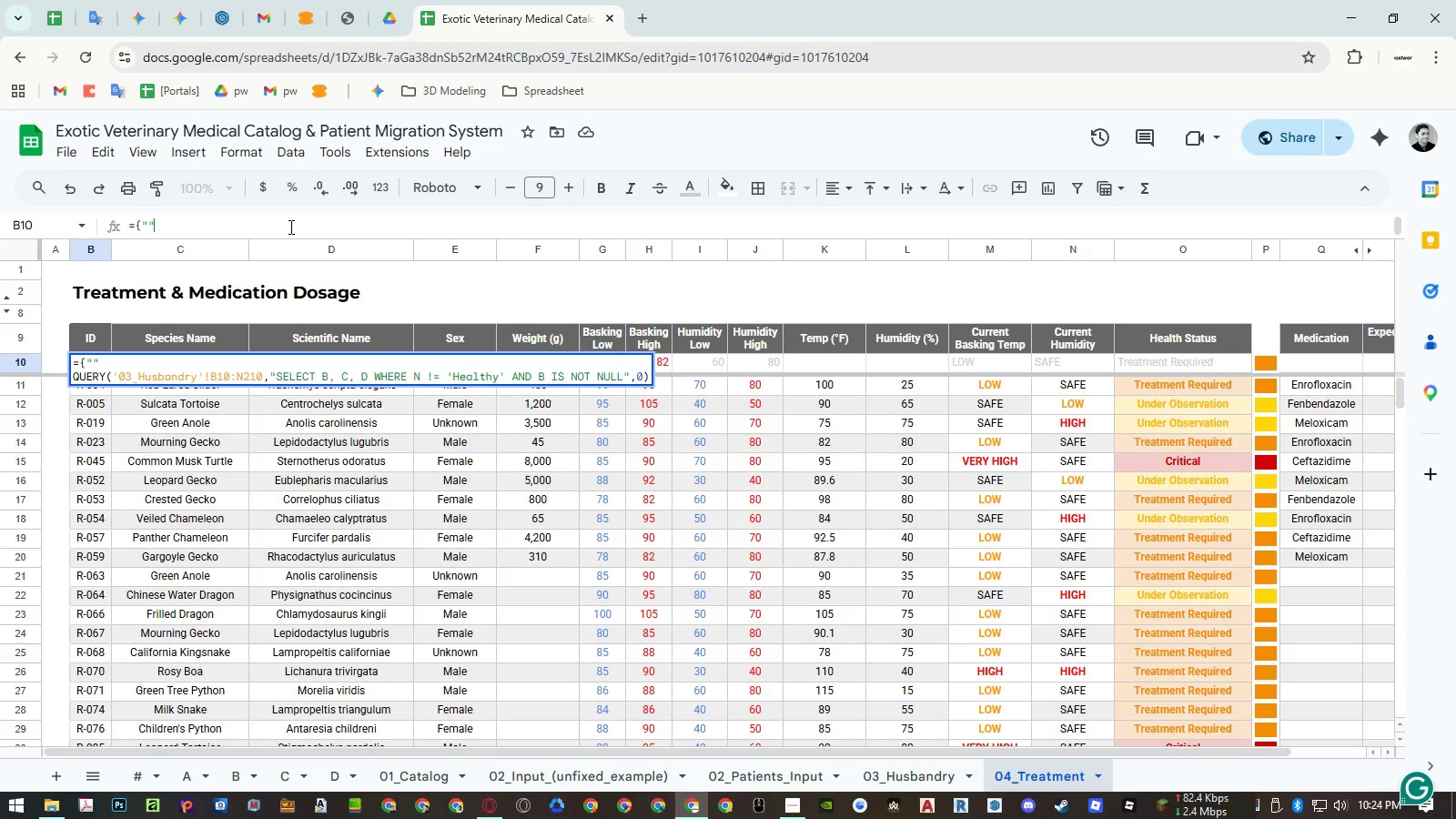 
key(Comma)
 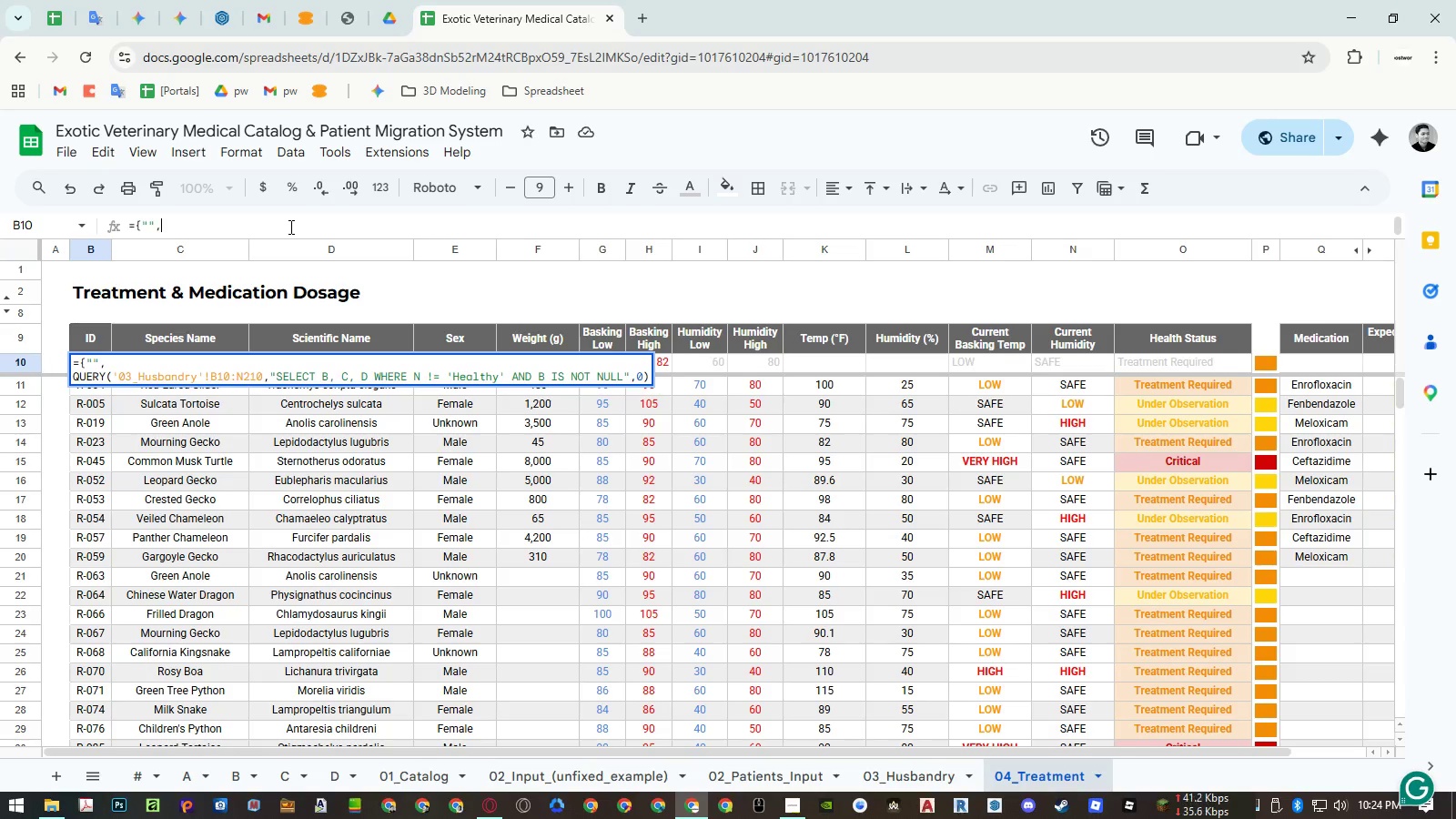 
key(Shift+Quote)
 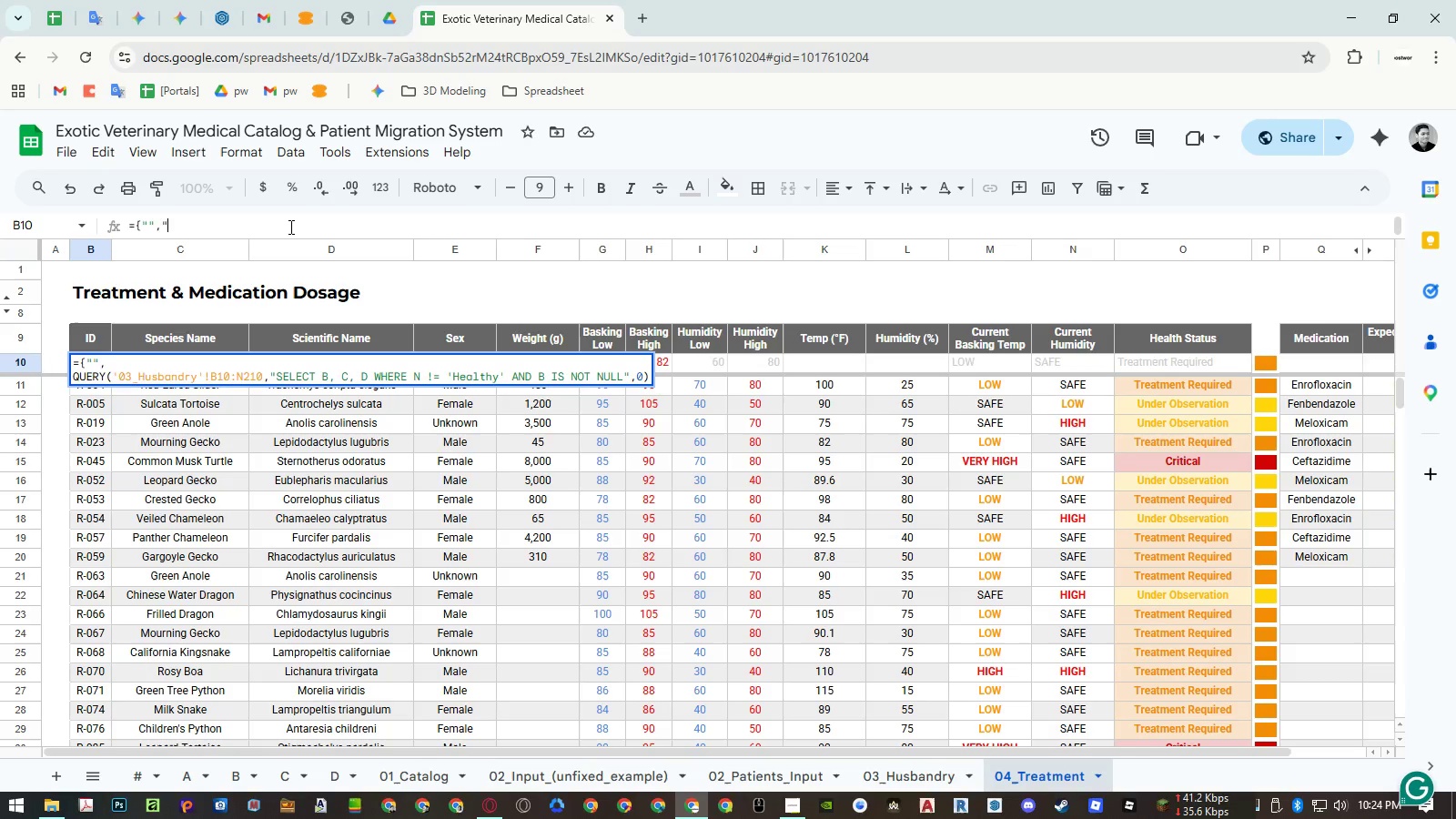 
key(Shift+Quote)
 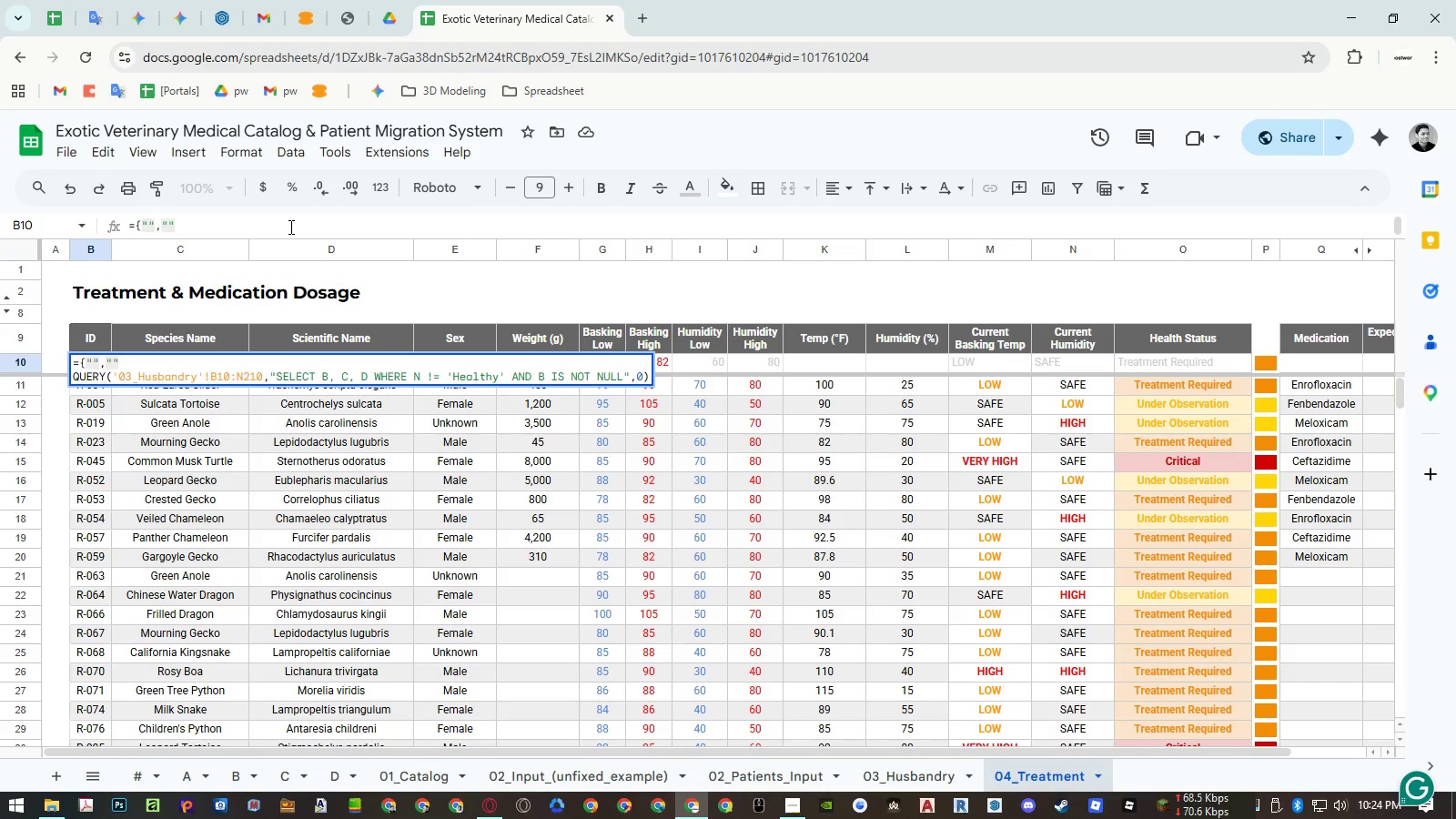 
key(Comma)
 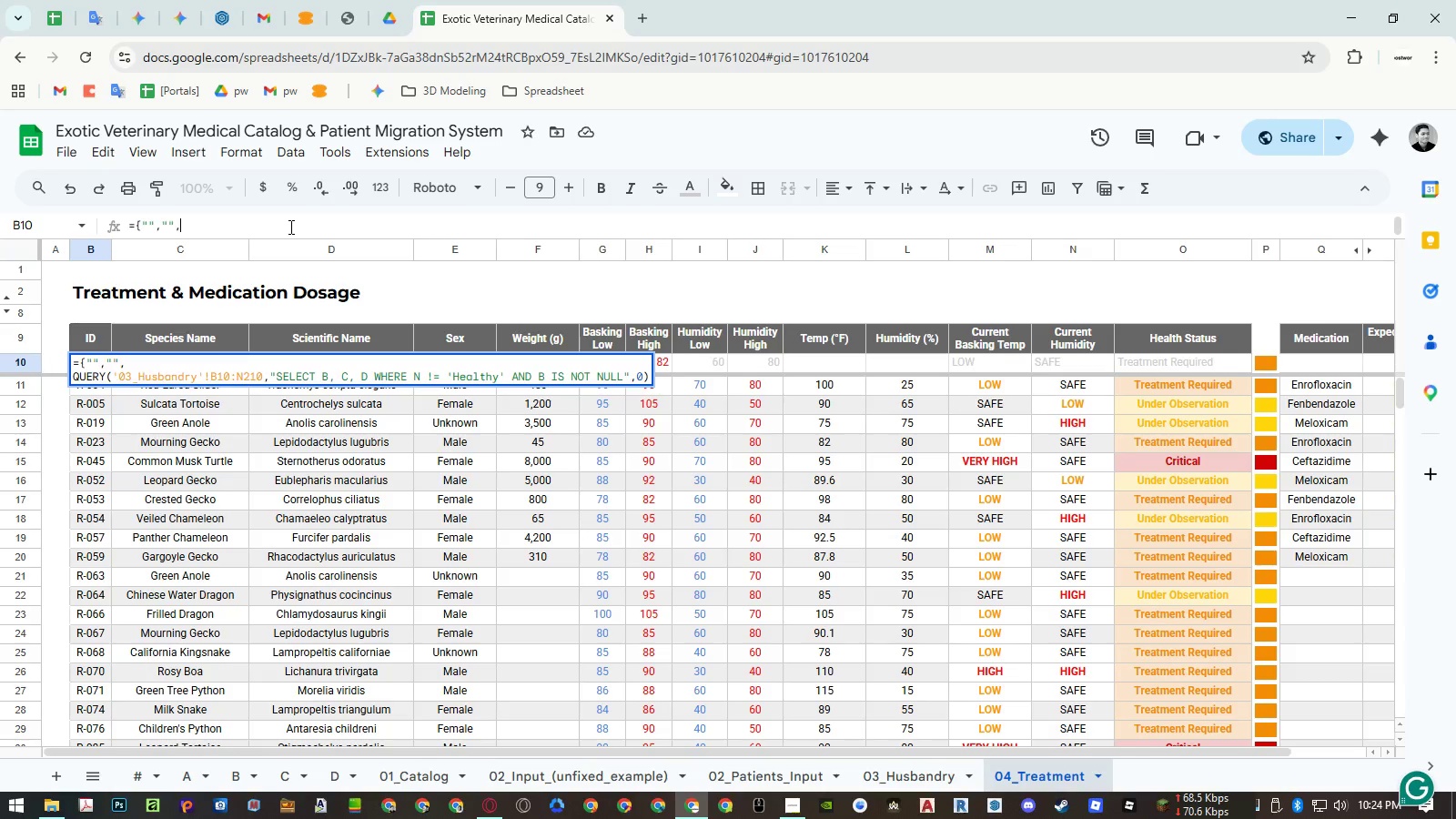 
key(Shift+Quote)
 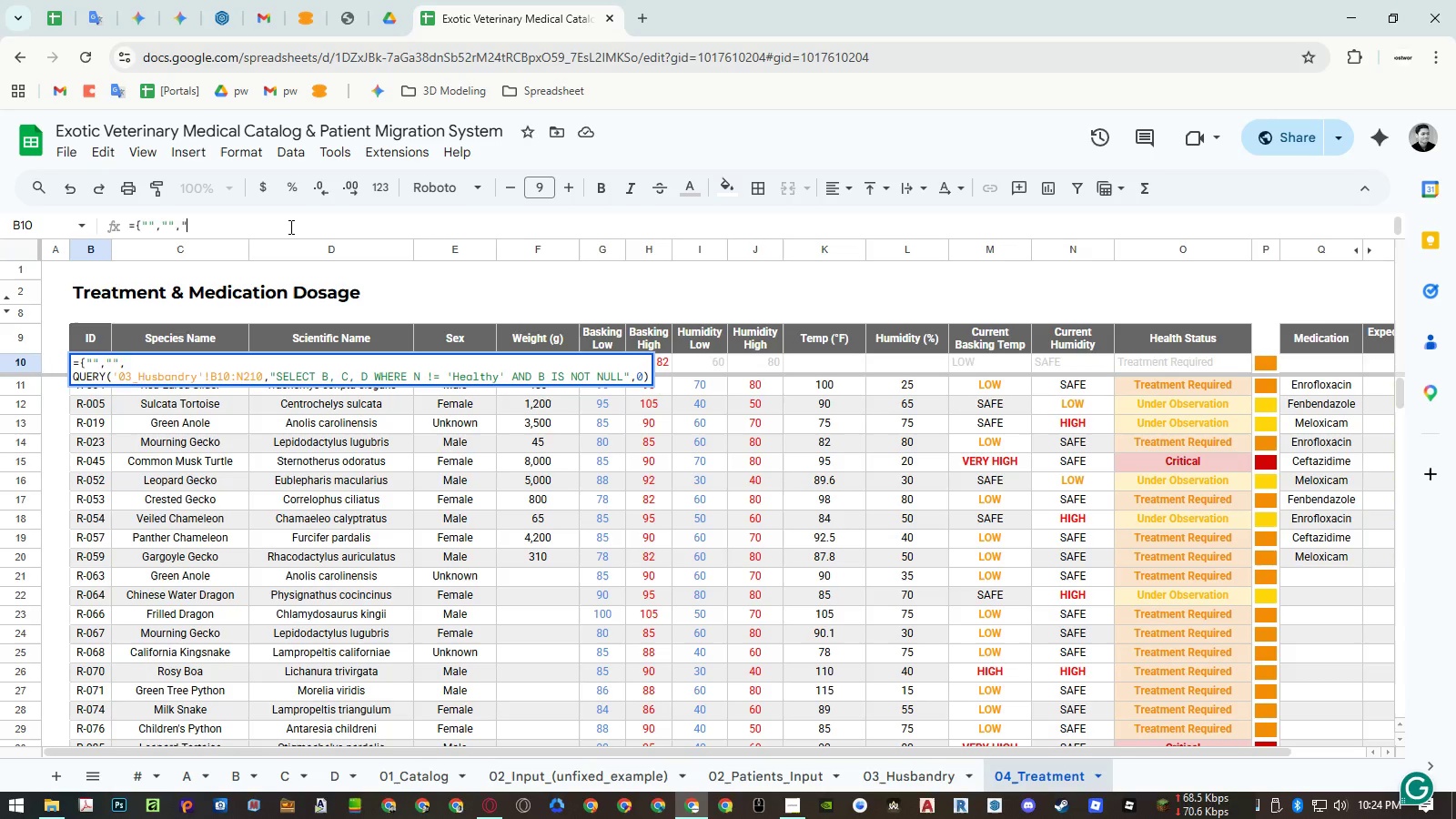 
key(Shift+Quote)
 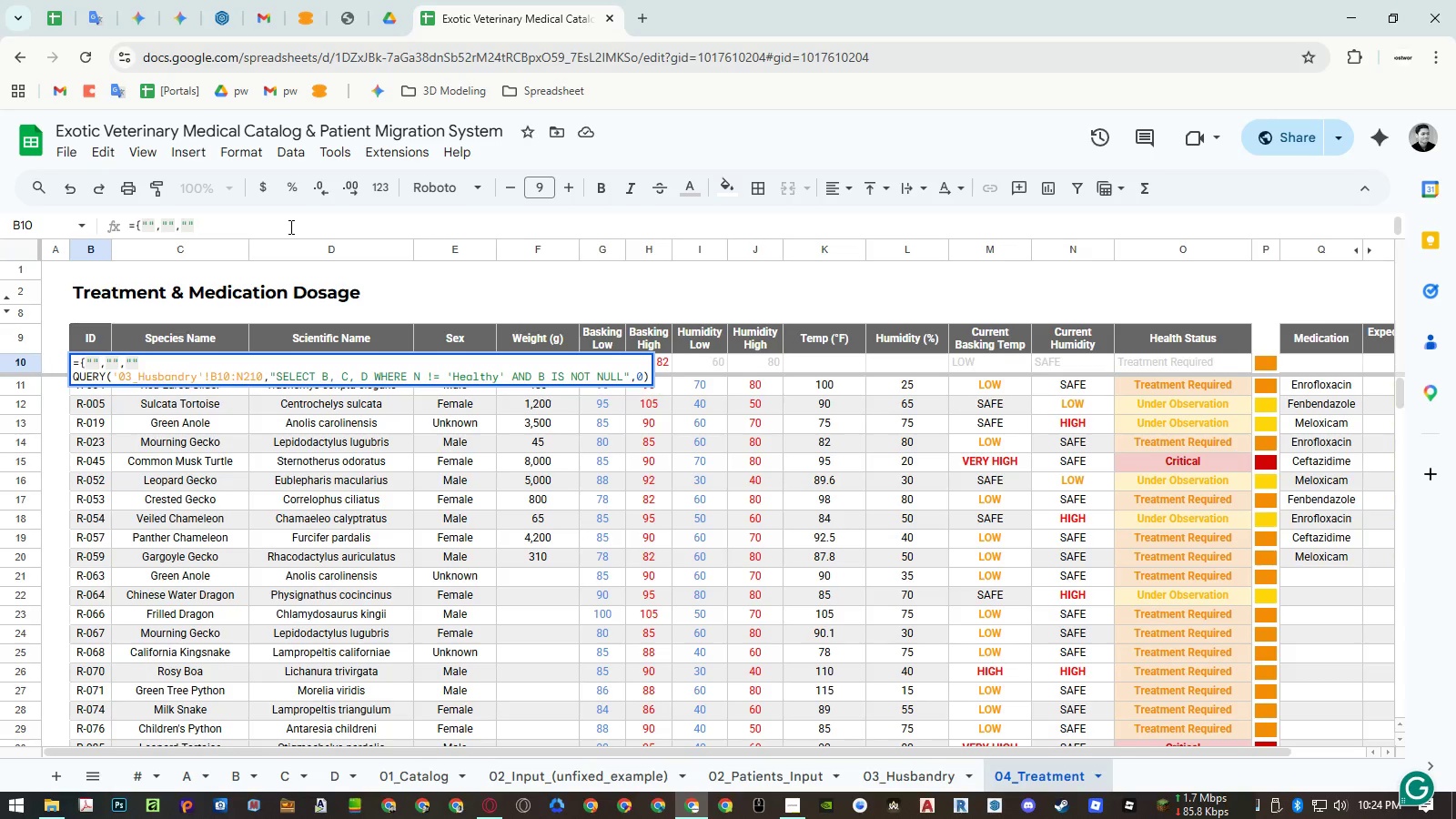 
key(Shift+ShiftLeft)
 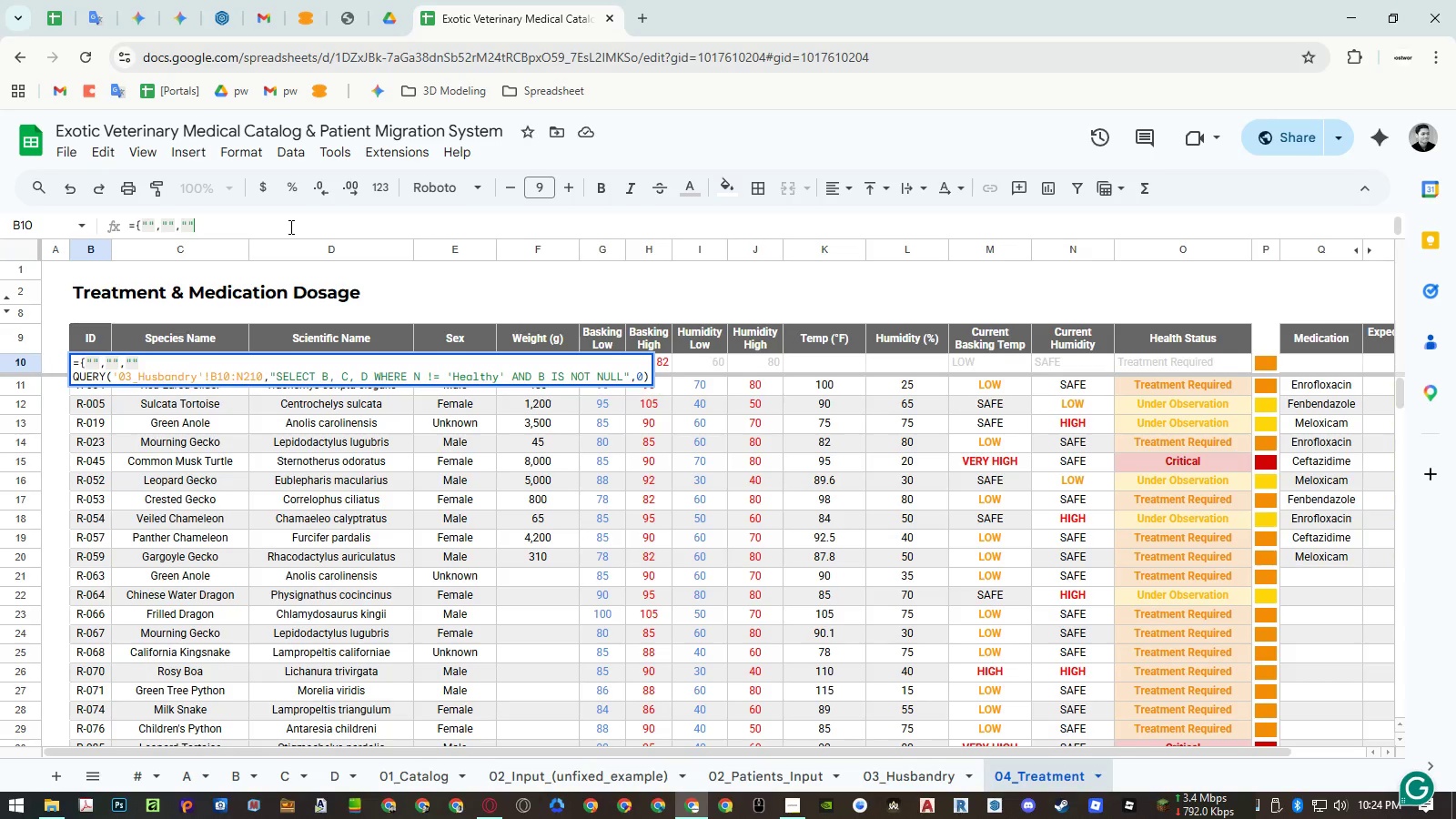 
key(Semicolon)
 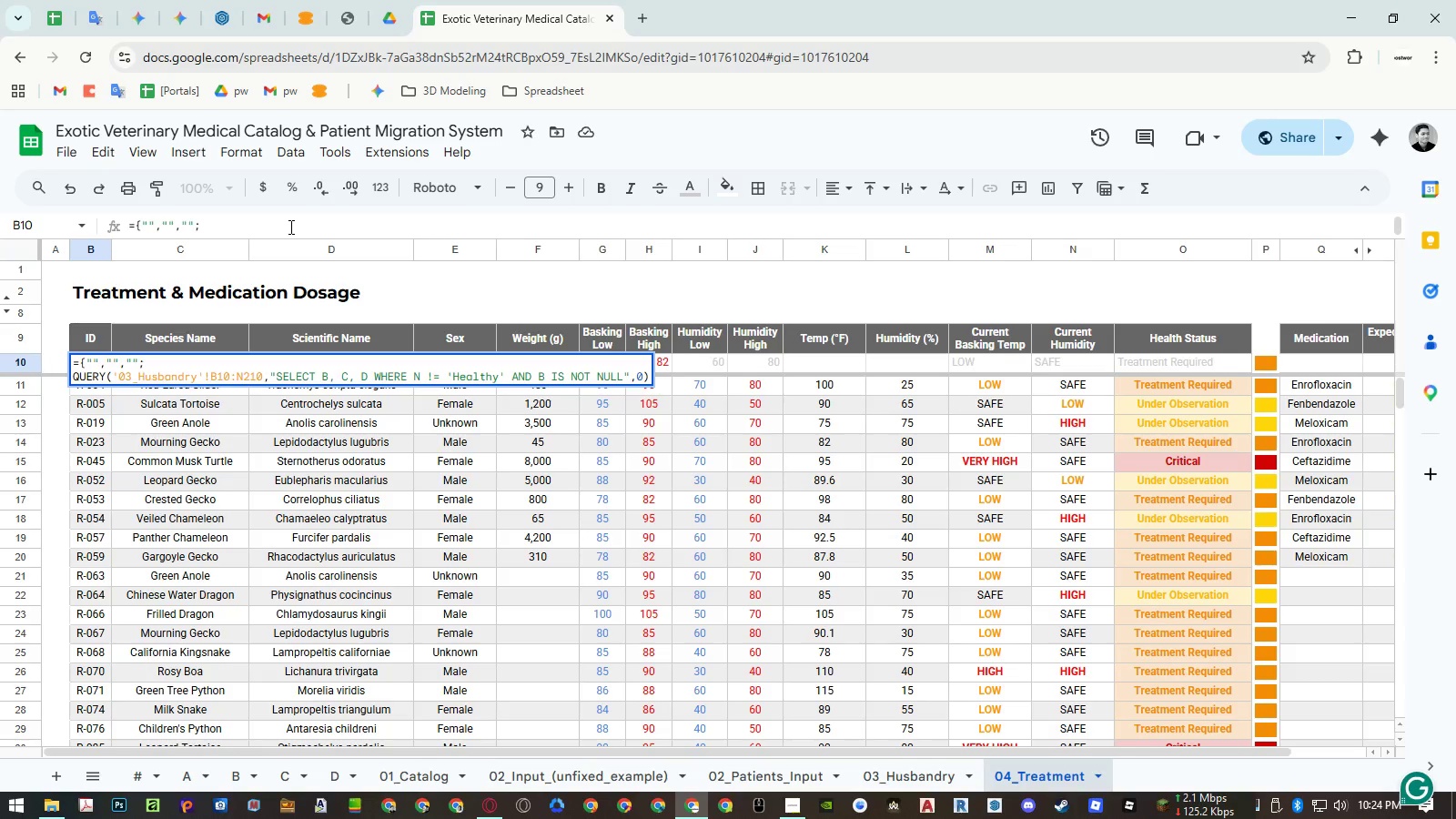 
key(ArrowDown)
 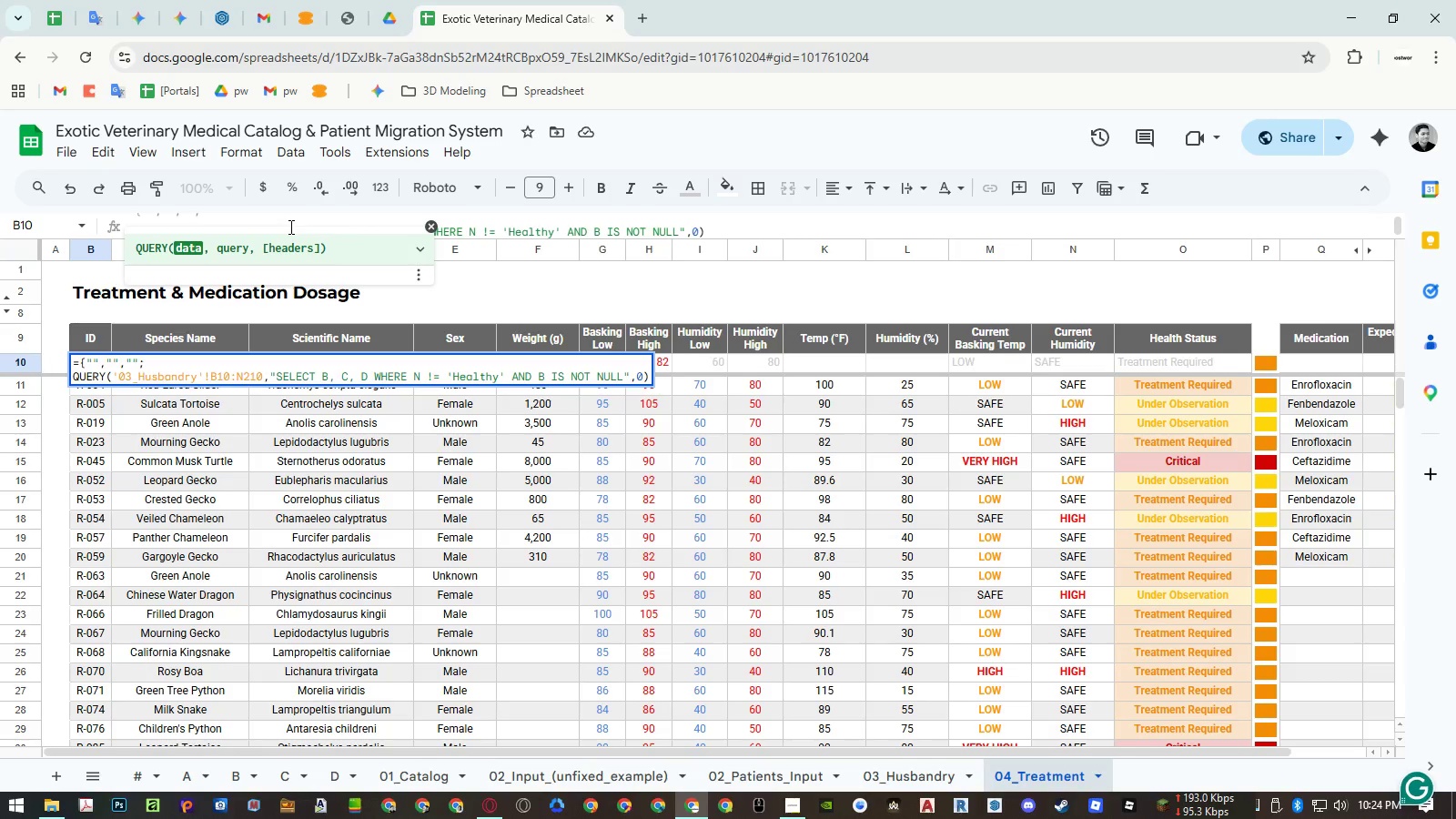 
key(ArrowDown)
 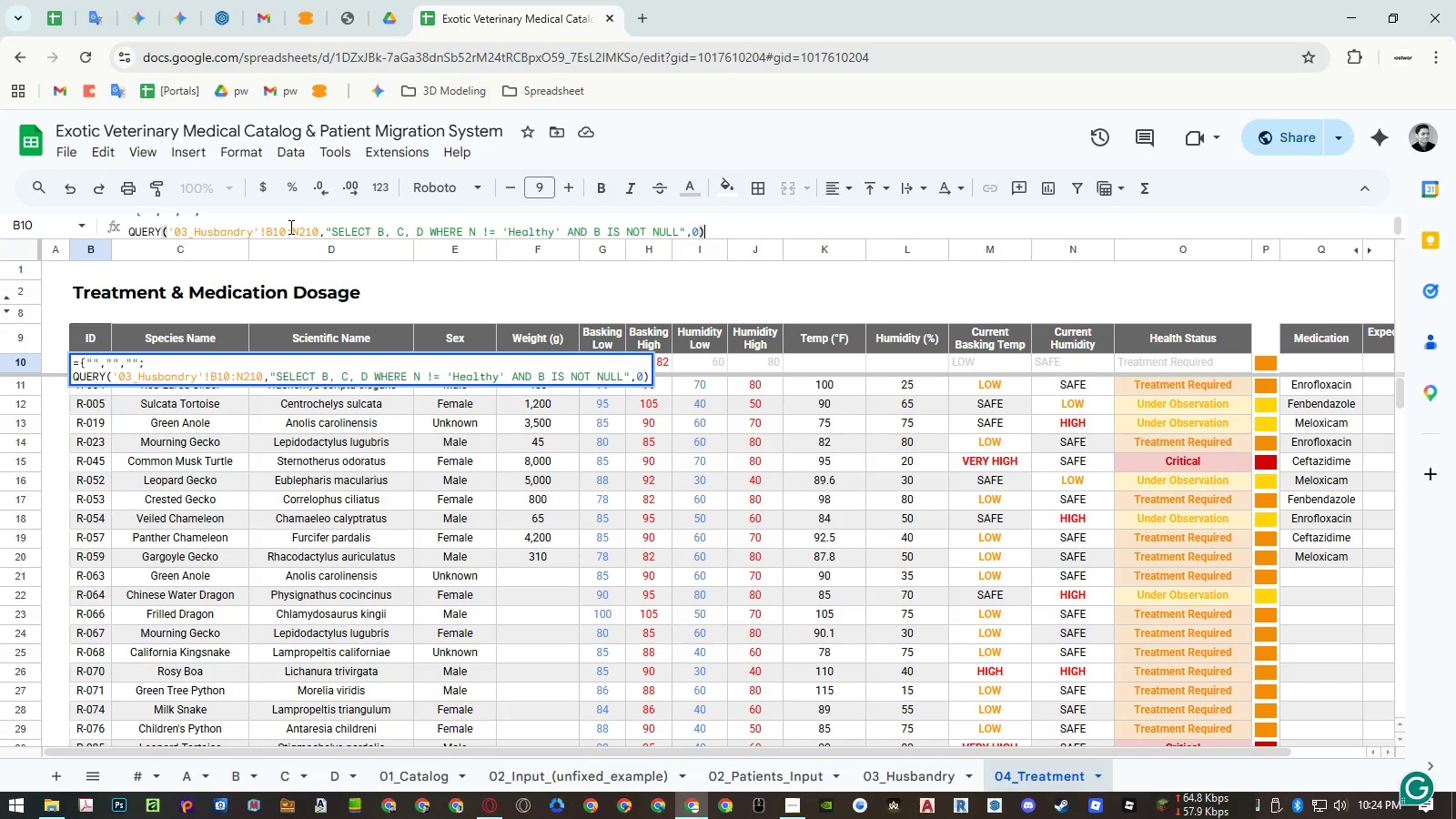 
key(ArrowDown)
 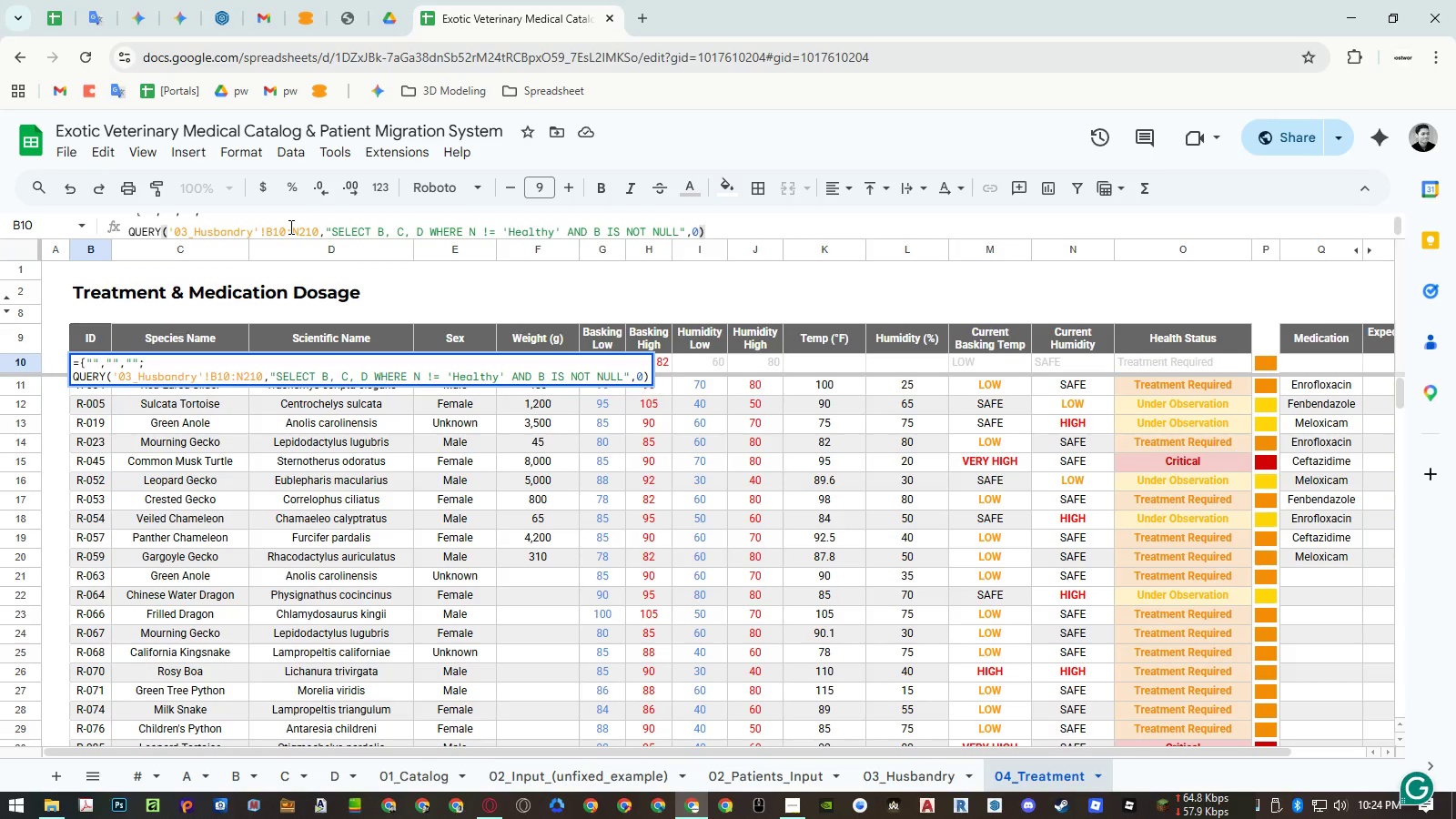 
key(Space)
 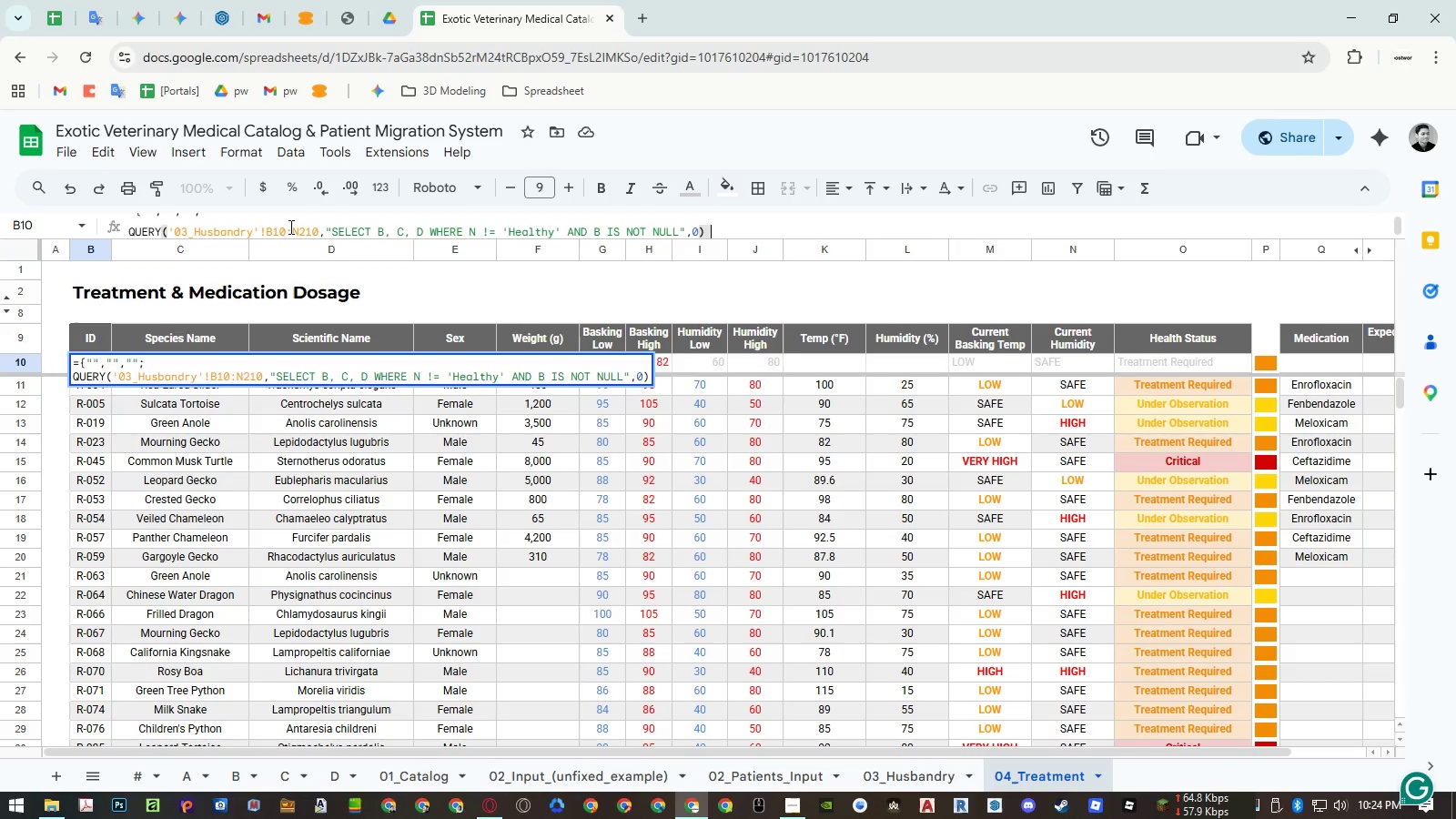 
key(Shift+ShiftLeft)
 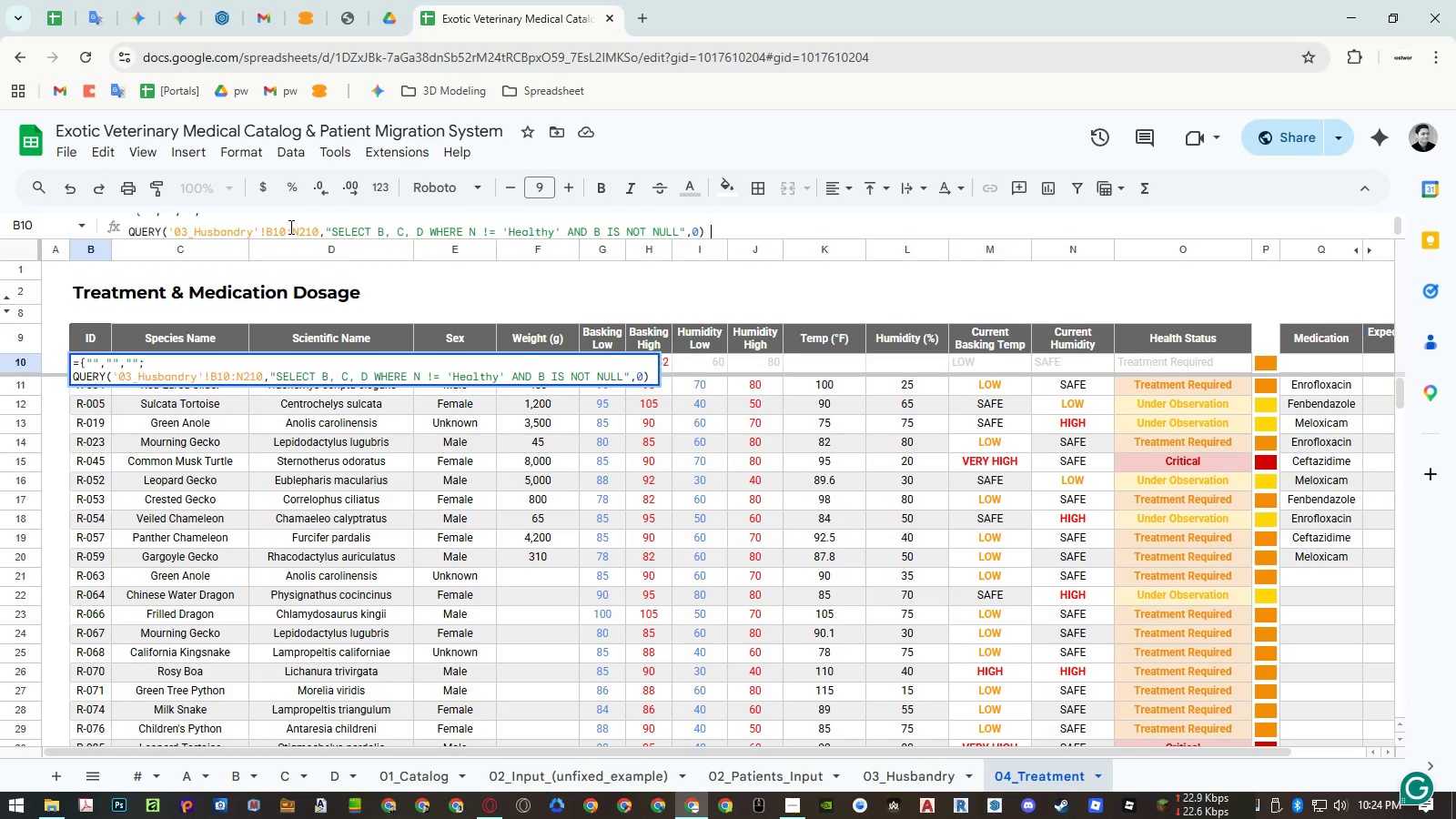 
key(Shift+BracketRight)
 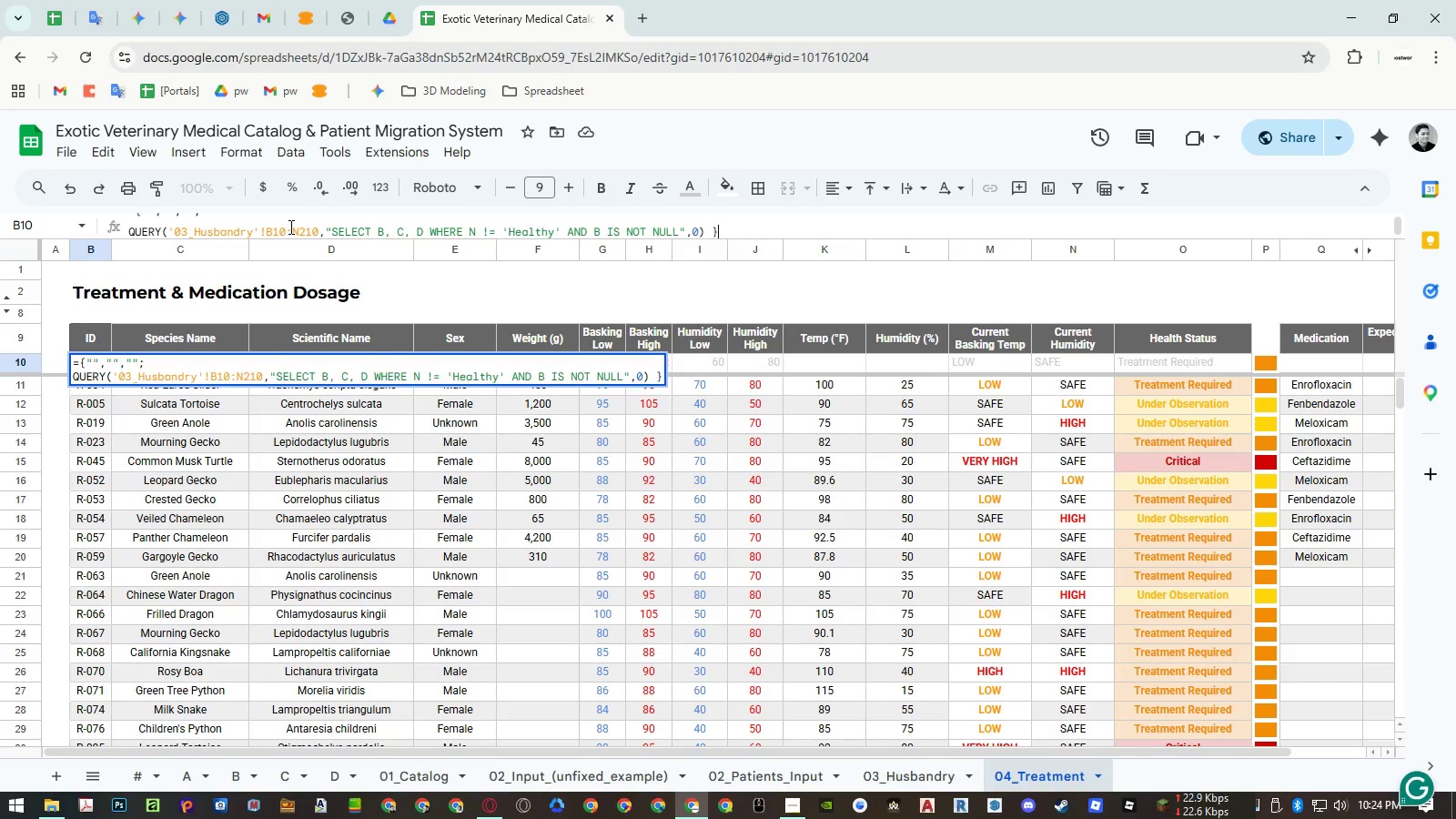 
key(Enter)
 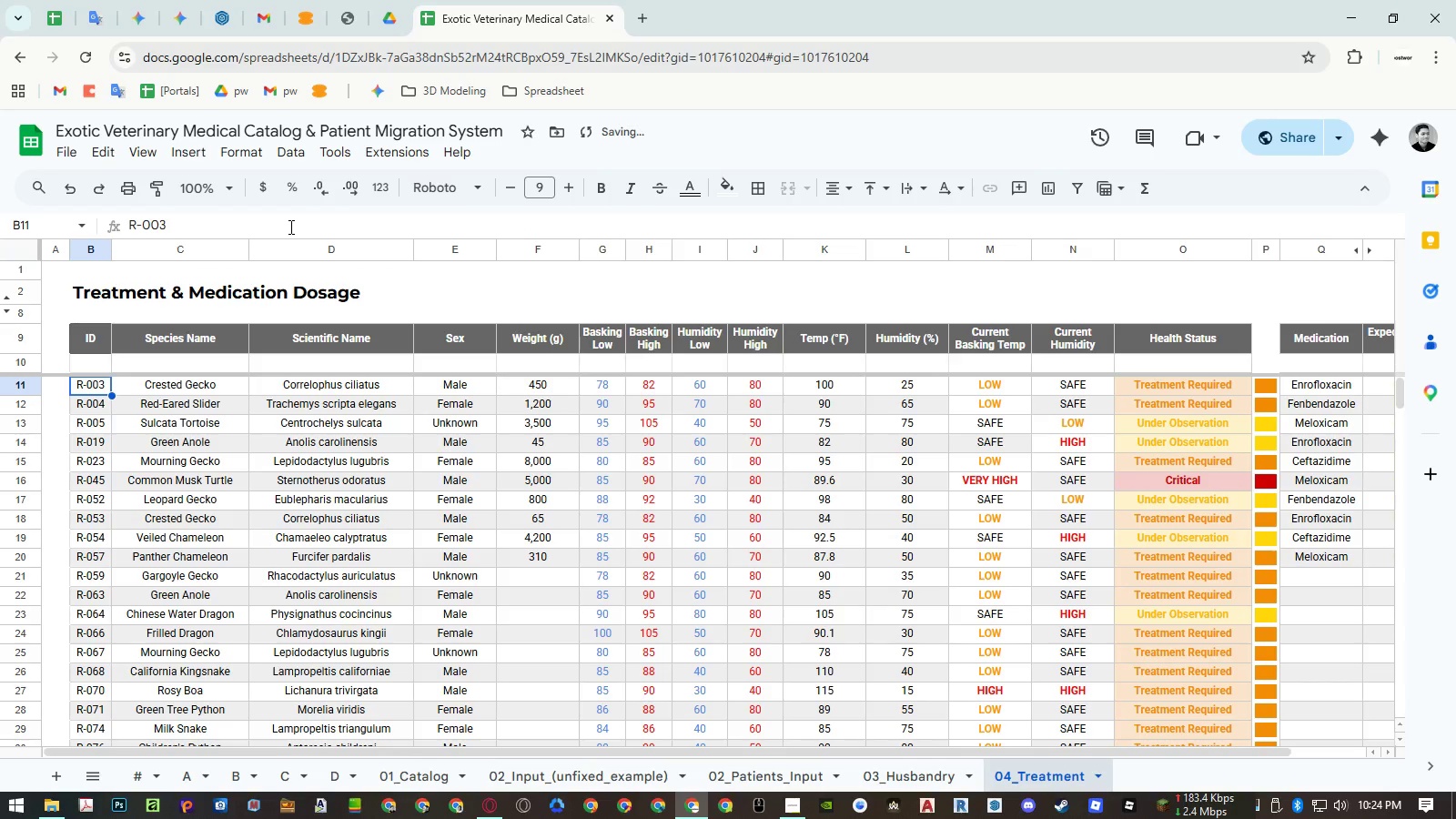 
key(Control+Z)
 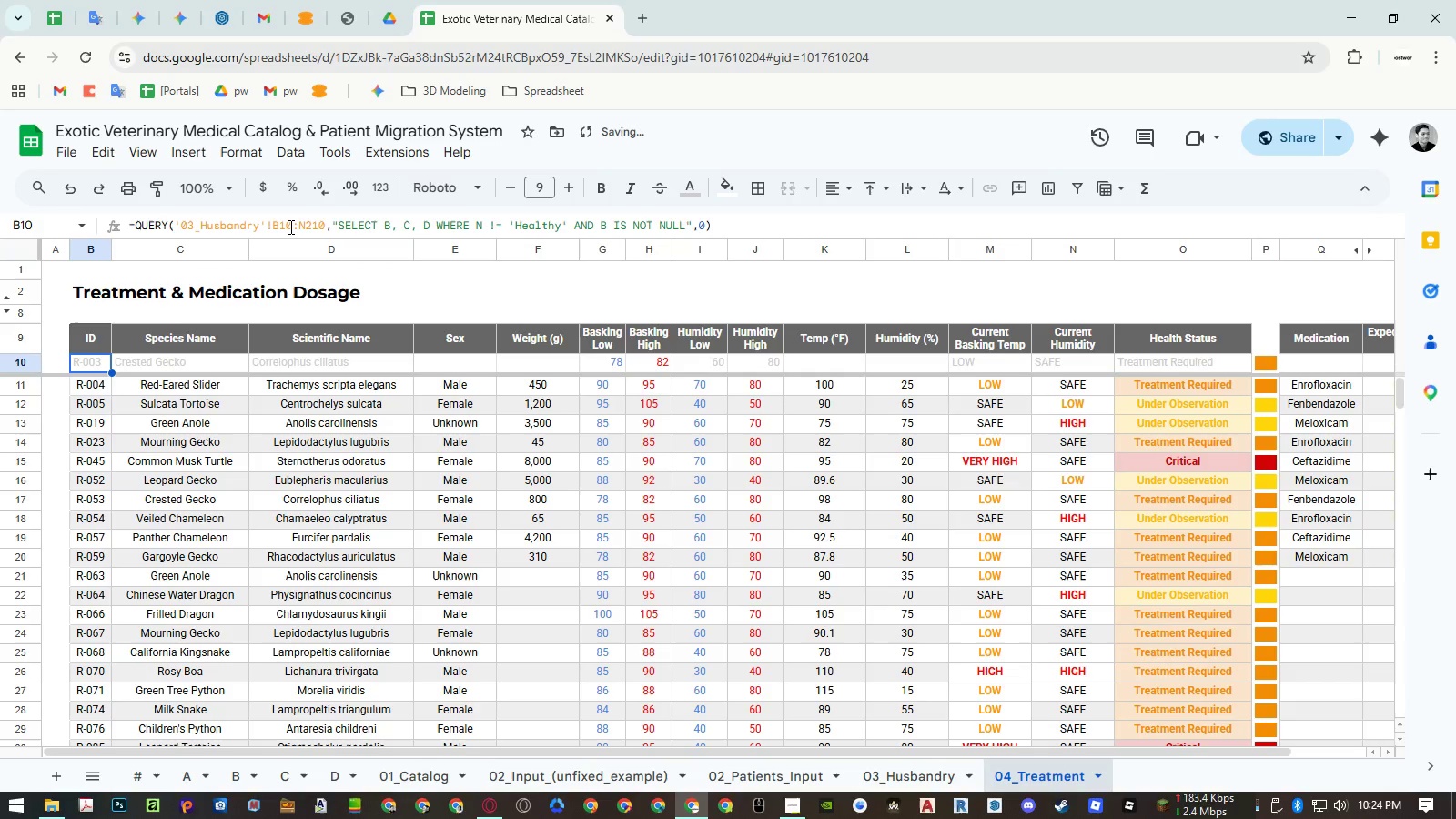 
key(Control+Y)
 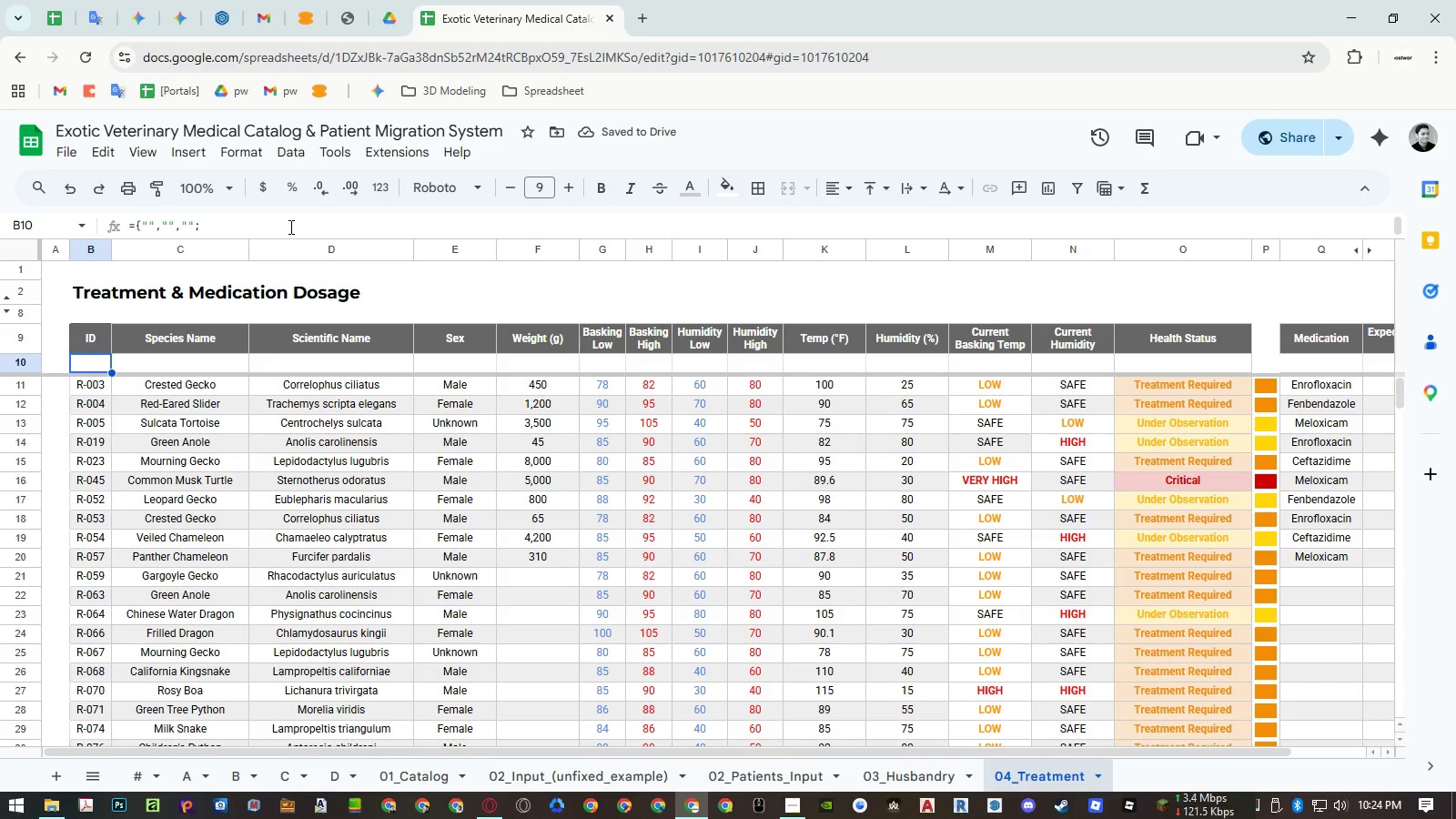 
scroll: coordinate [507, 533], scroll_direction: down, amount: 15.0
 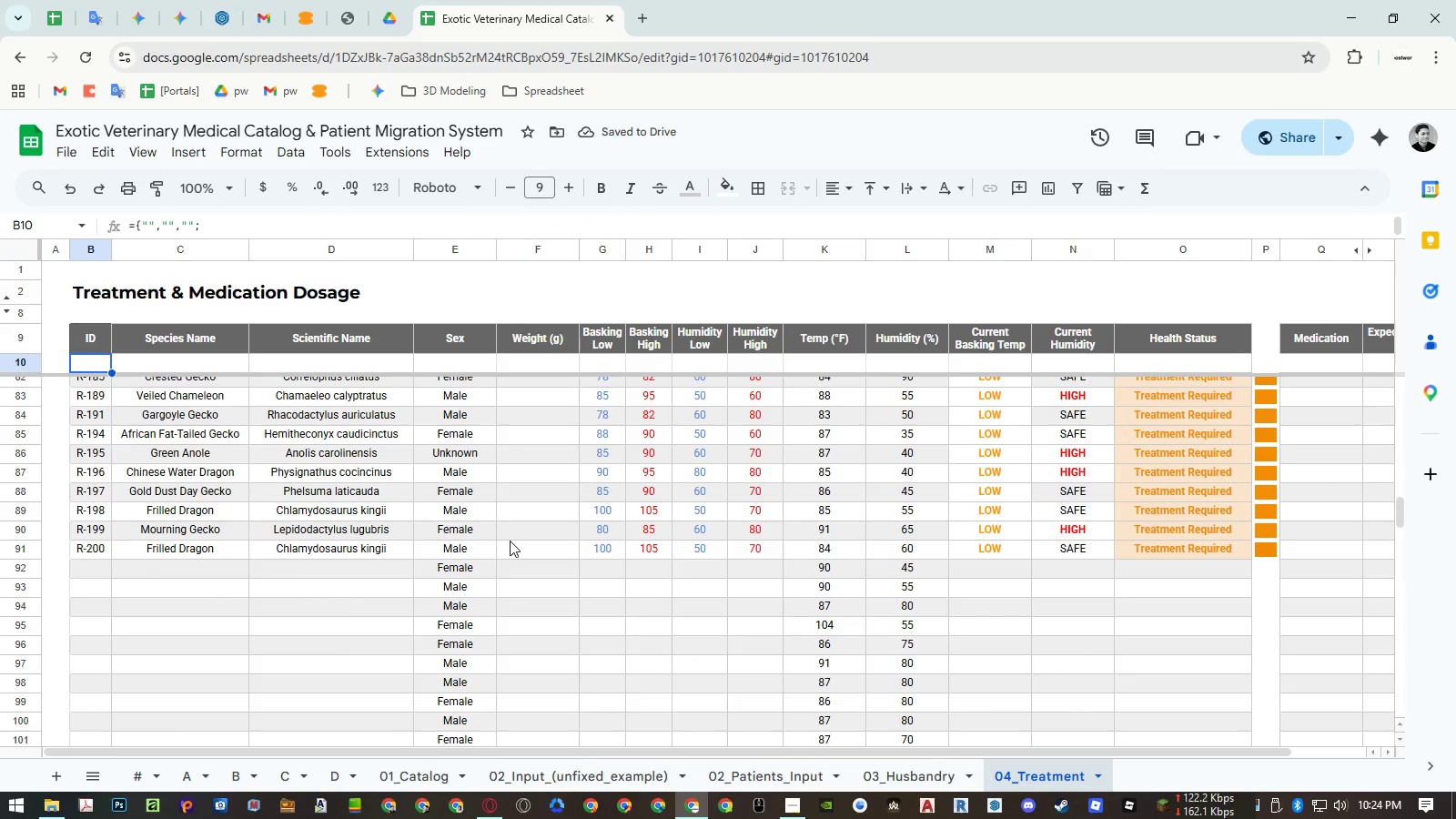 
scroll: coordinate [506, 508], scroll_direction: up, amount: 23.0
 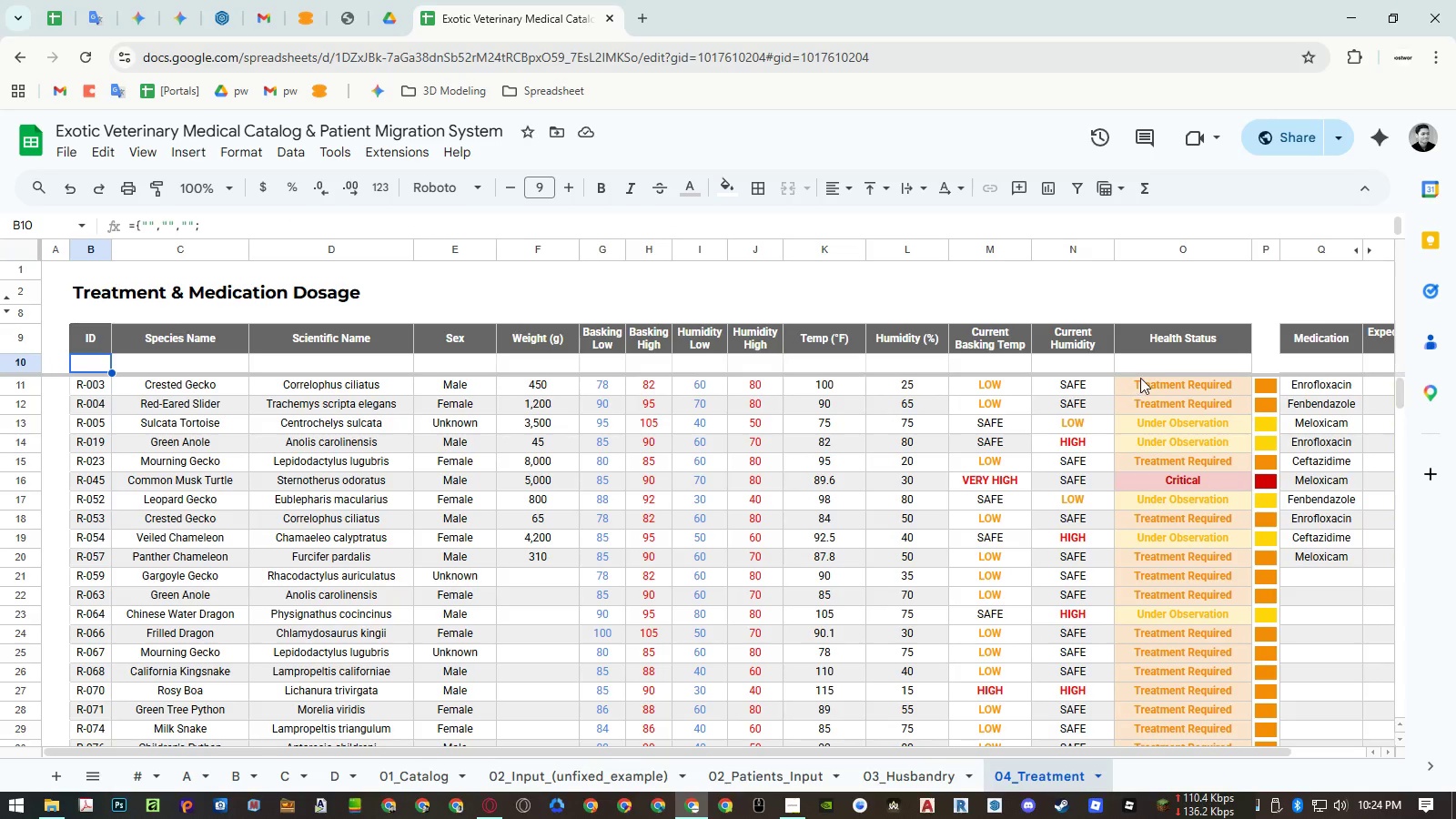 
left_click([1005, 366])
 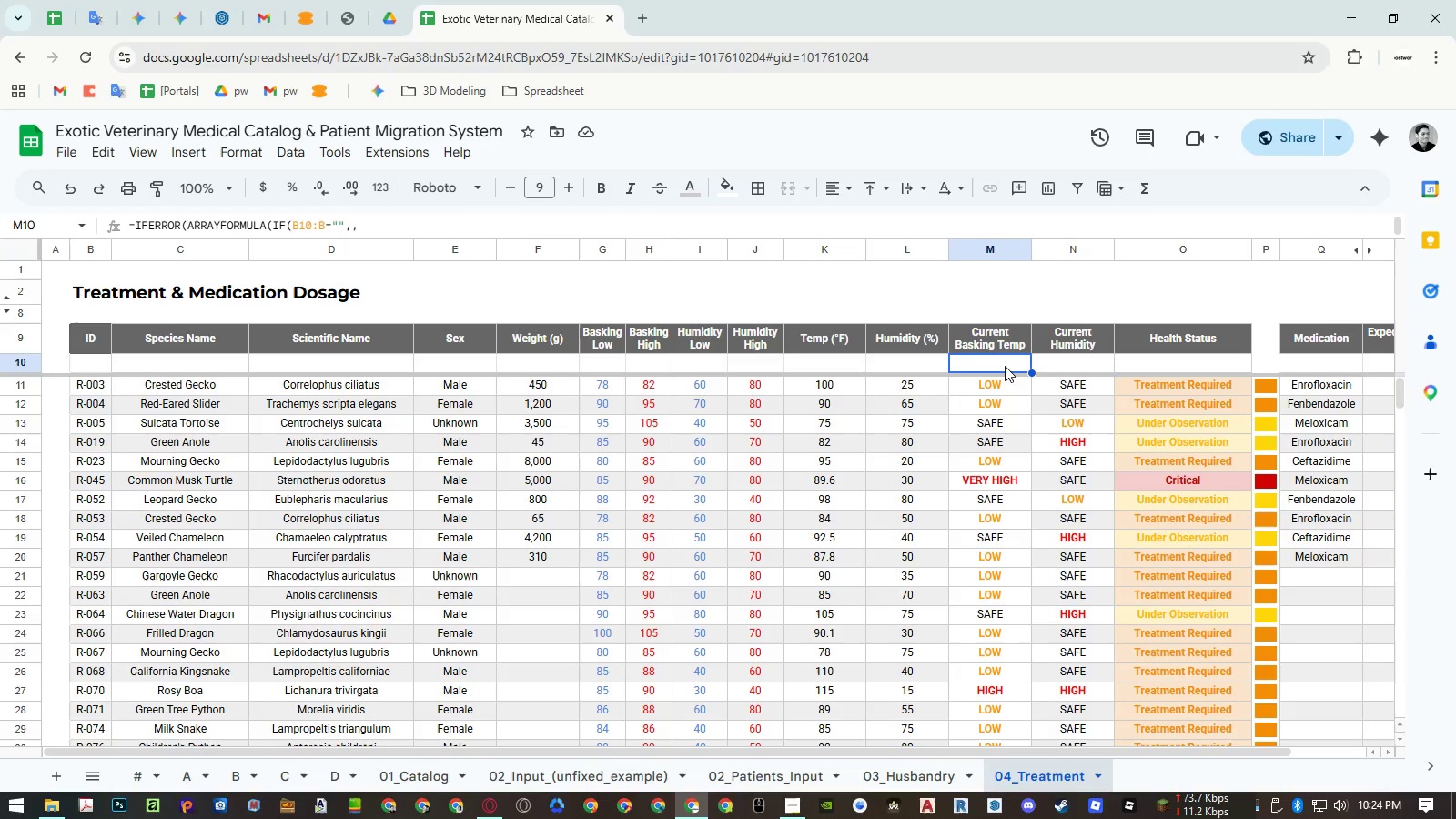 
double_click([1005, 366])
 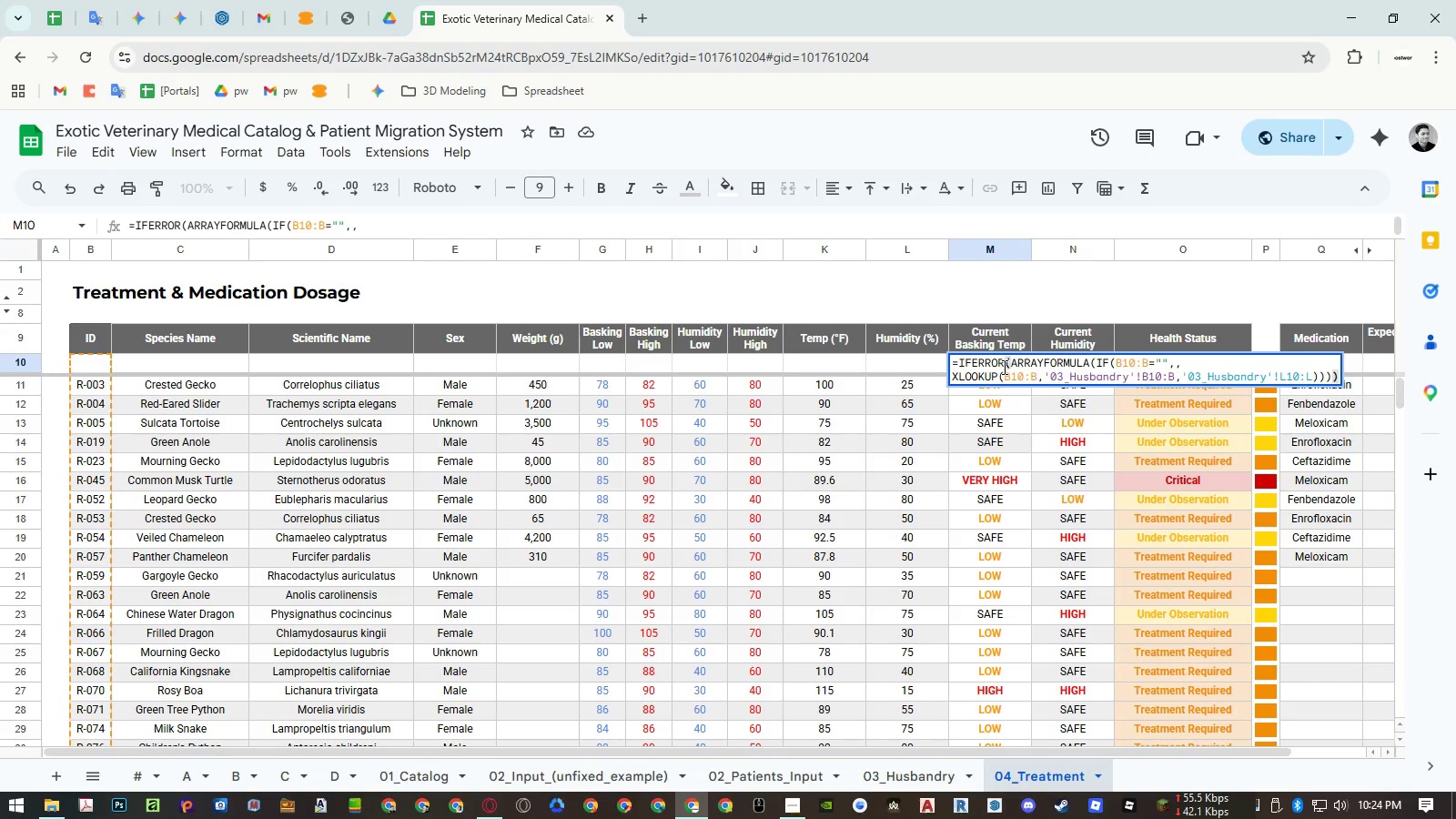 
double_click([1003, 367])
 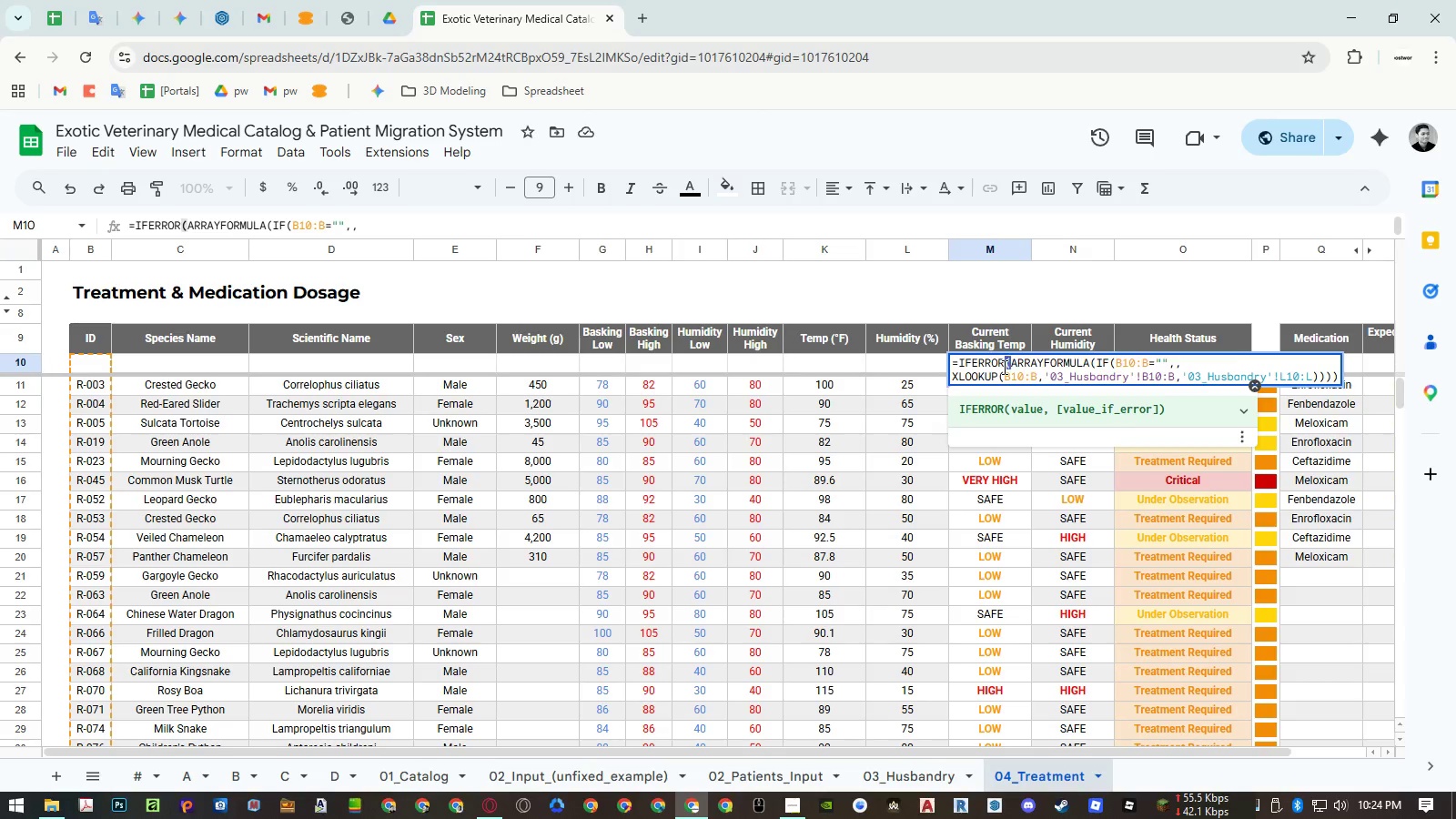 
triple_click([1003, 367])
 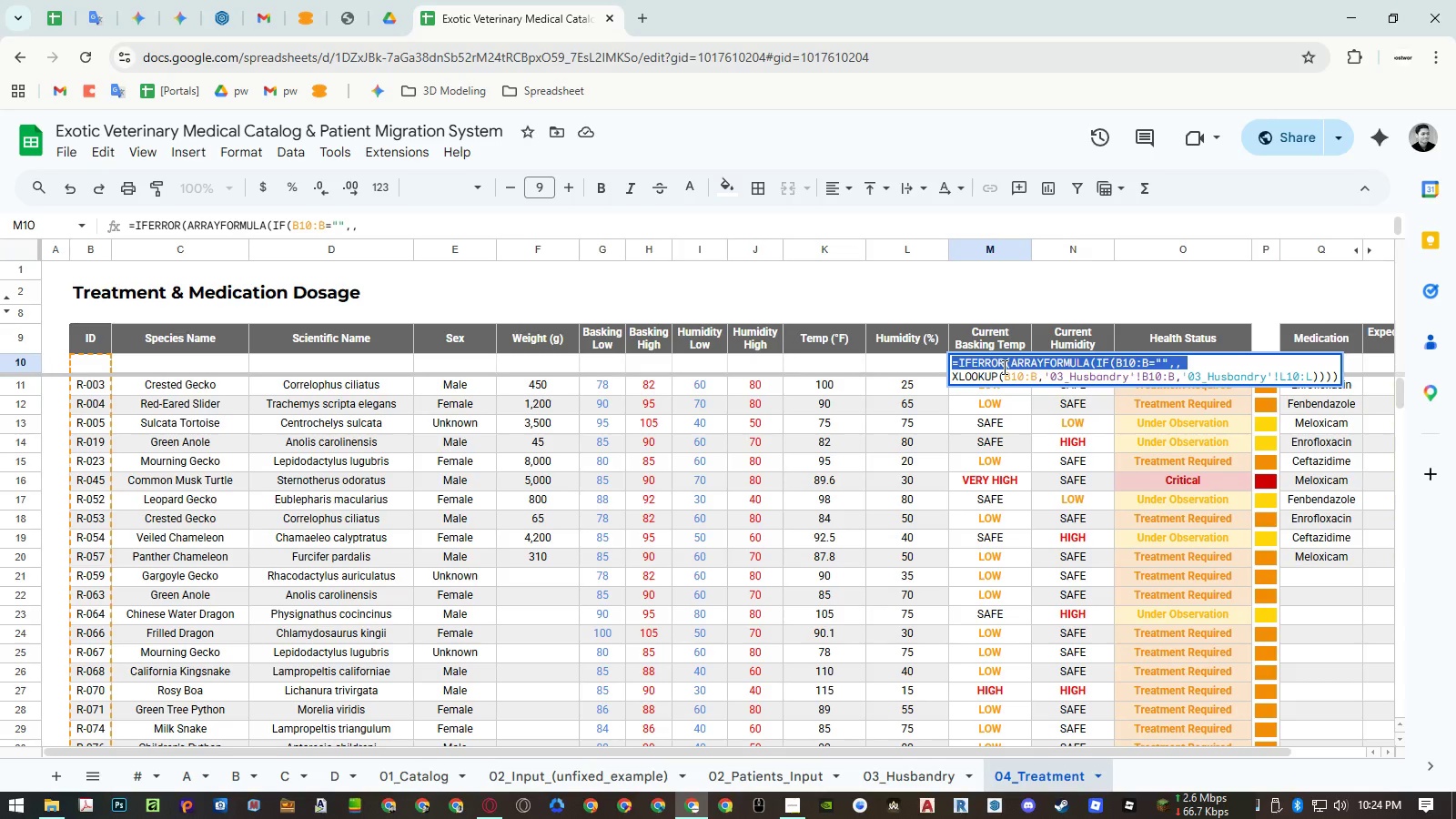 
key(Control+A)
 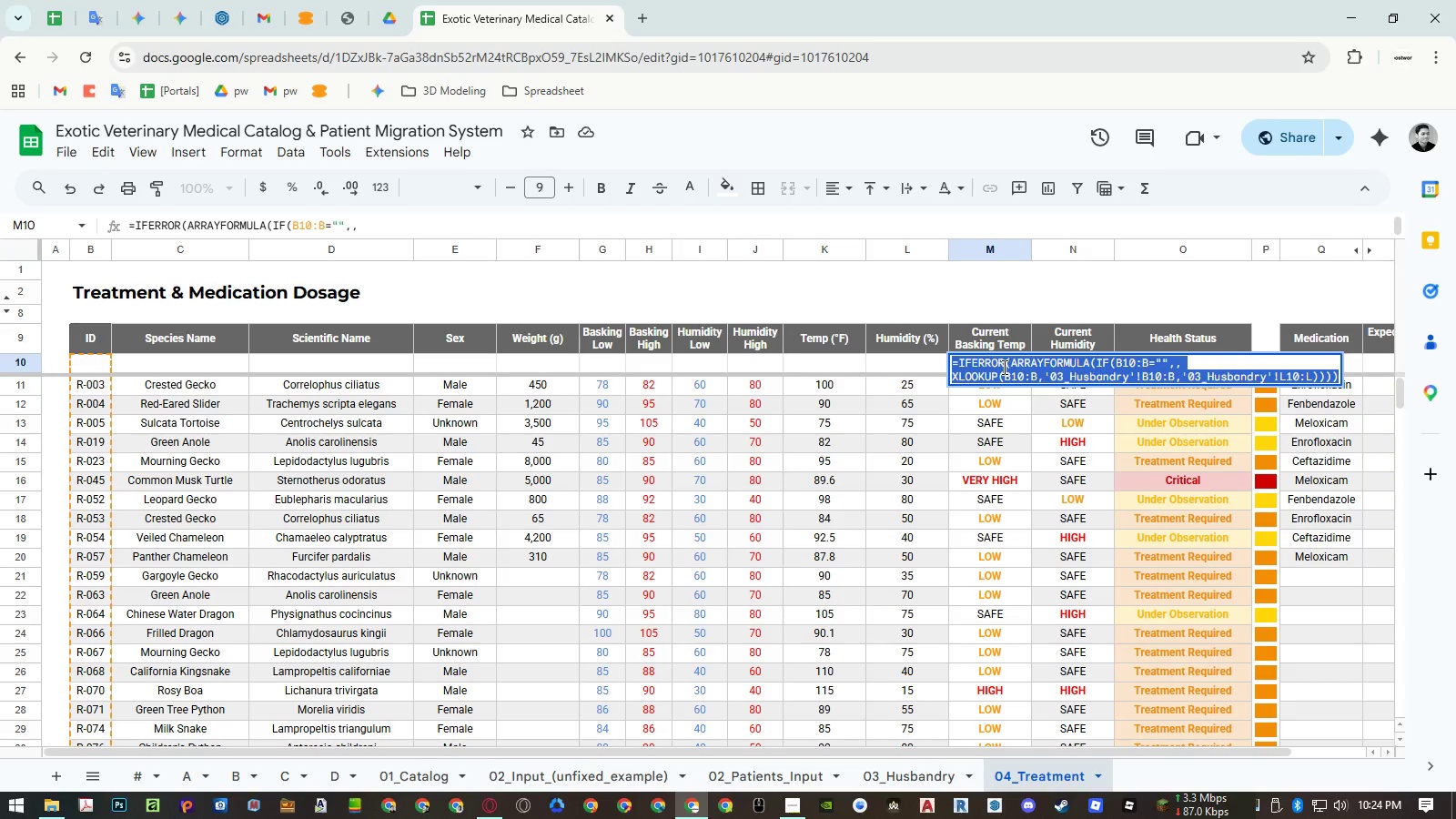 
key(Control+ControlLeft)
 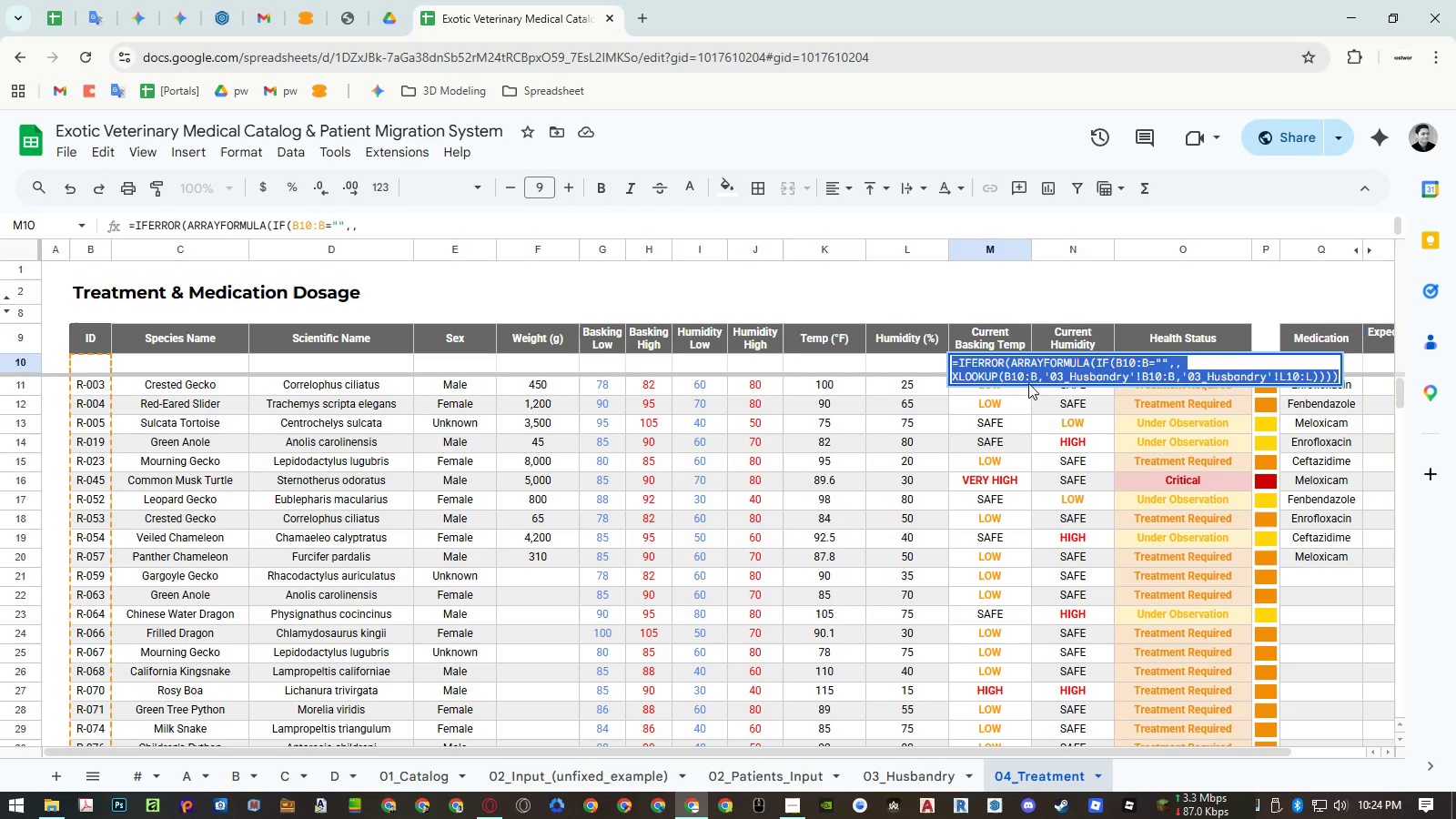 
key(Control+C)
 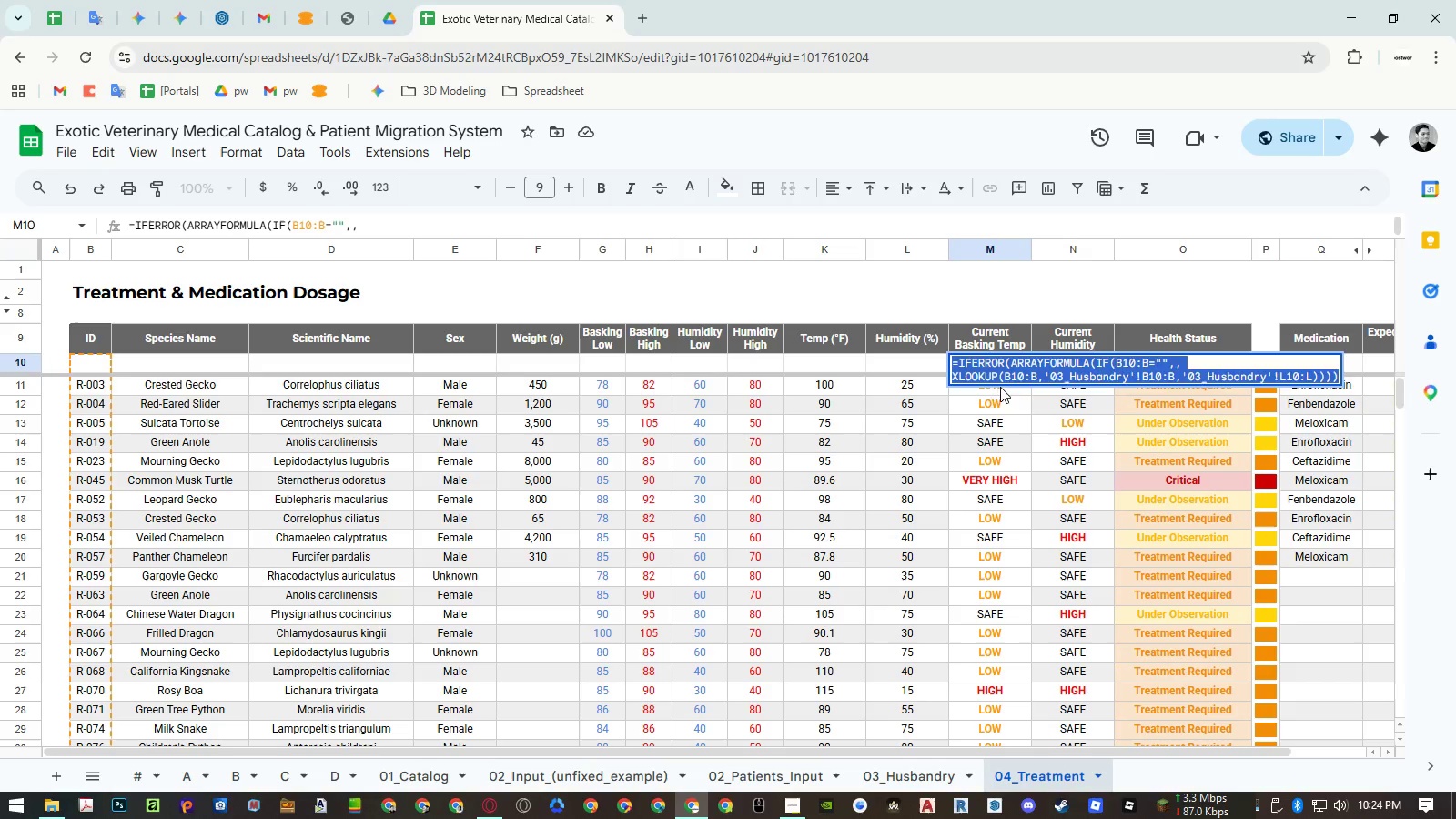 
key(Escape)
 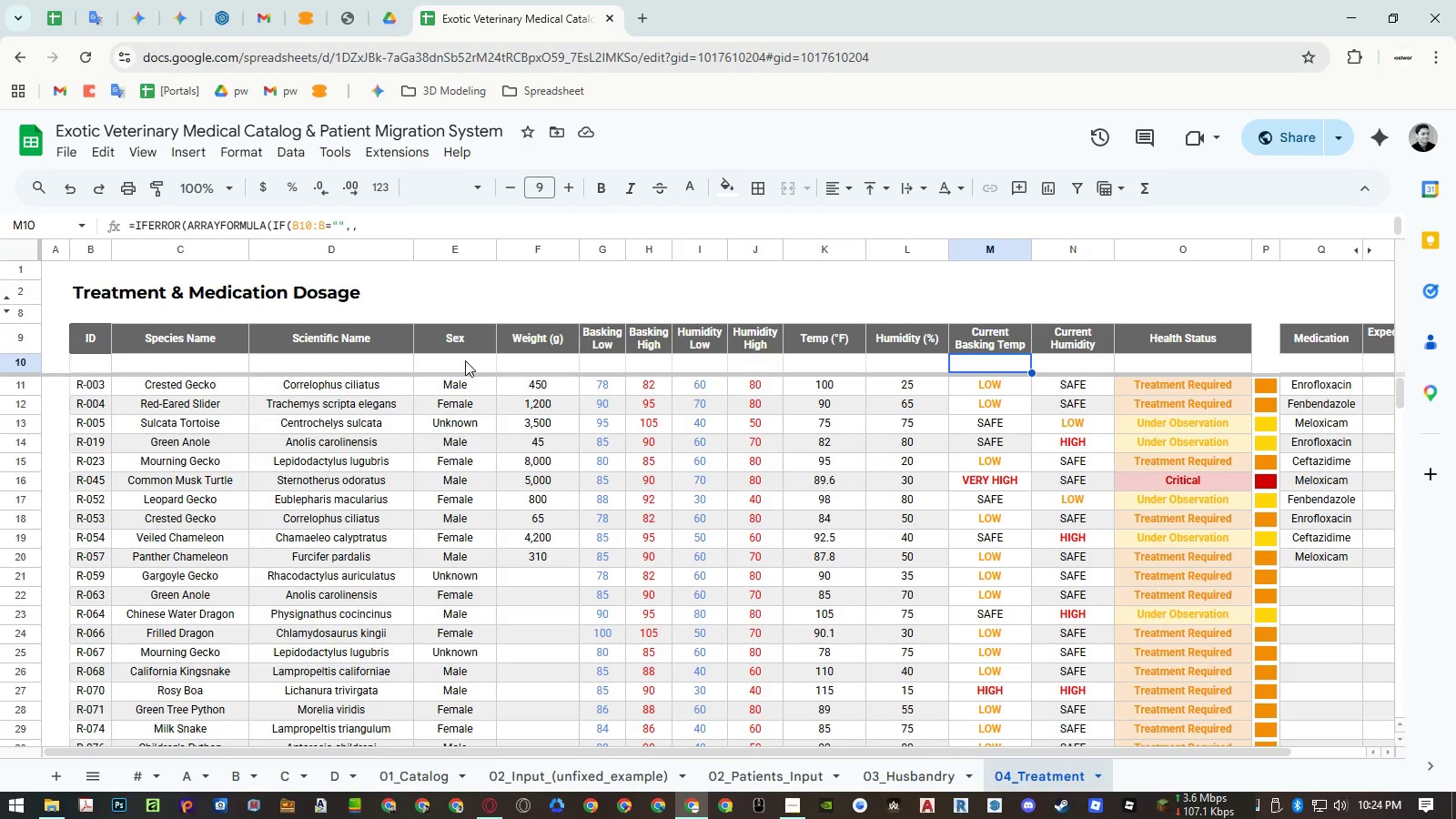 
double_click([465, 360])
 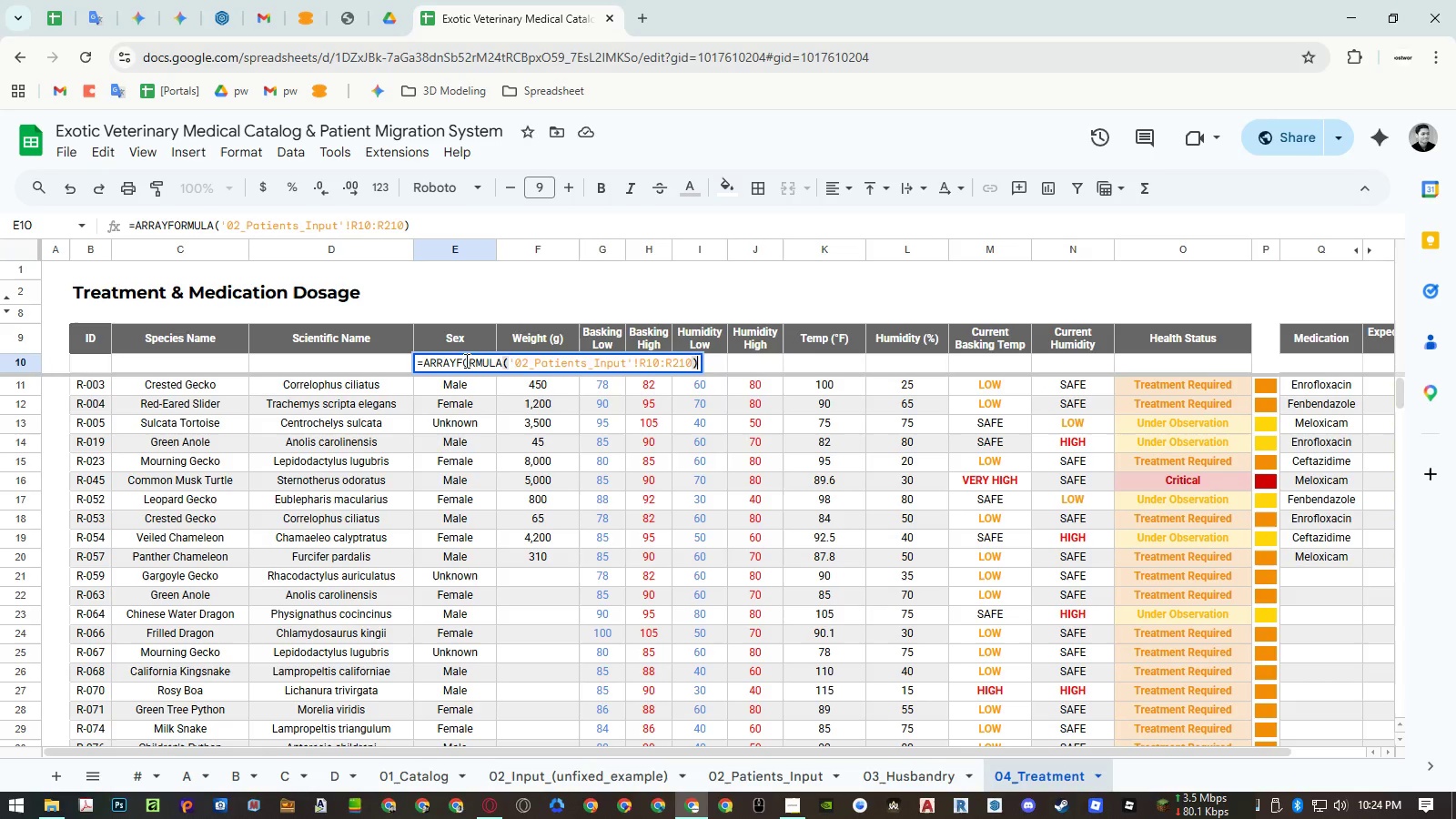 
key(Control+A)
 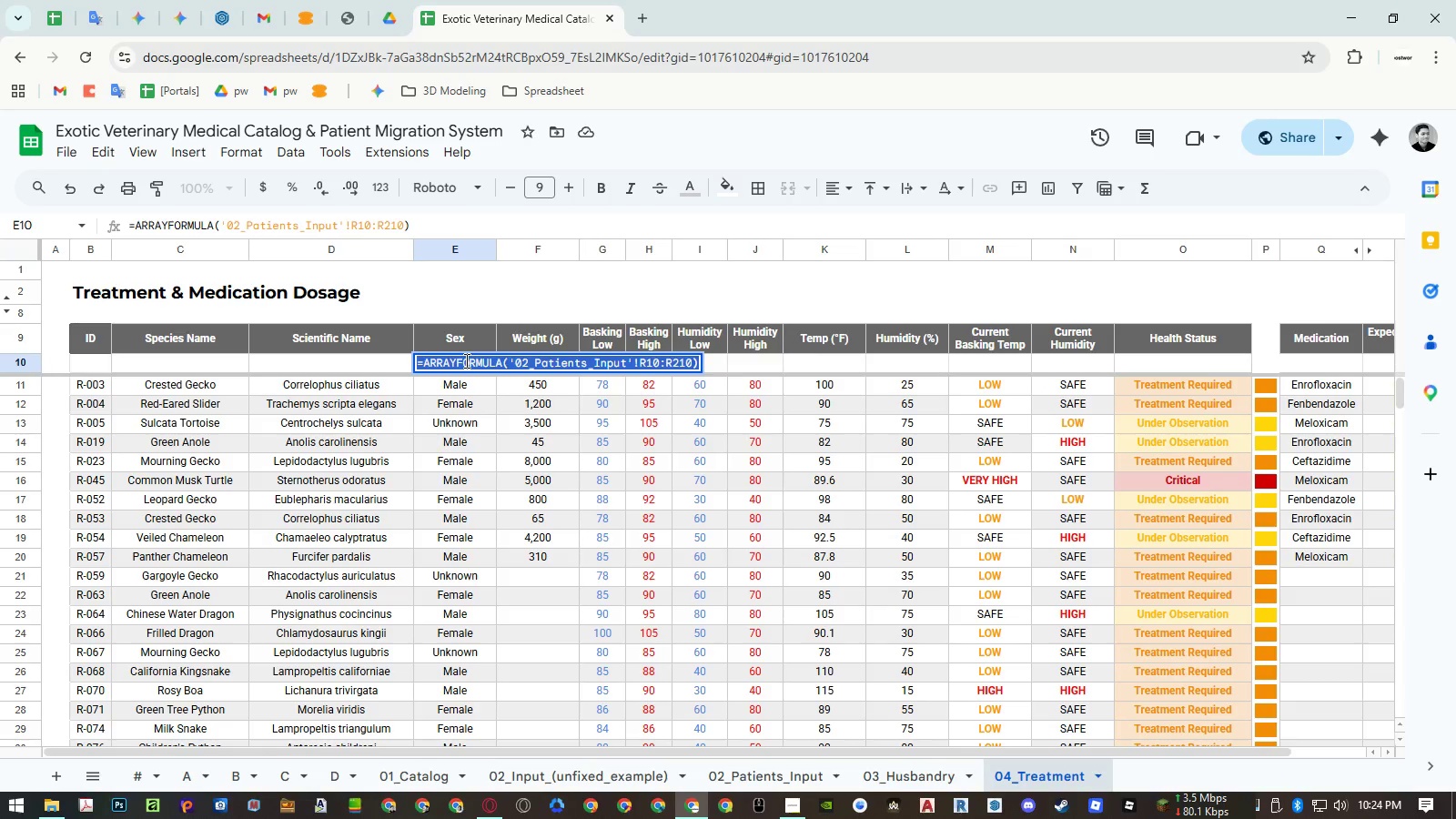 
key(Control+ControlLeft)
 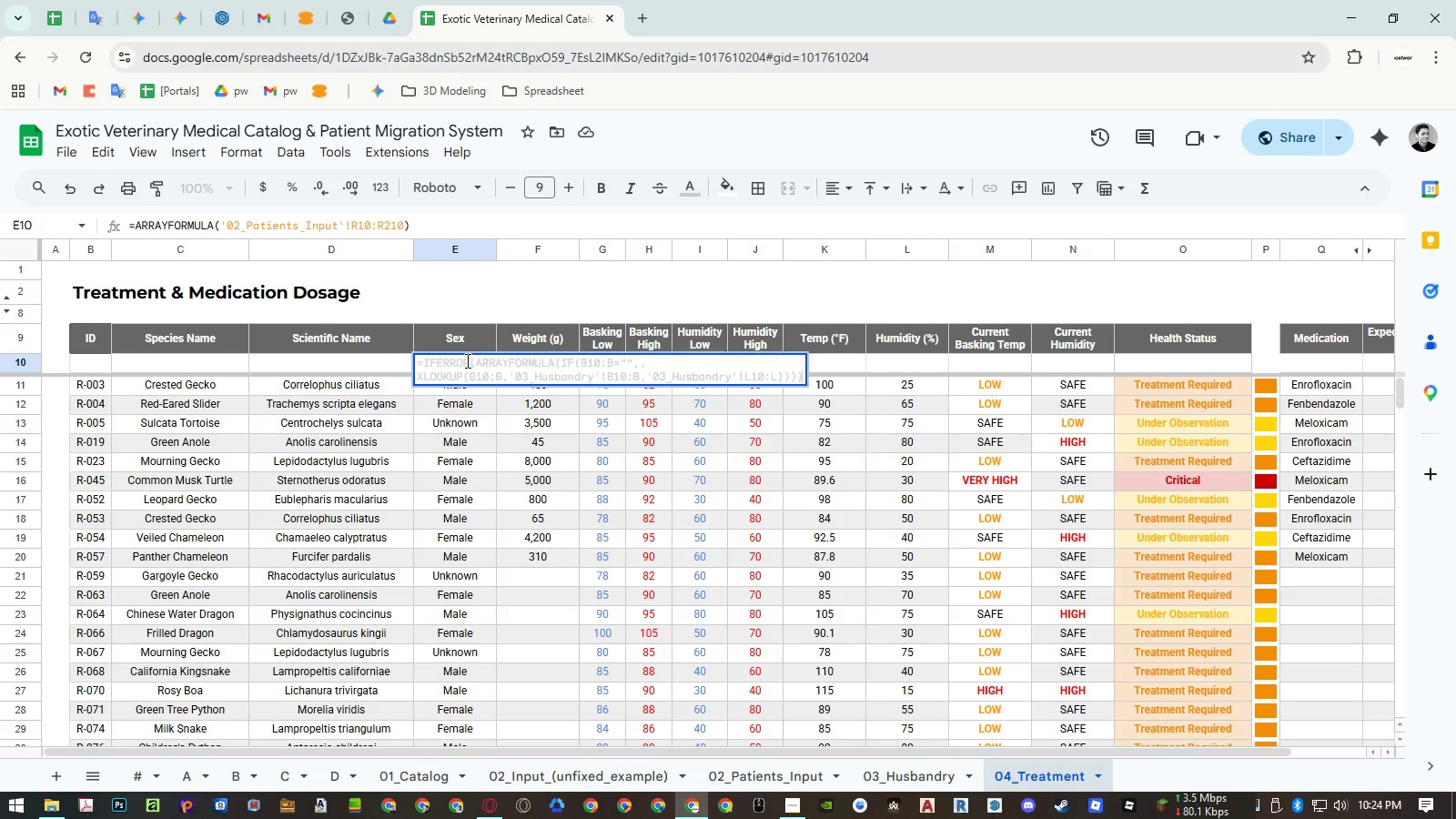 
key(Control+V)
 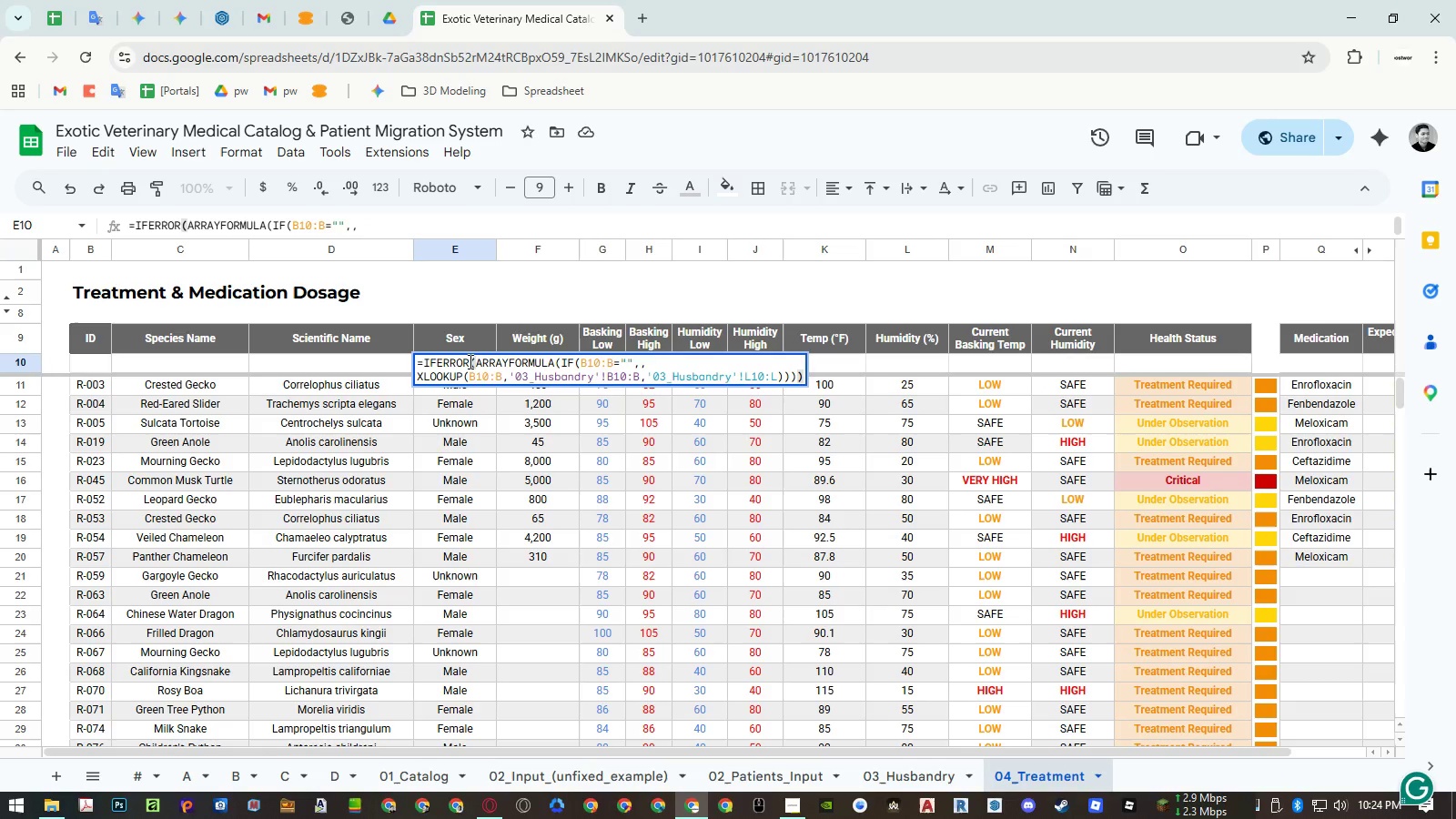 
key(Enter)
 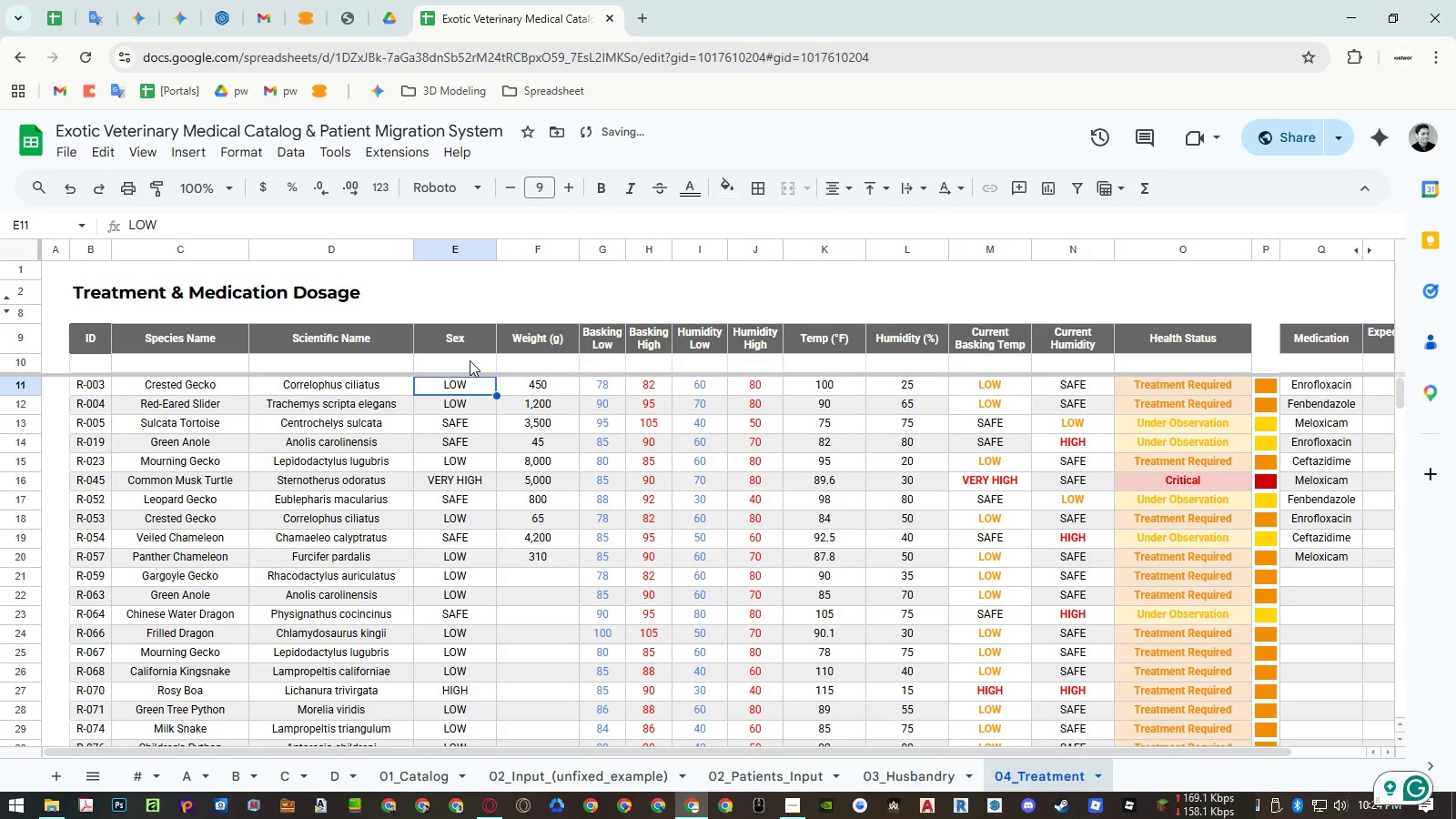 
left_click([470, 360])
 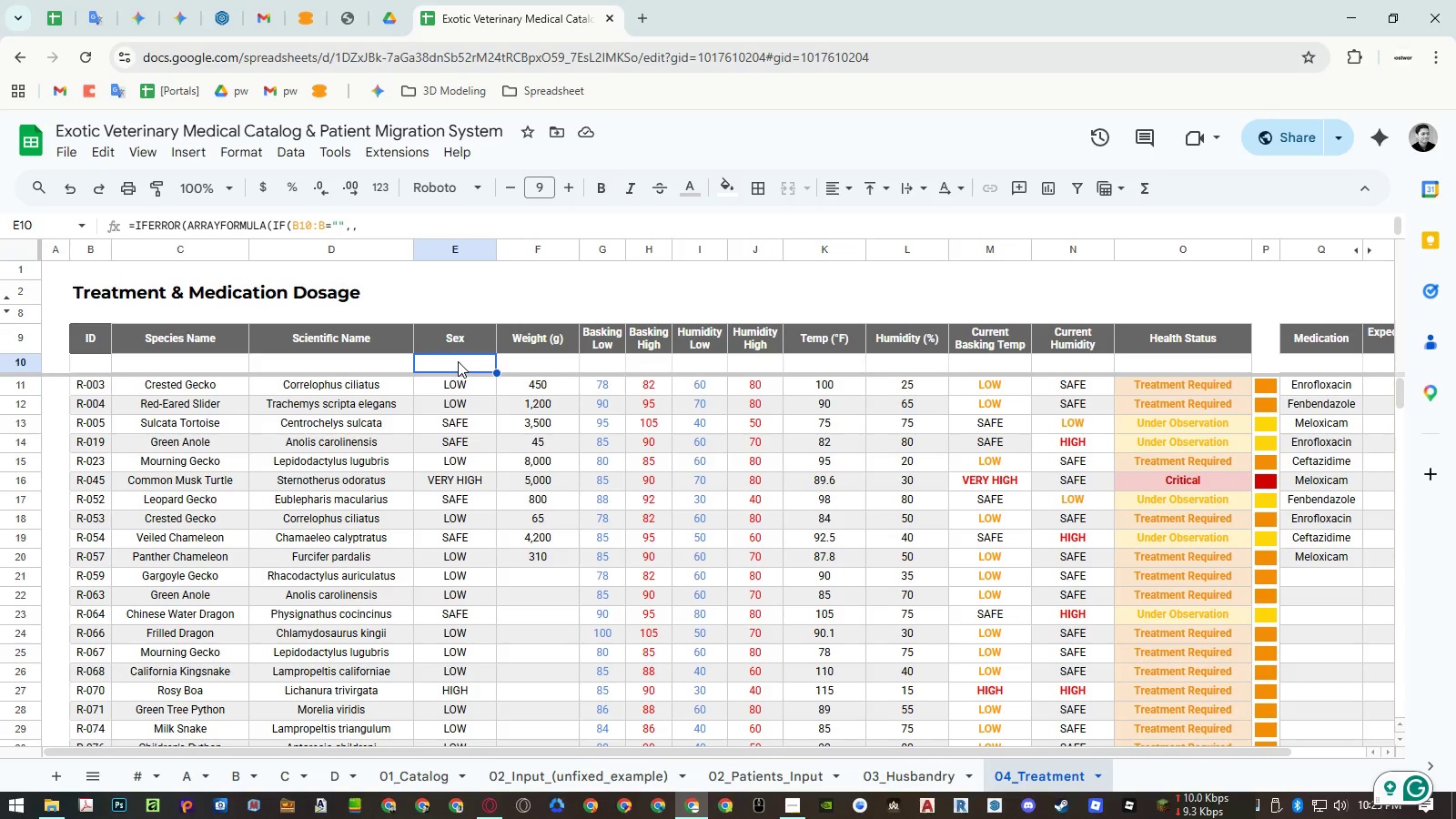 
wait(17.81)
 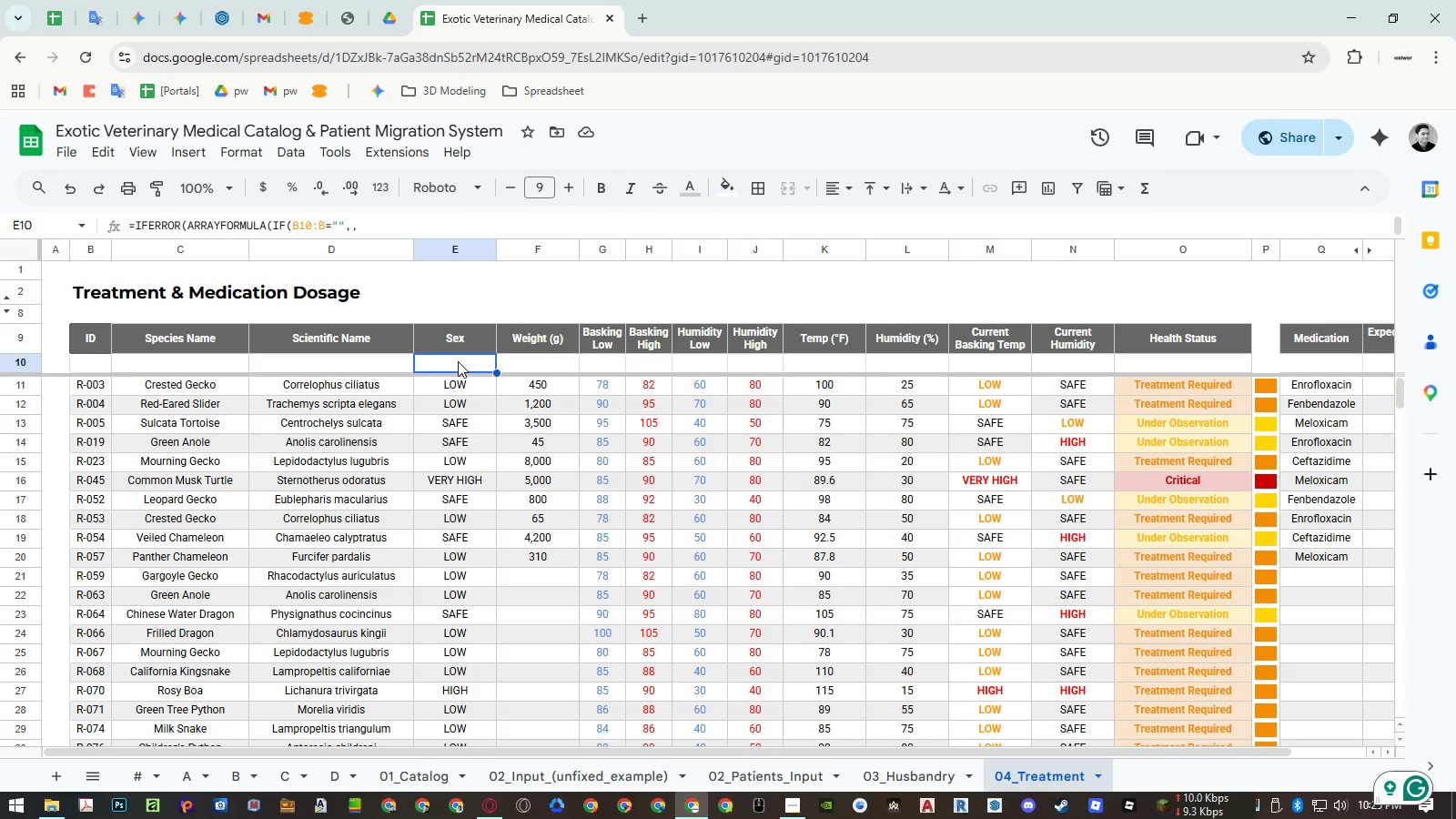 
left_click([895, 784])
 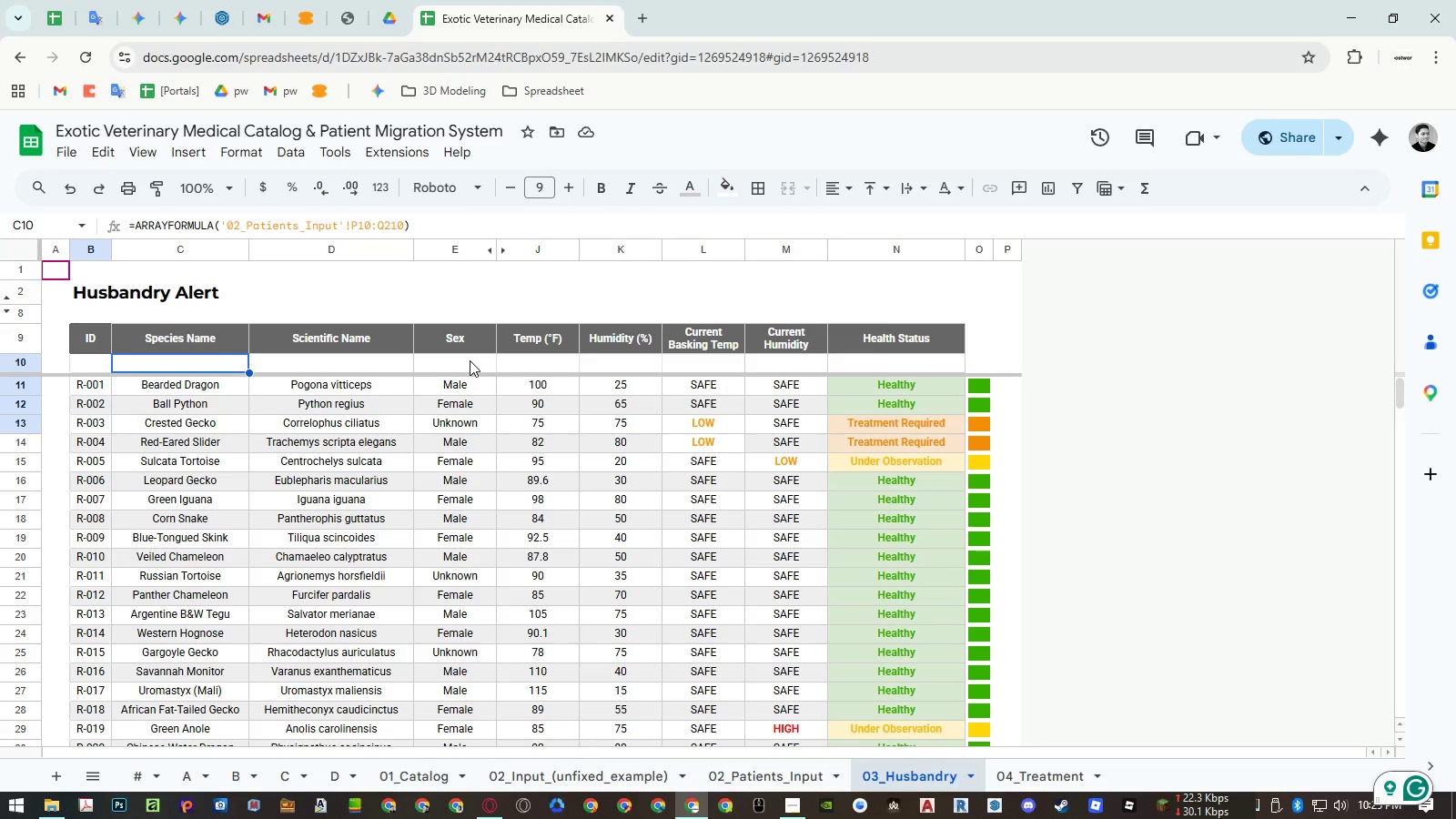 
wait(7.73)
 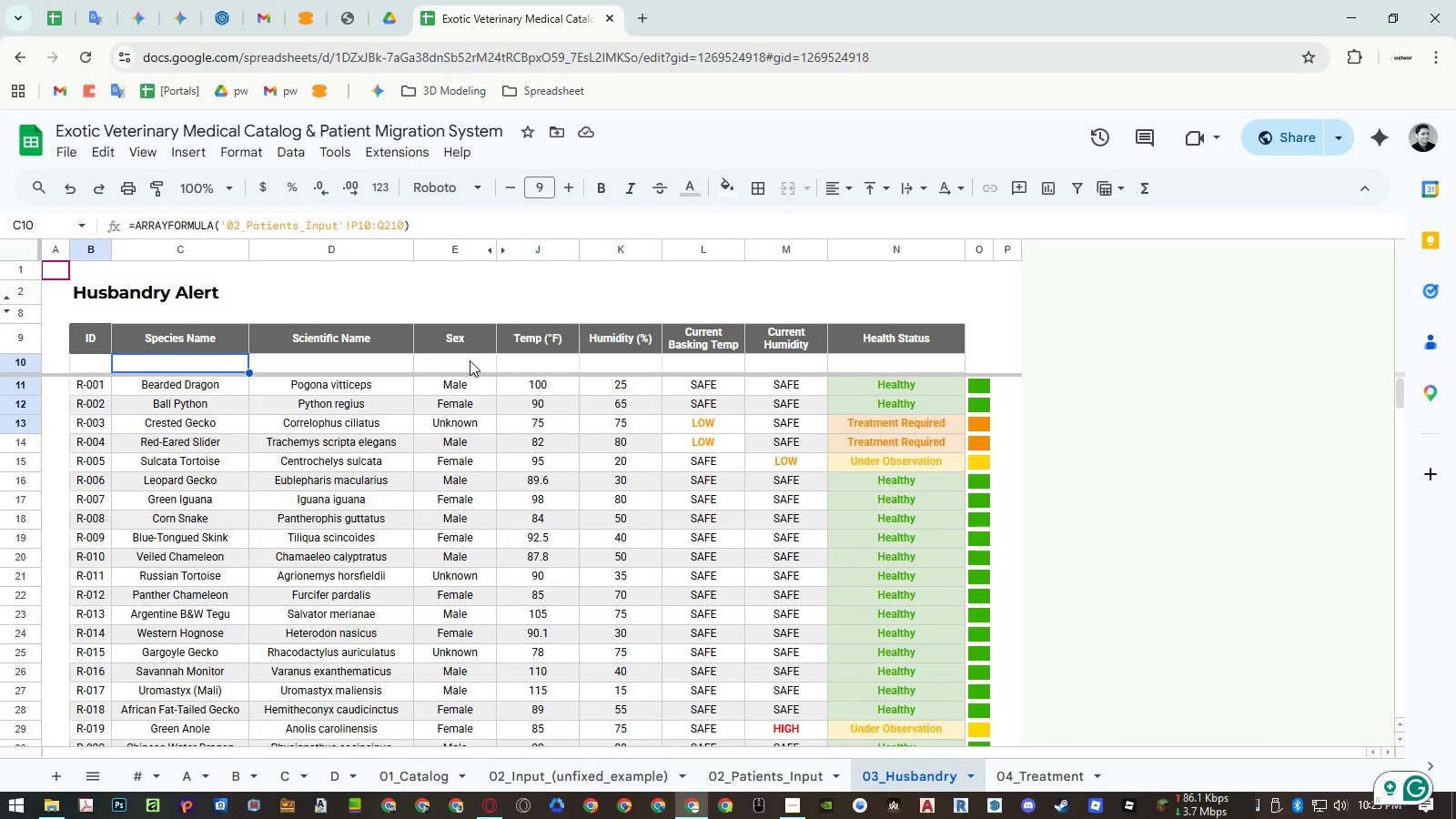 
left_click([1037, 785])
 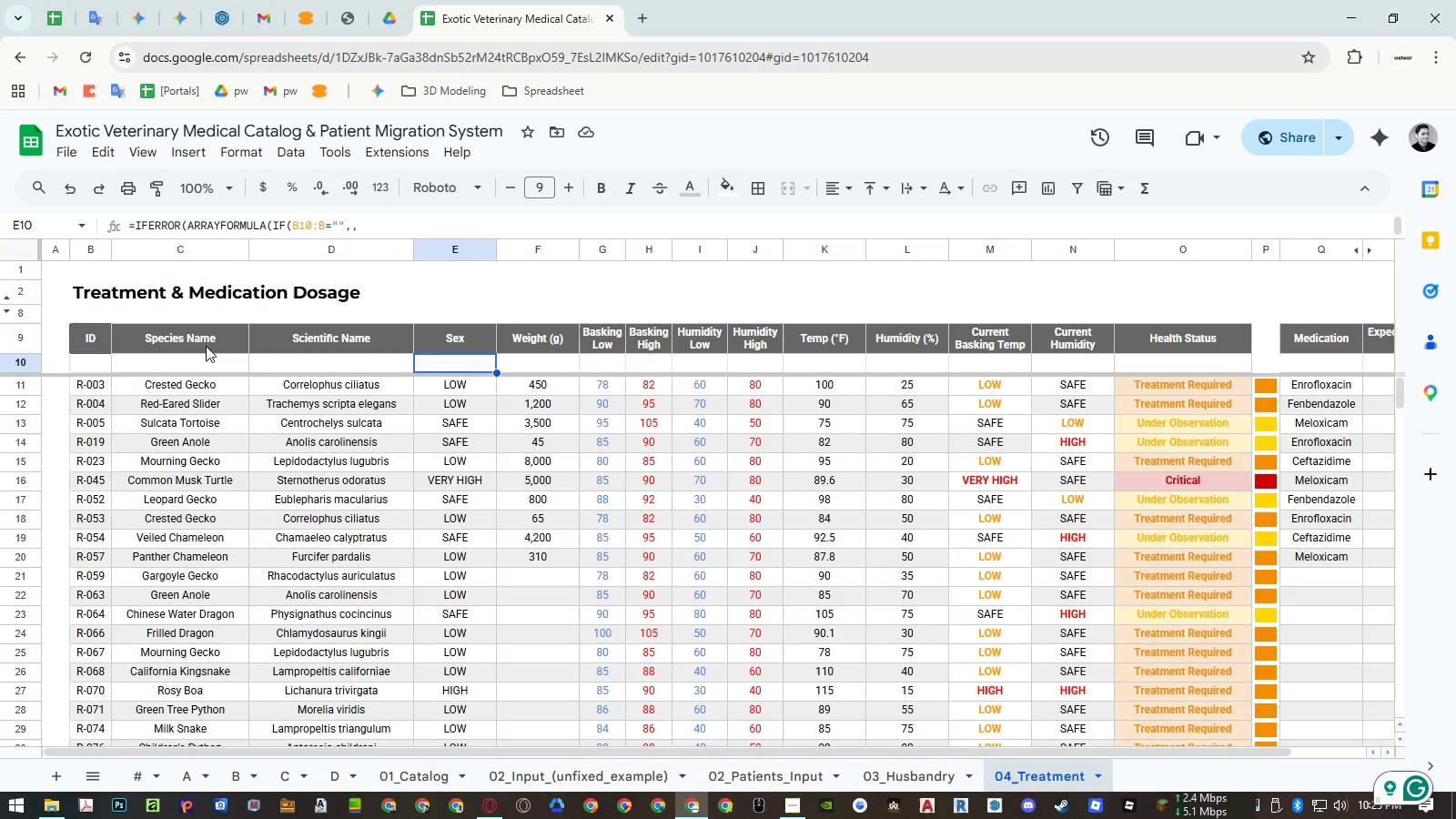 
left_click([96, 360])
 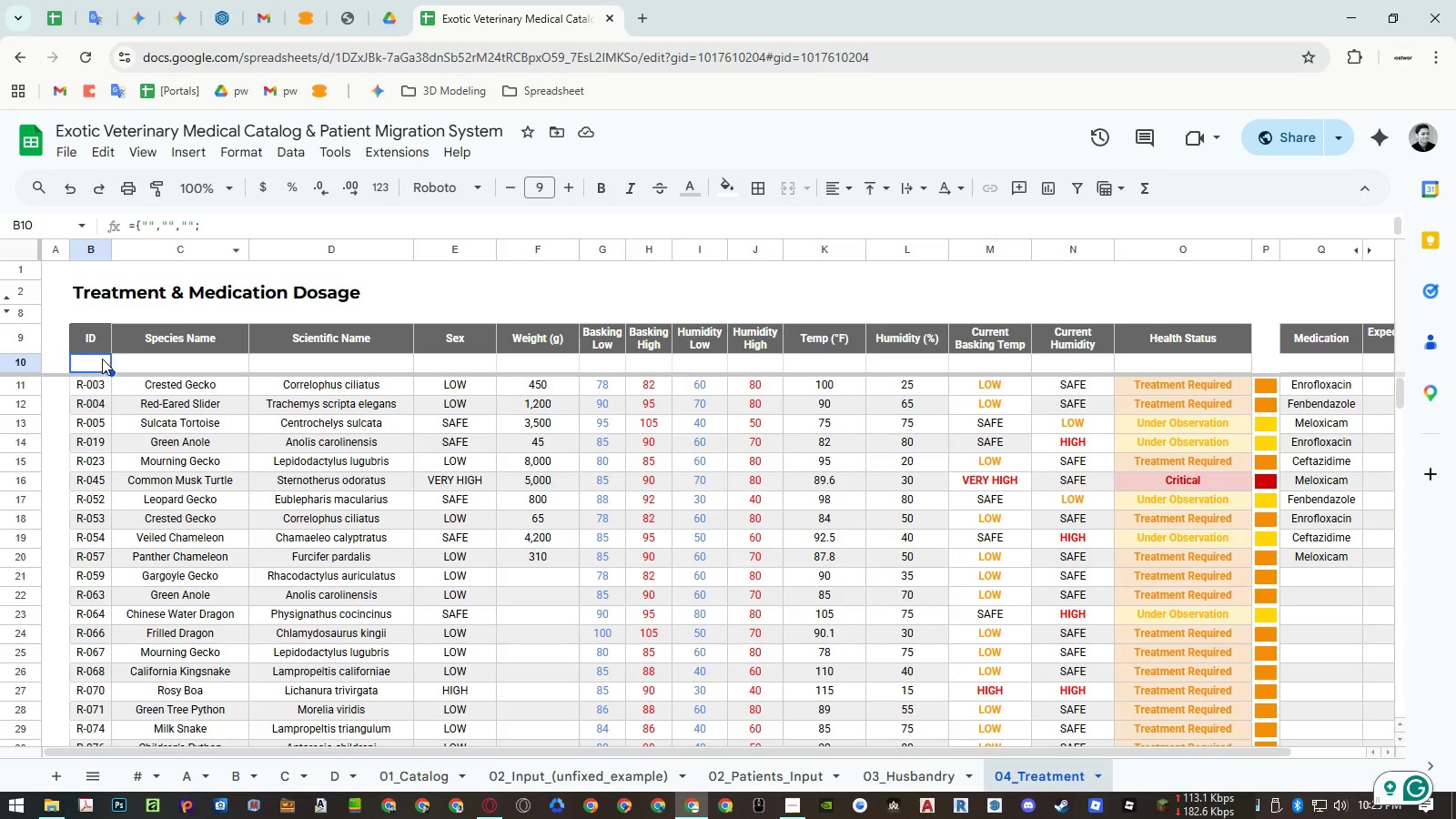 
double_click([100, 362])
 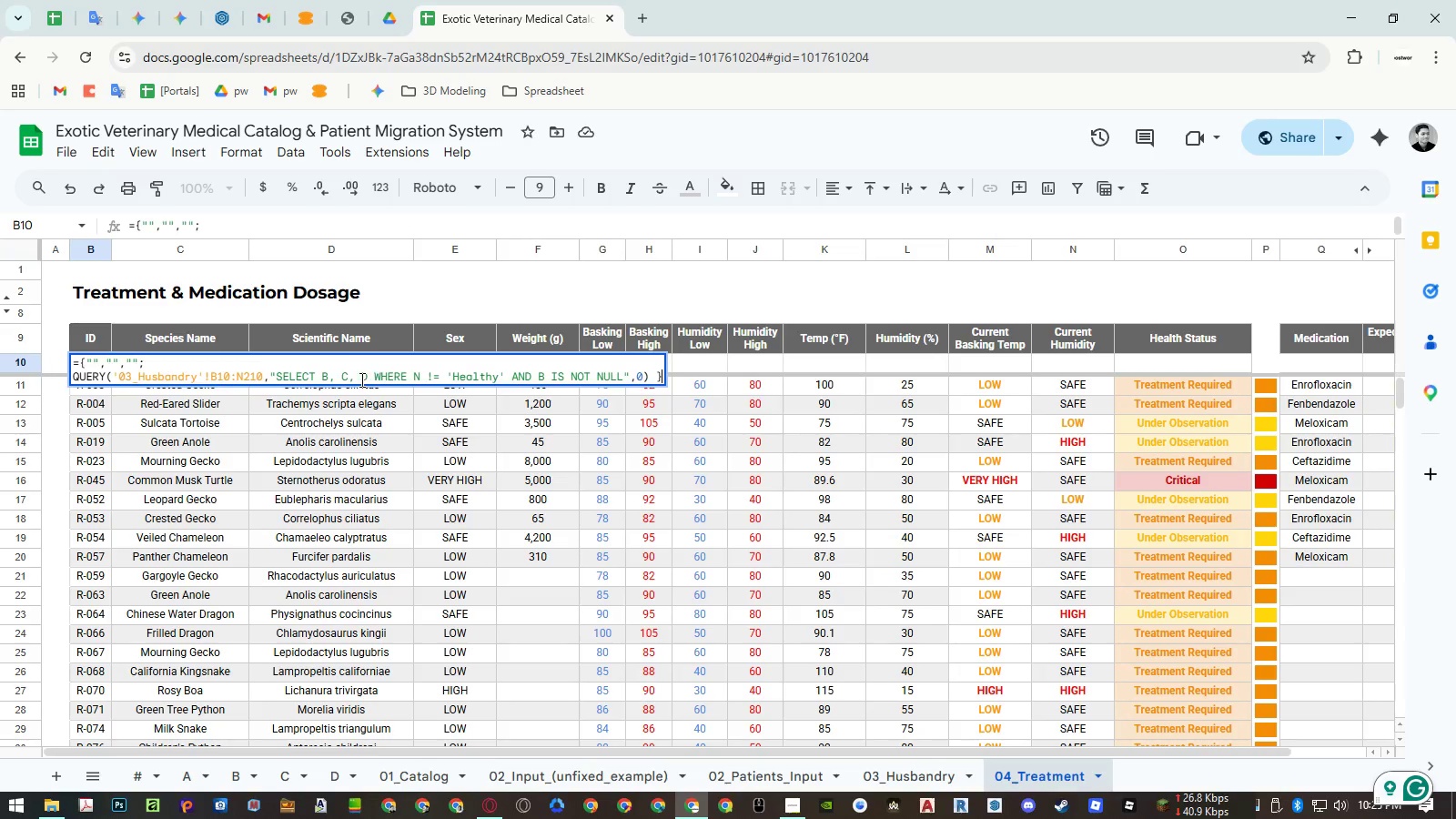 
left_click([365, 379])
 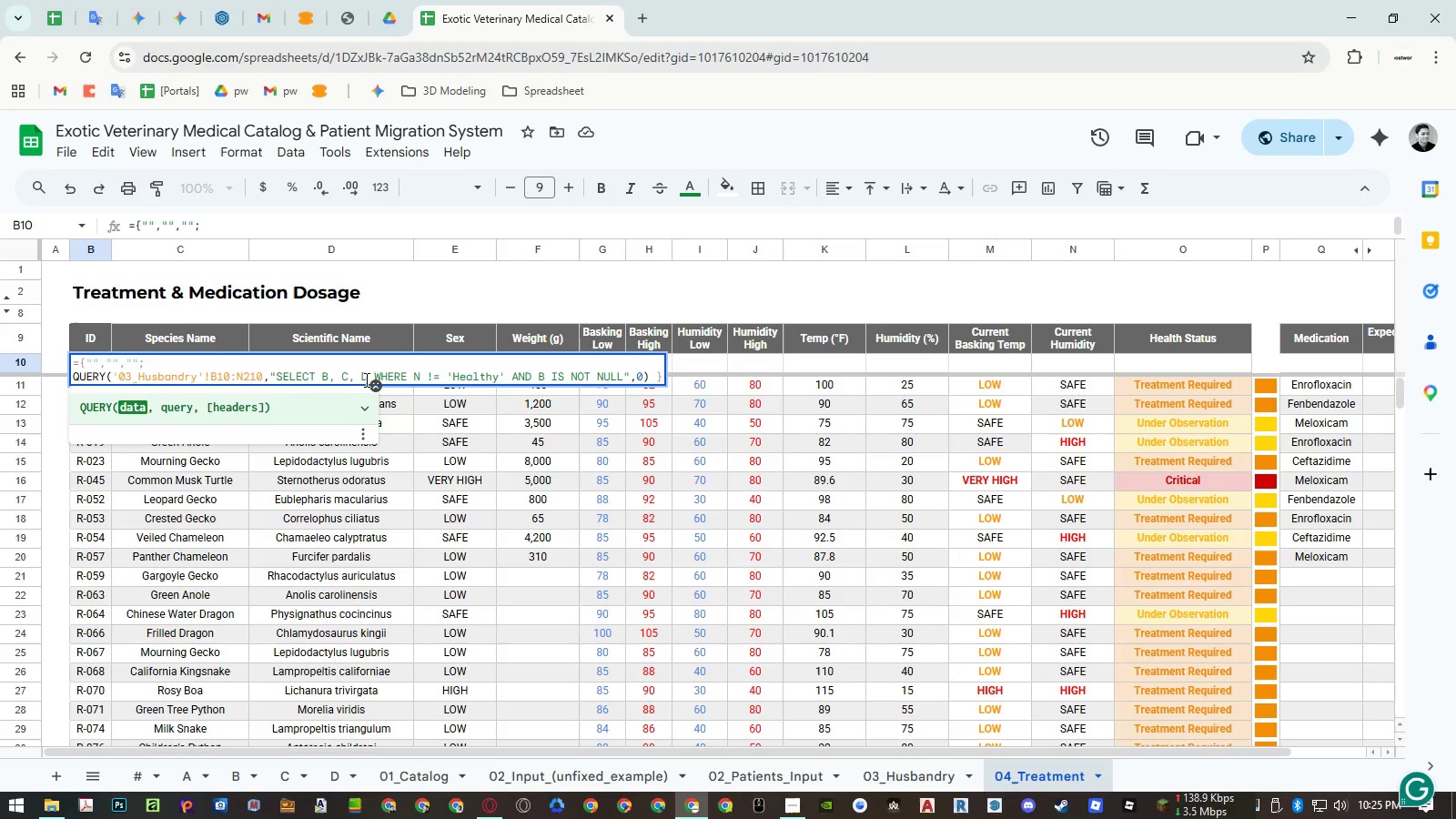 
key(Comma)
 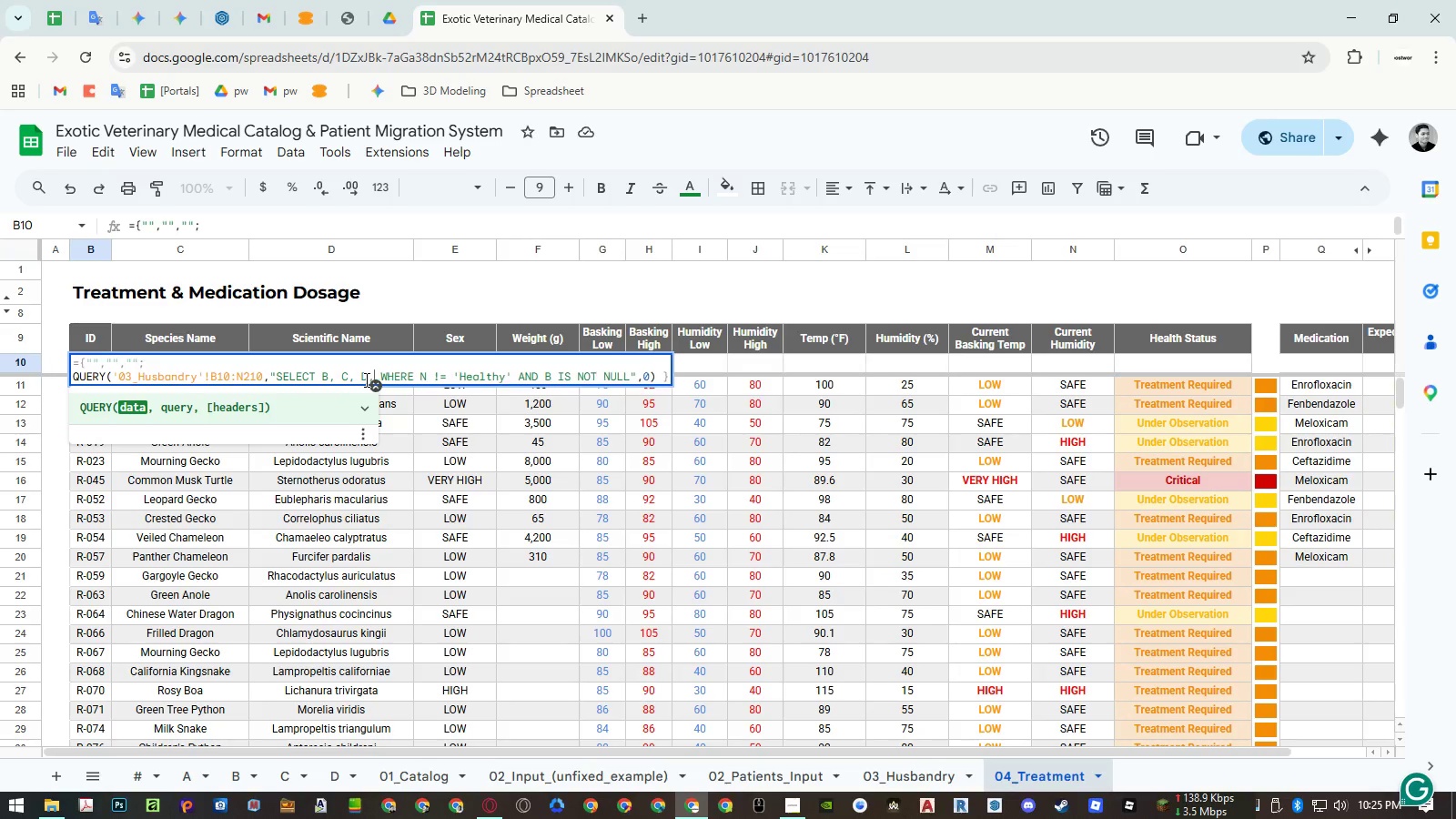 
key(Space)
 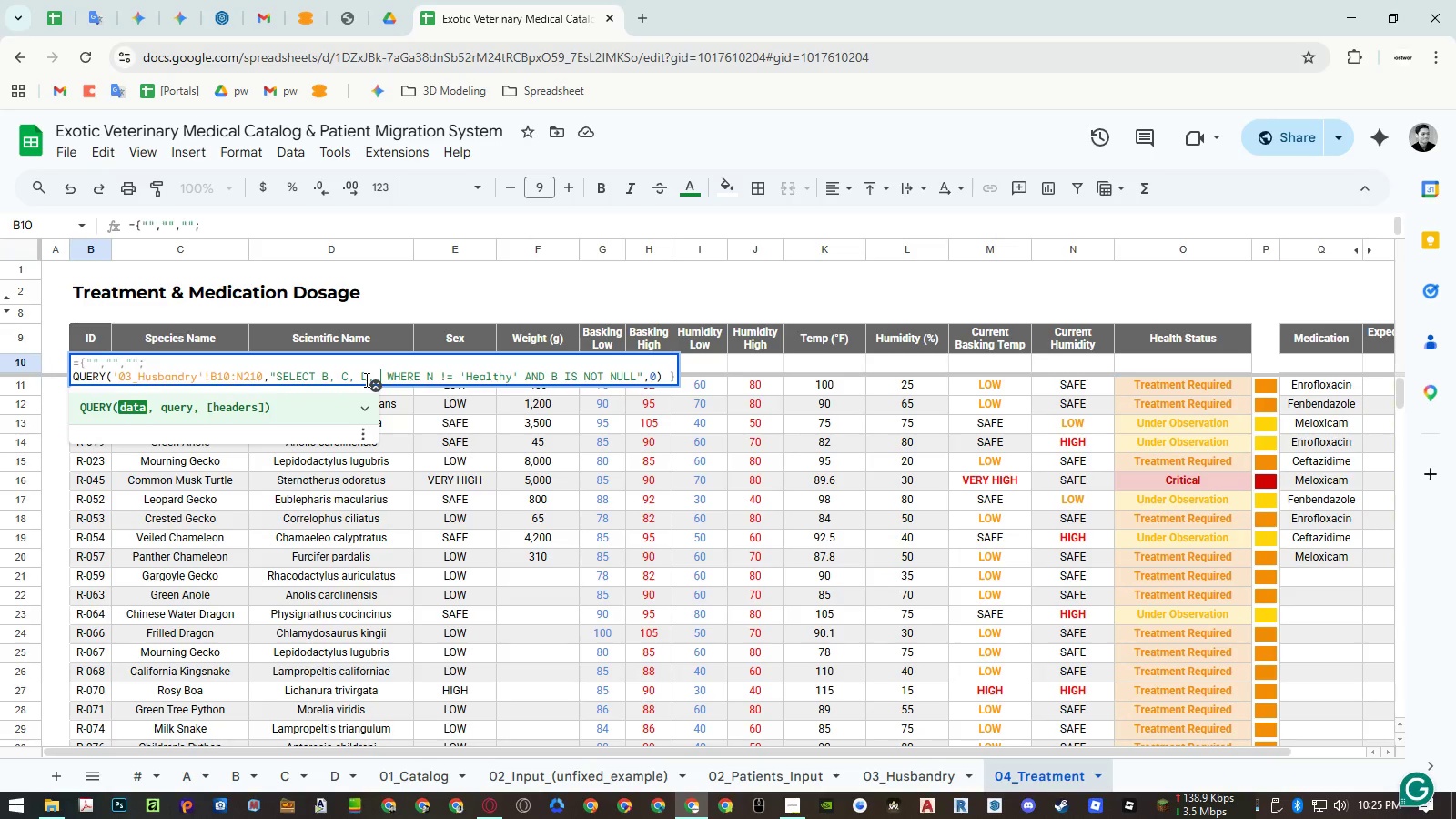 
key(Shift+E)
 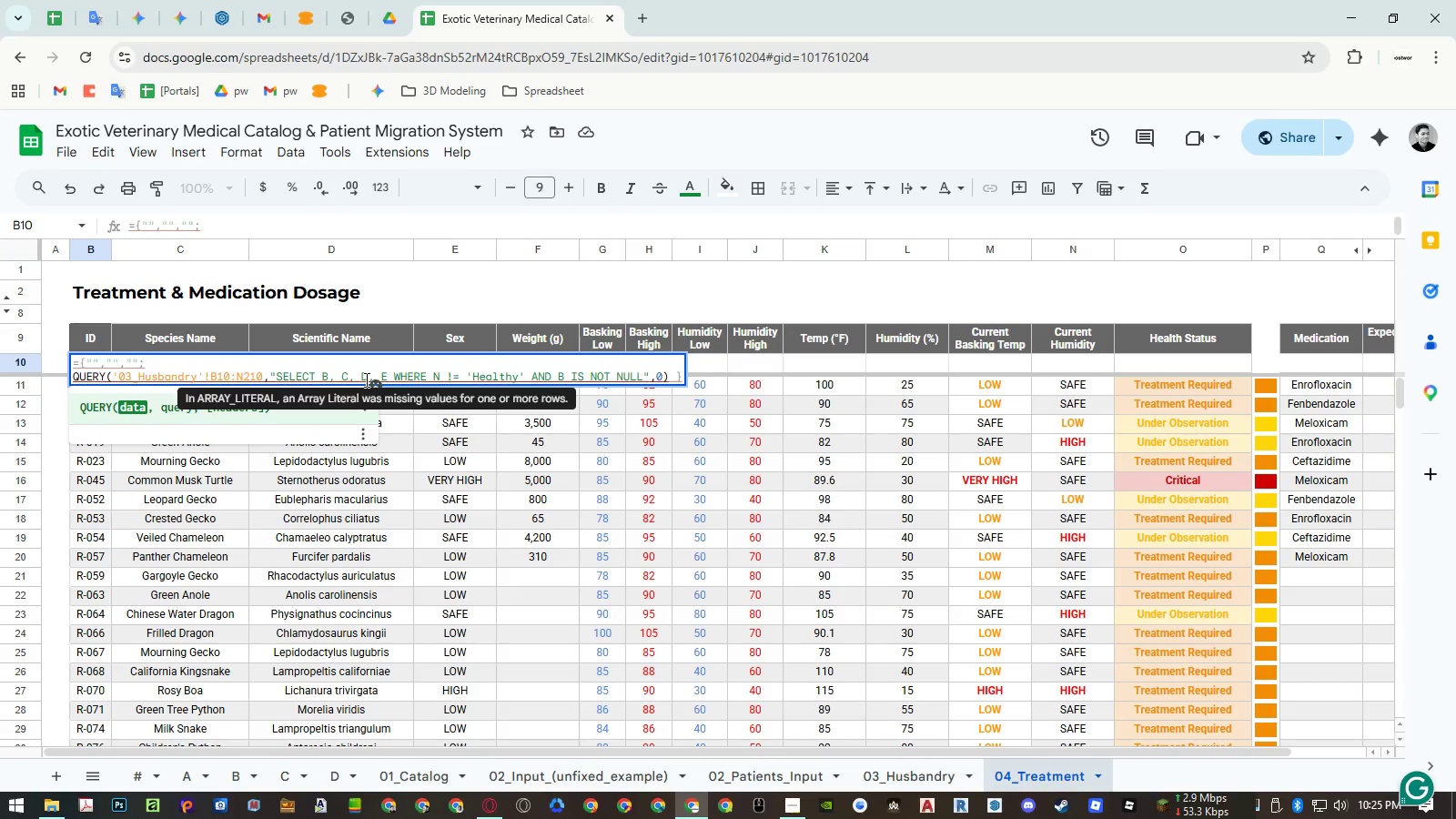 
key(Enter)
 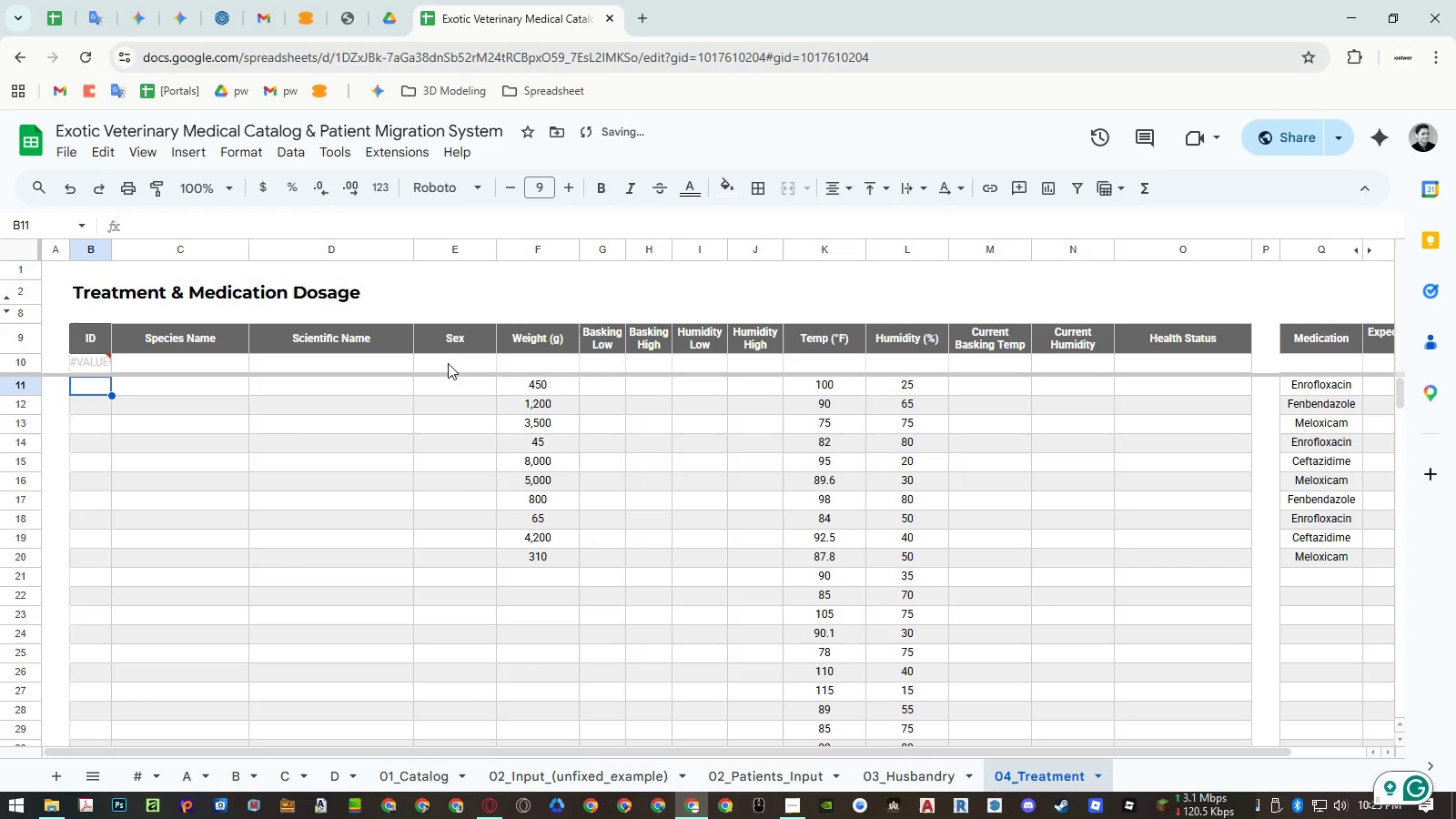 
left_click([459, 362])
 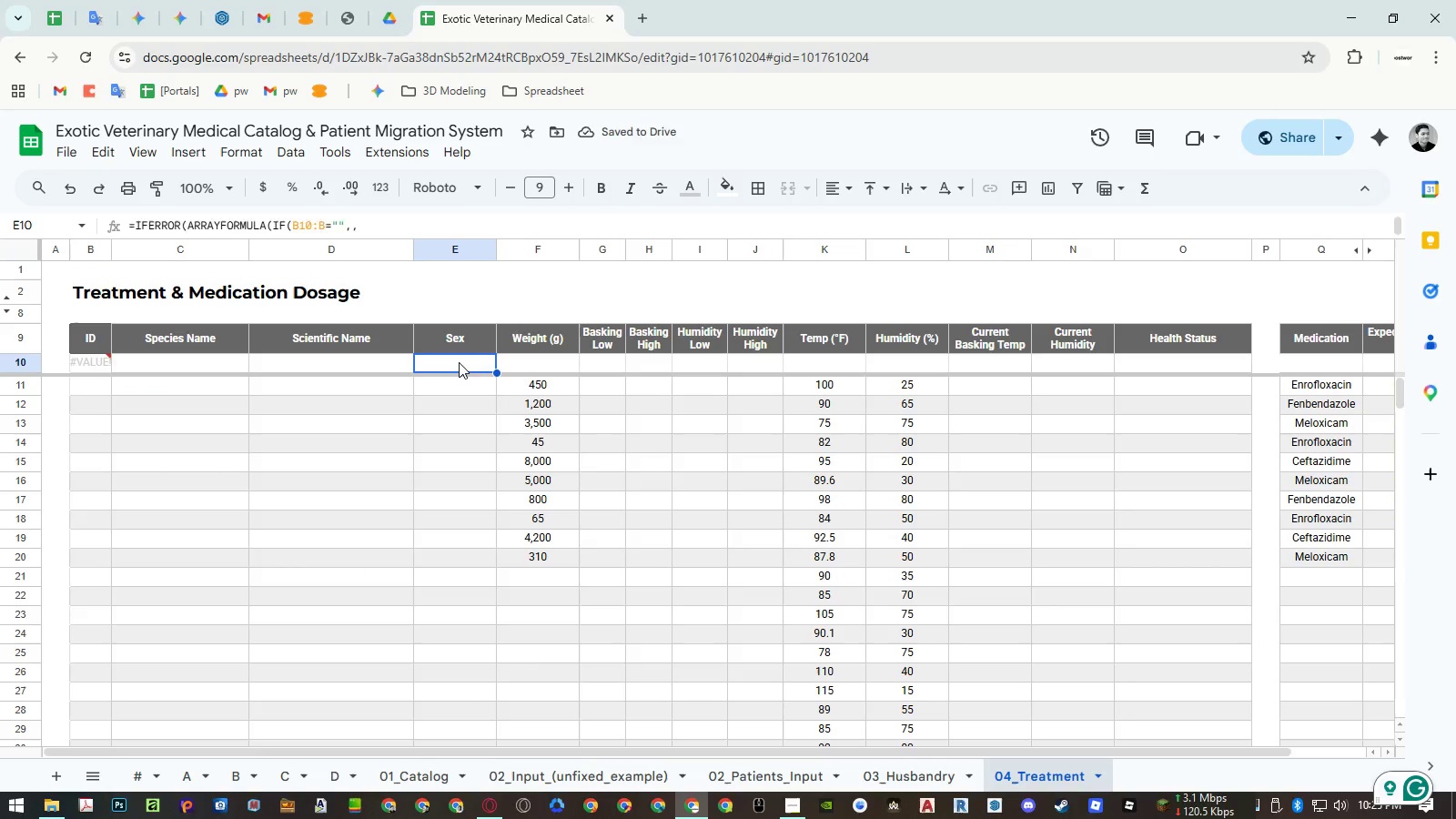 
key(Delete)
 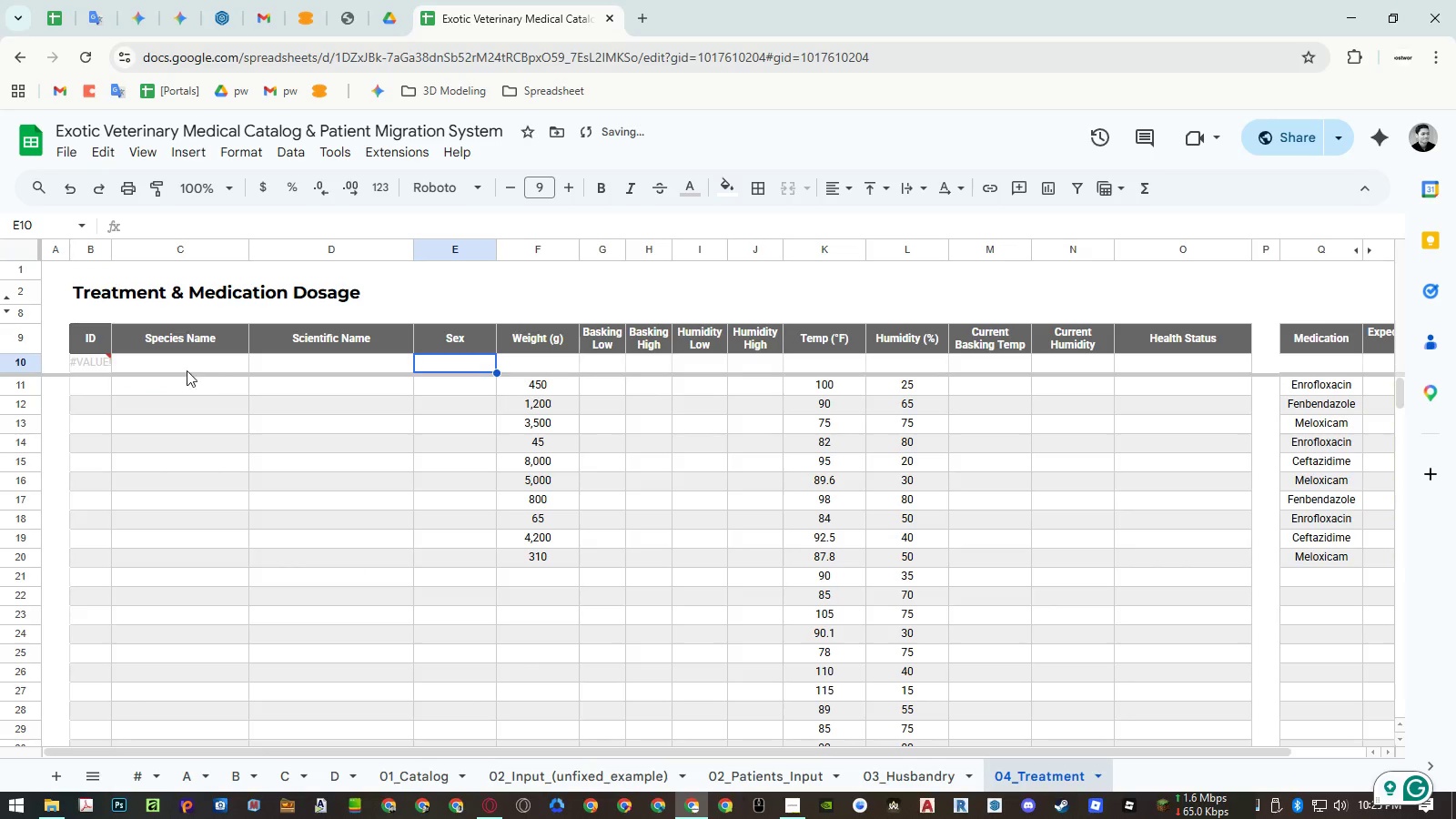 
left_click([91, 361])
 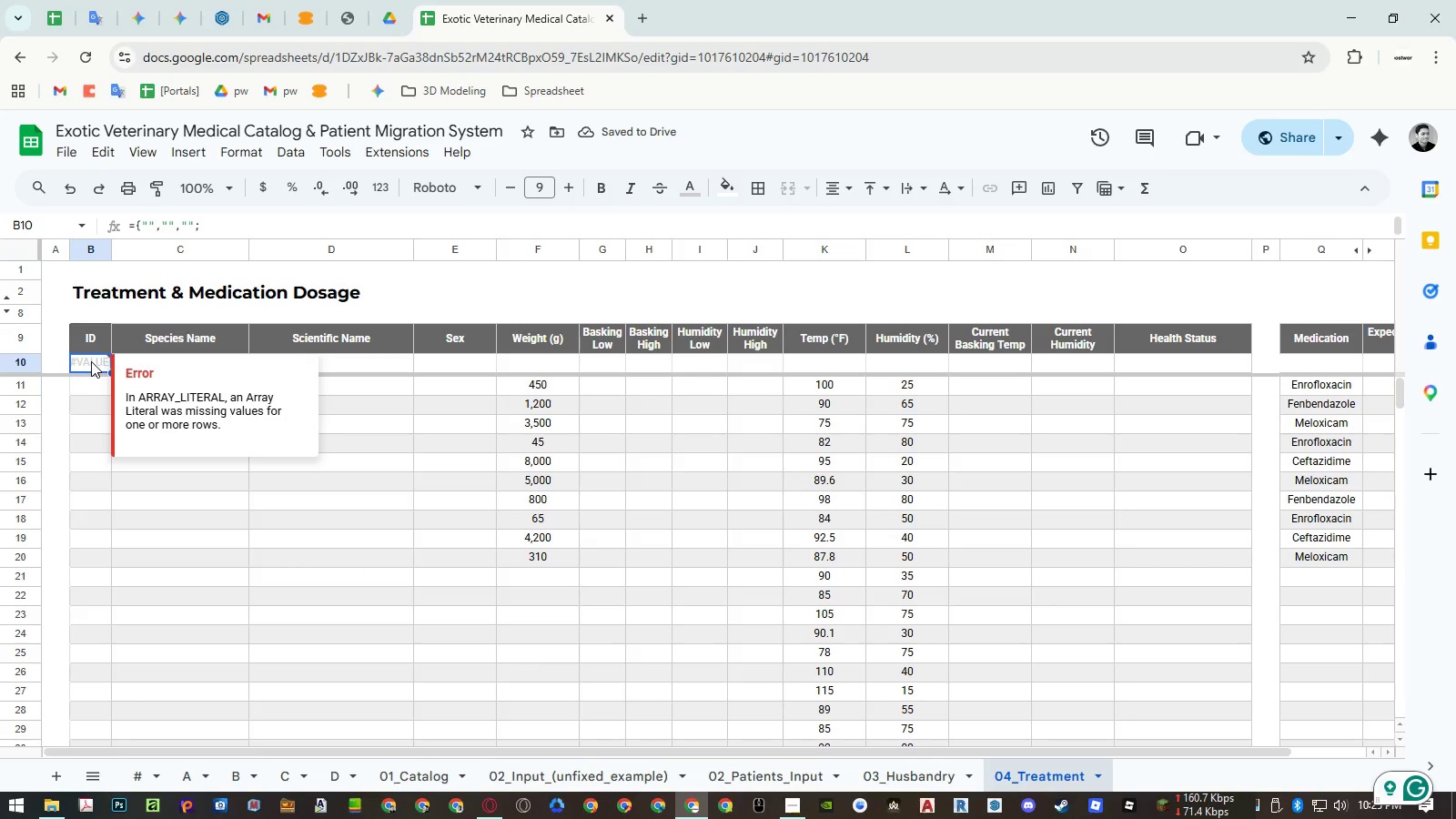 
double_click([91, 361])
 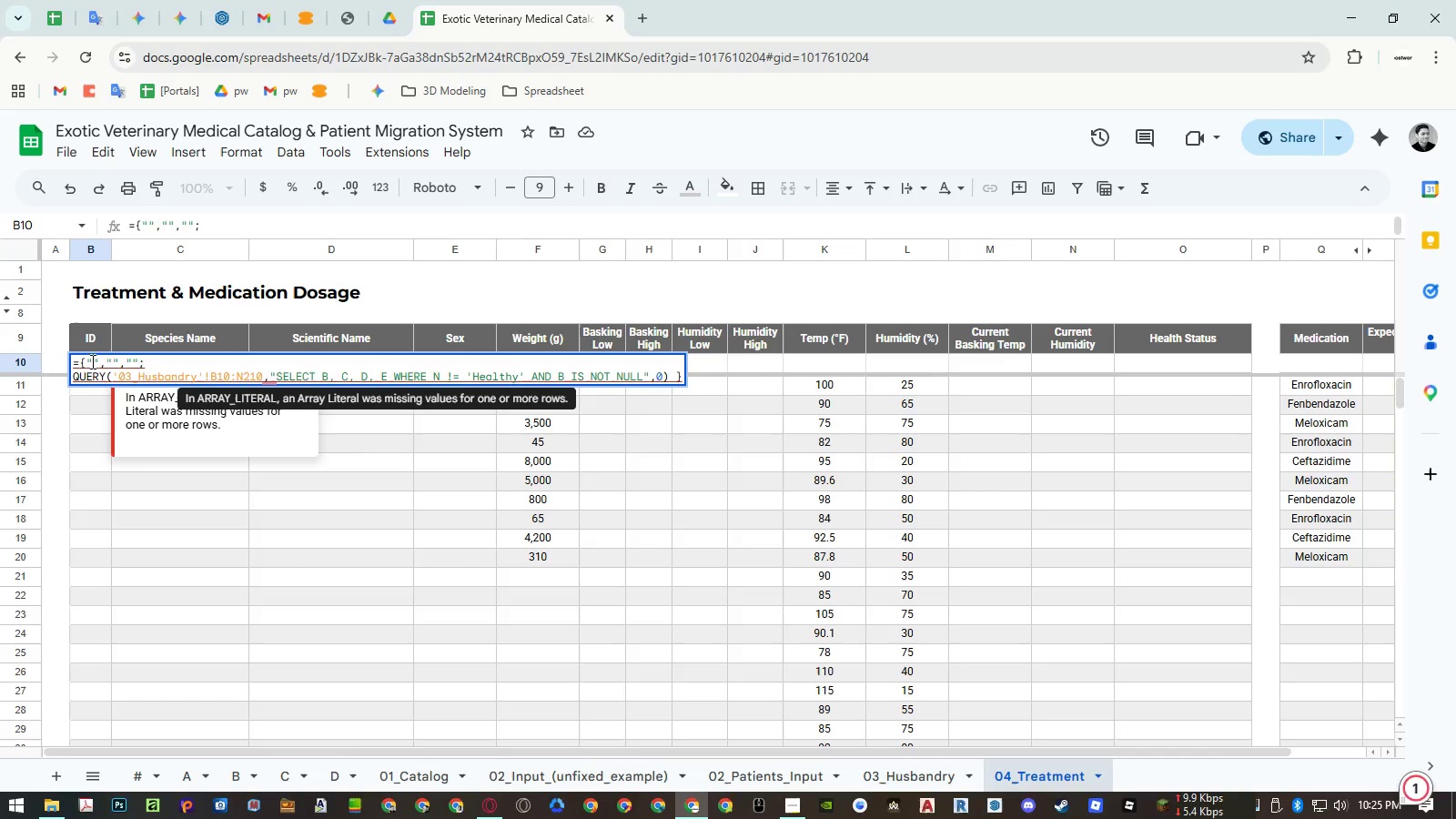 
key(Escape)
 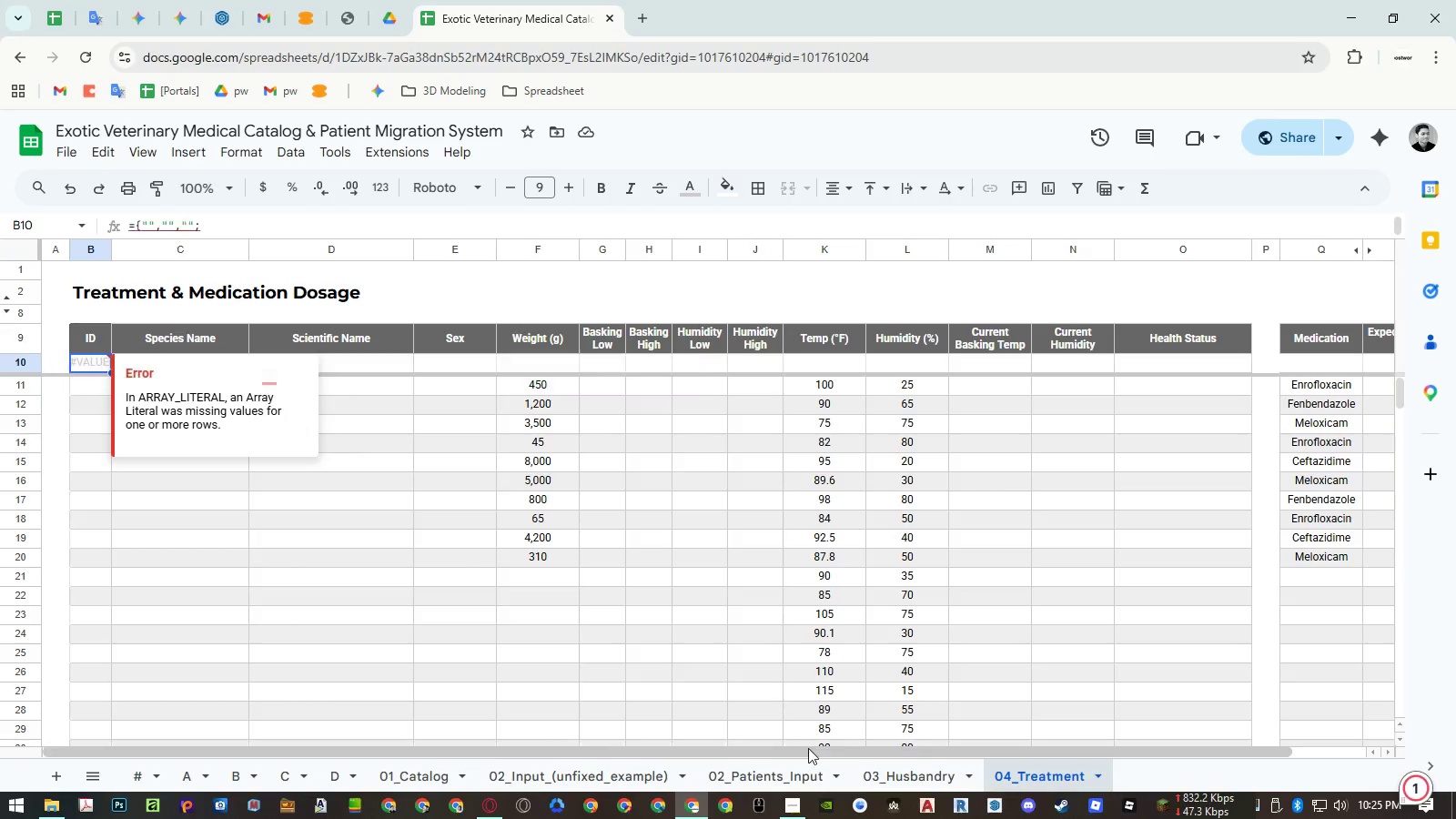 
key(Escape)
 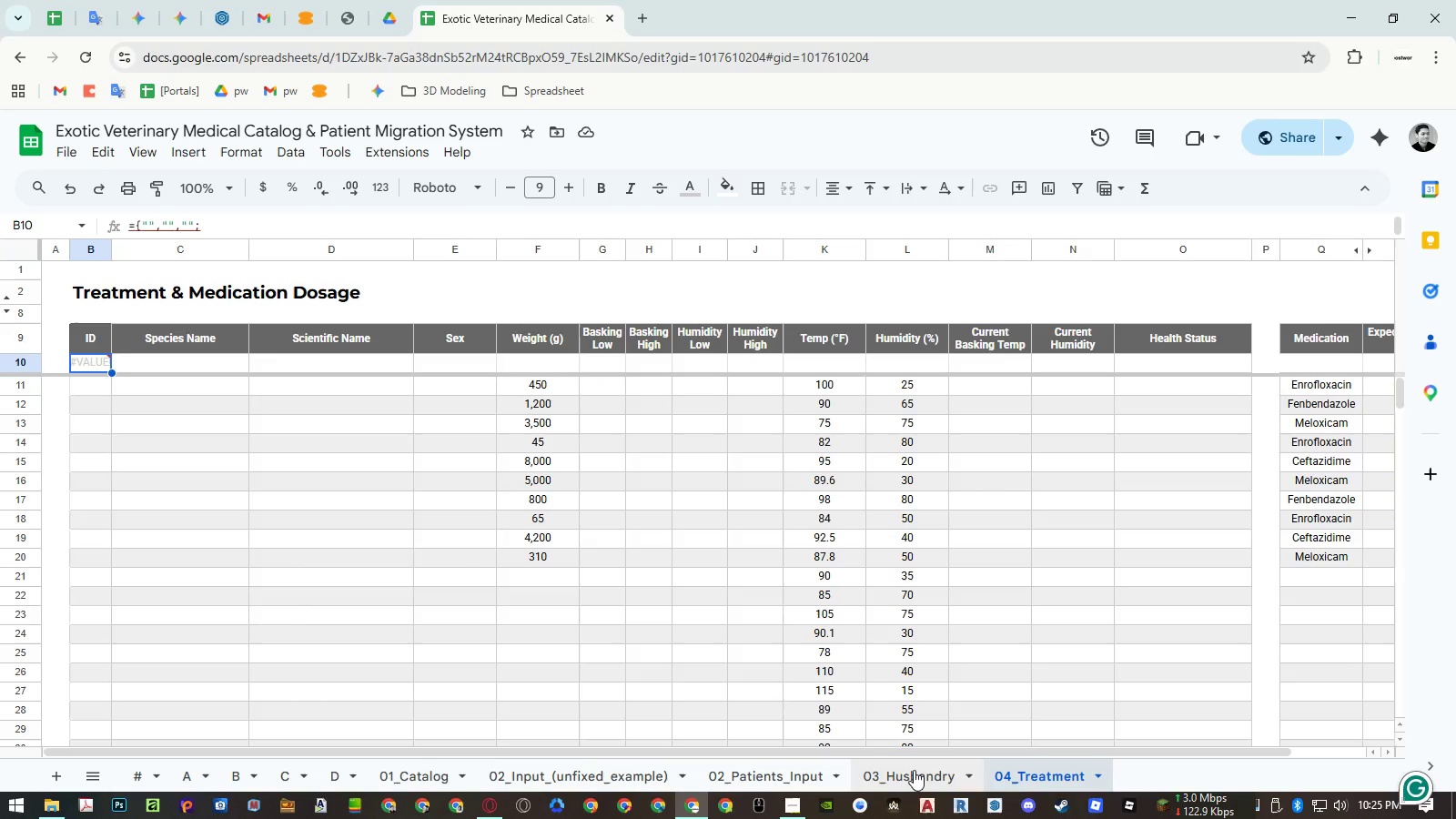 
left_click([915, 770])
 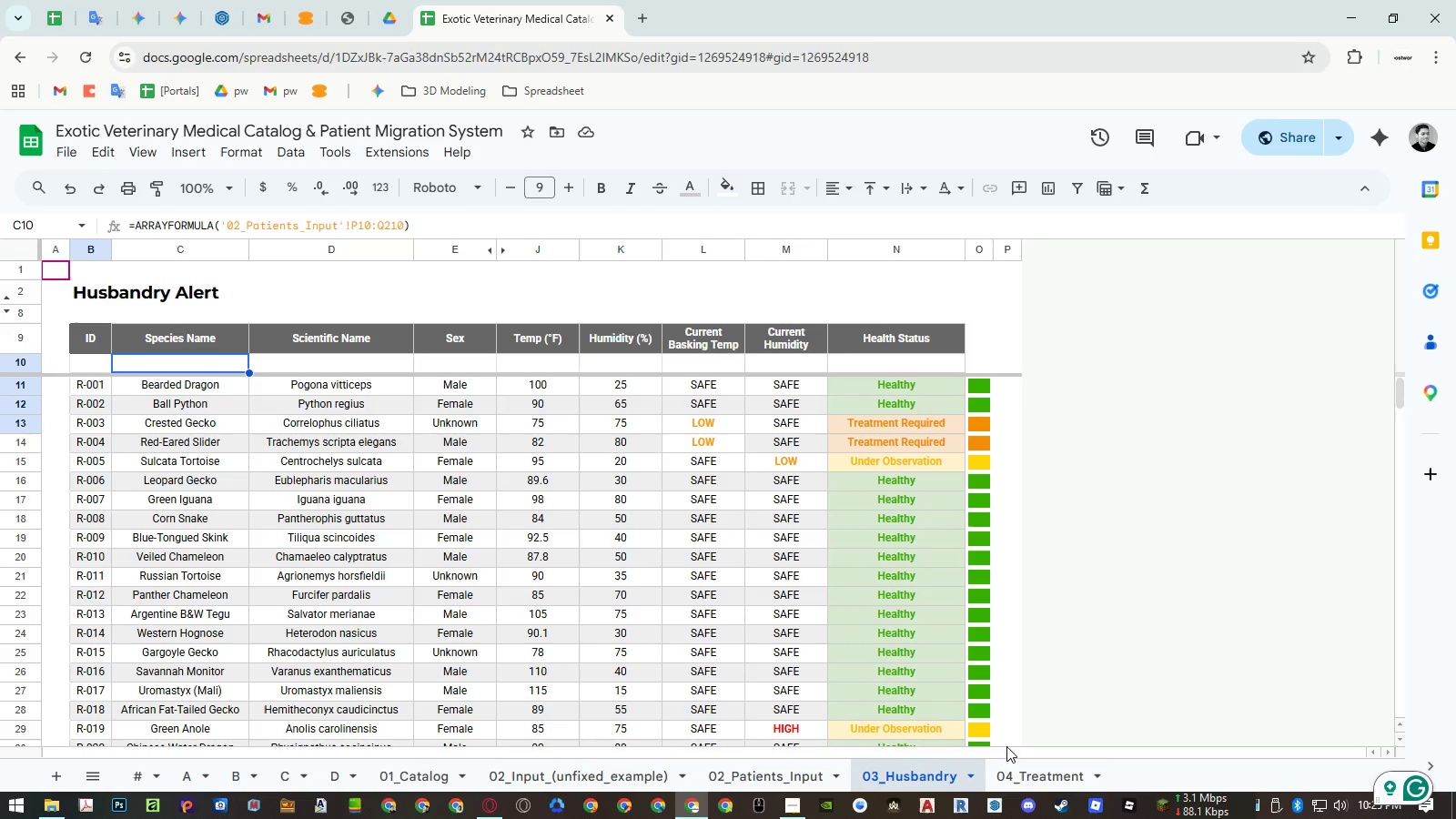 
left_click([1033, 778])
 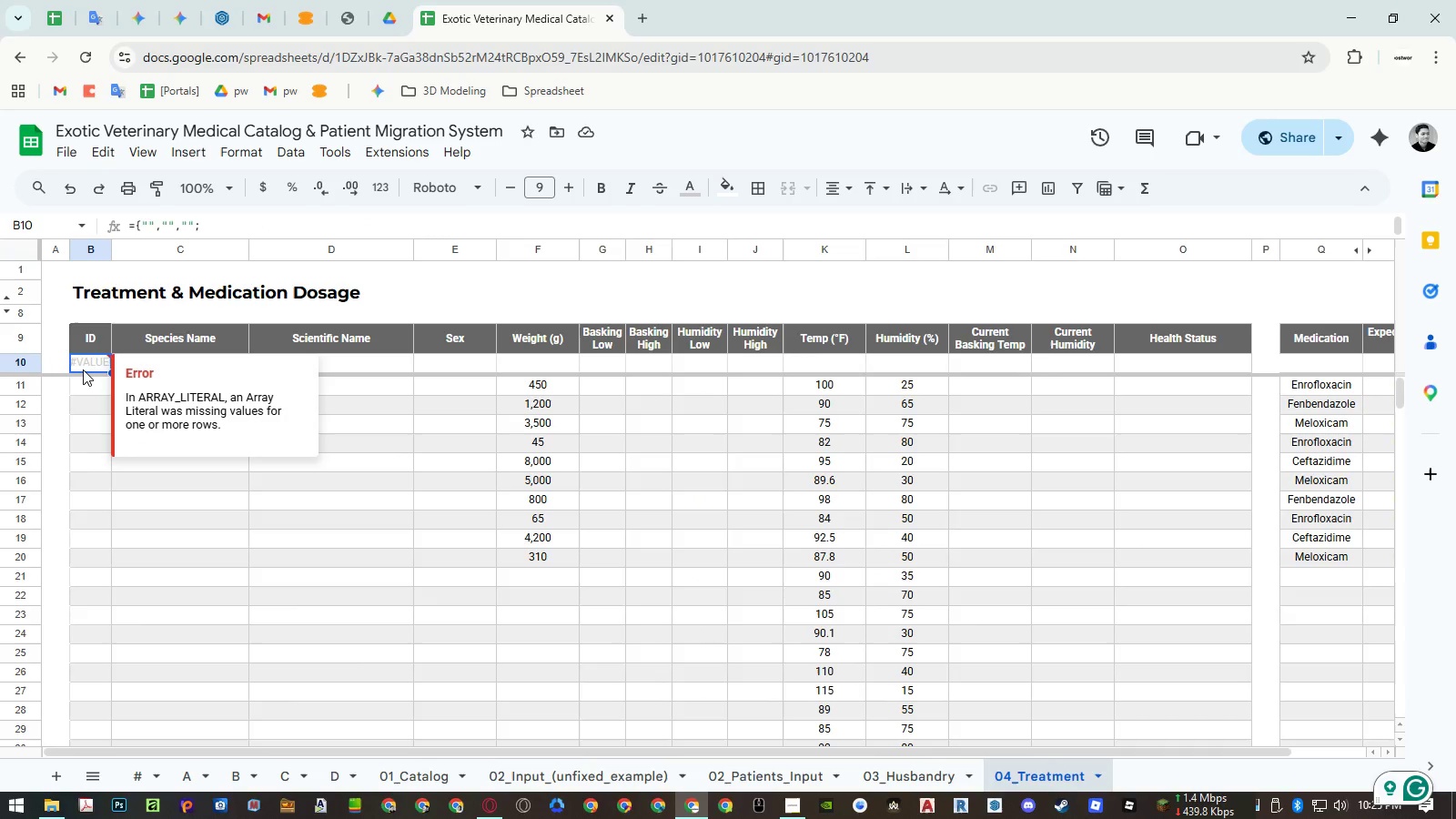 
double_click([83, 369])
 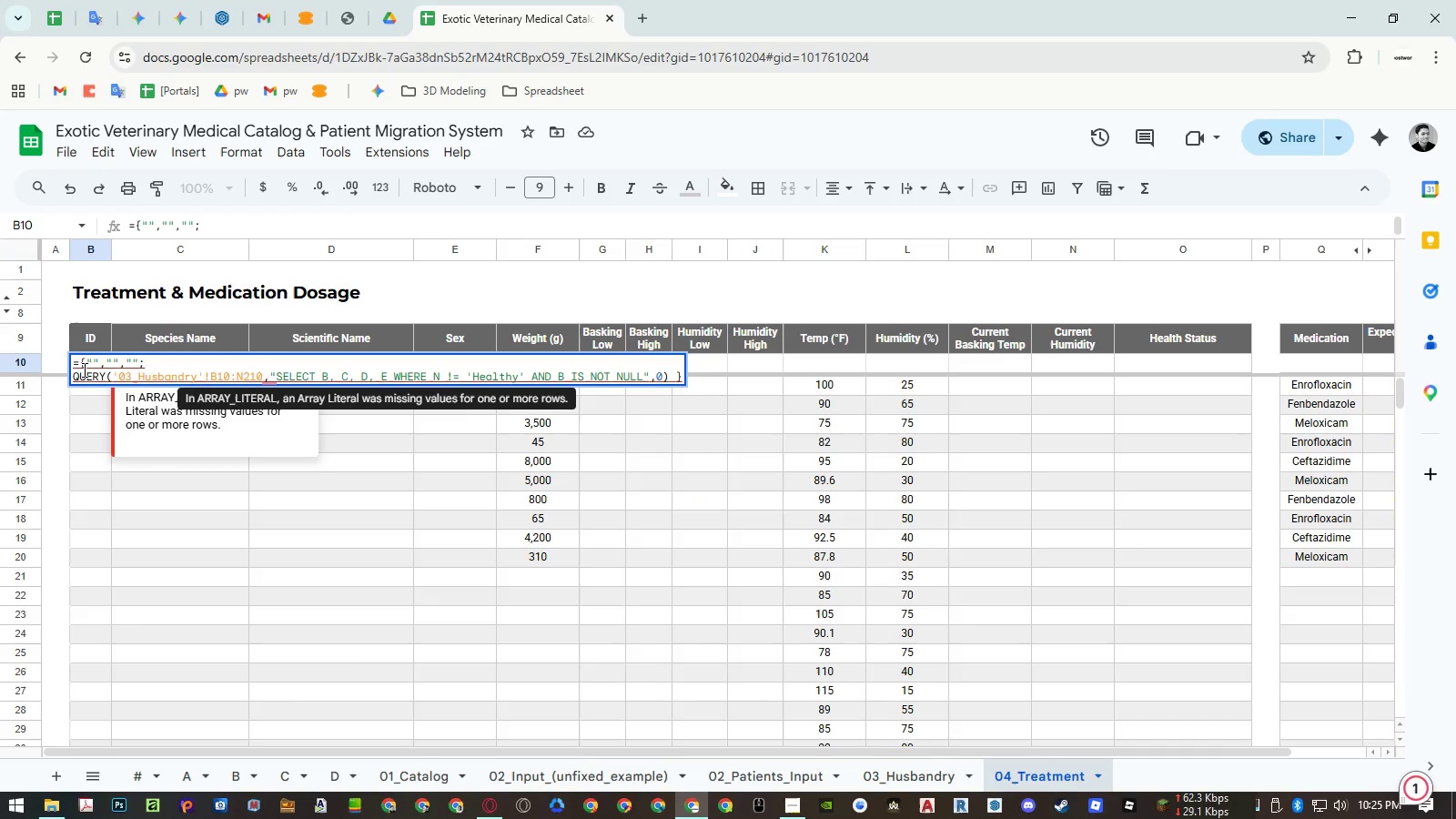 
wait(8.02)
 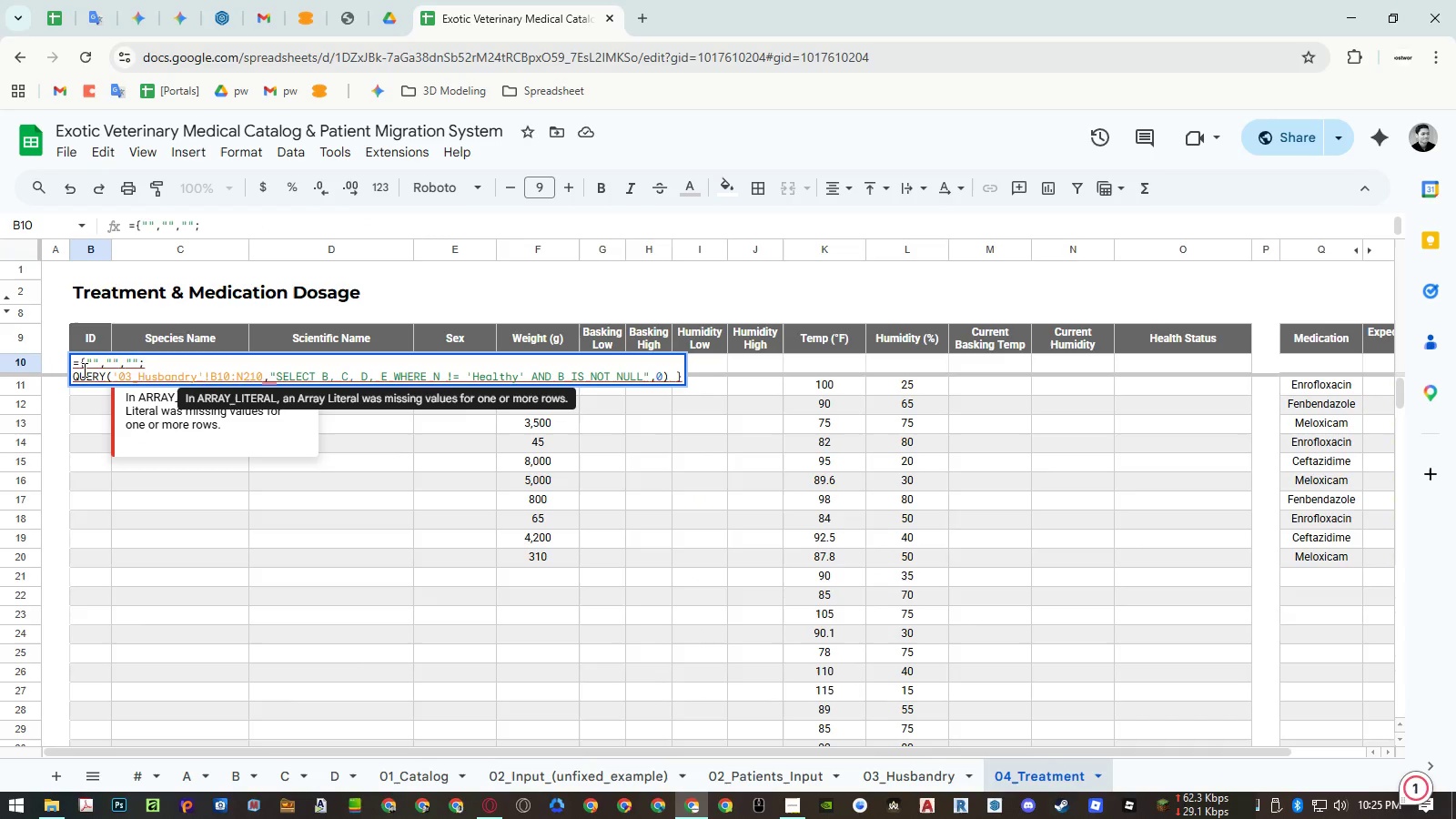 
left_click([136, 361])
 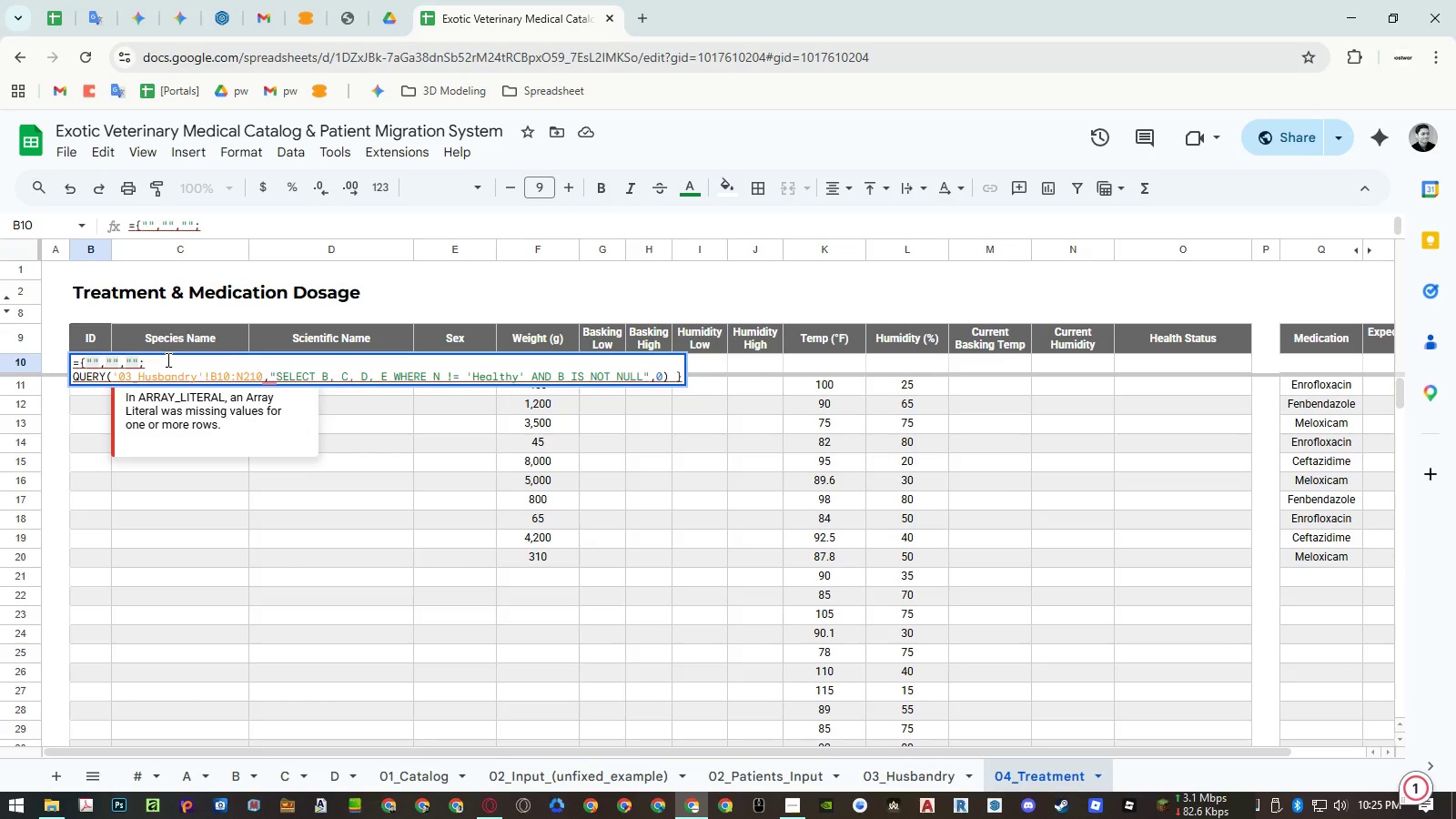 
key(Comma)
 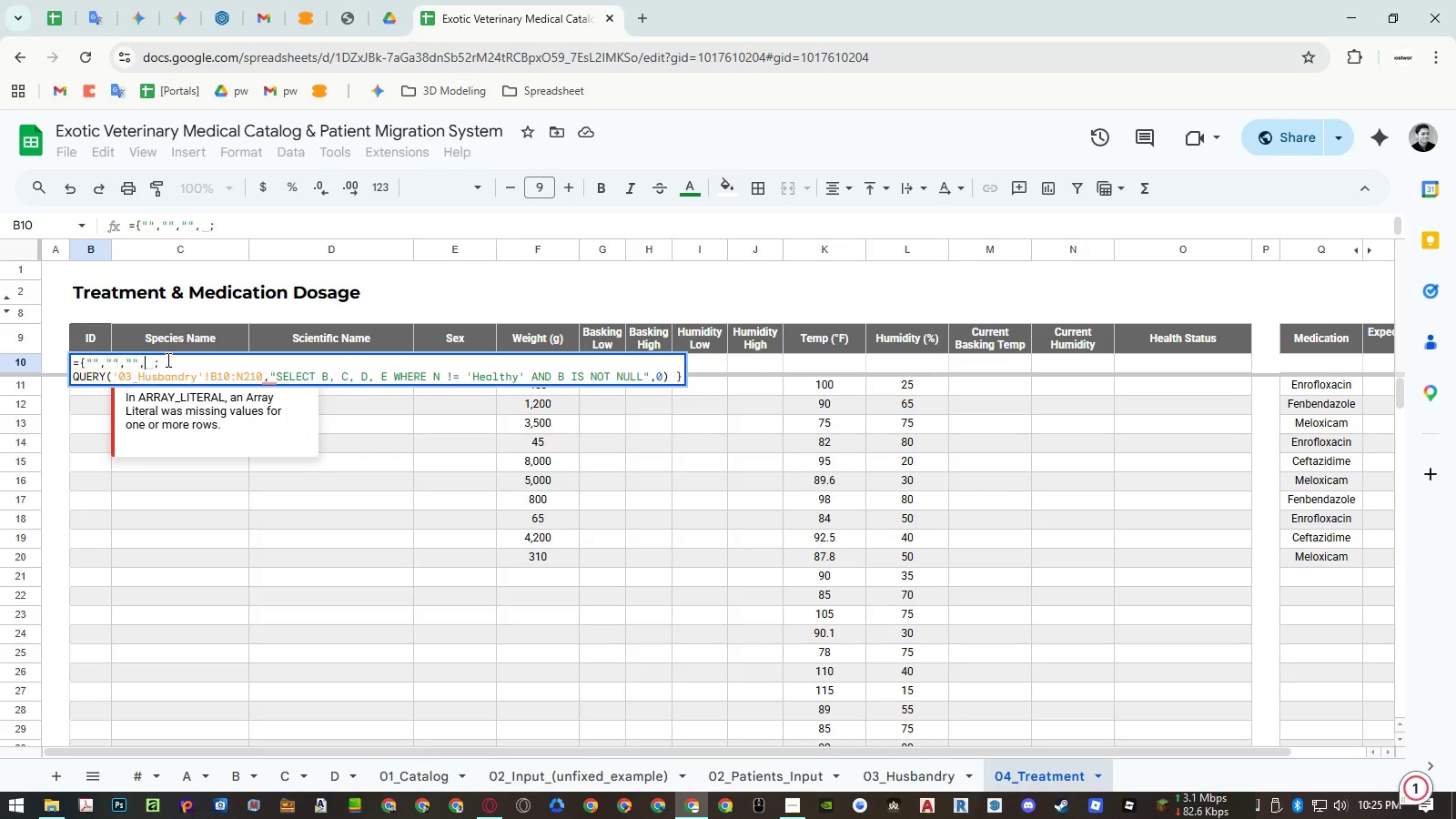 
key(Shift+Quote)
 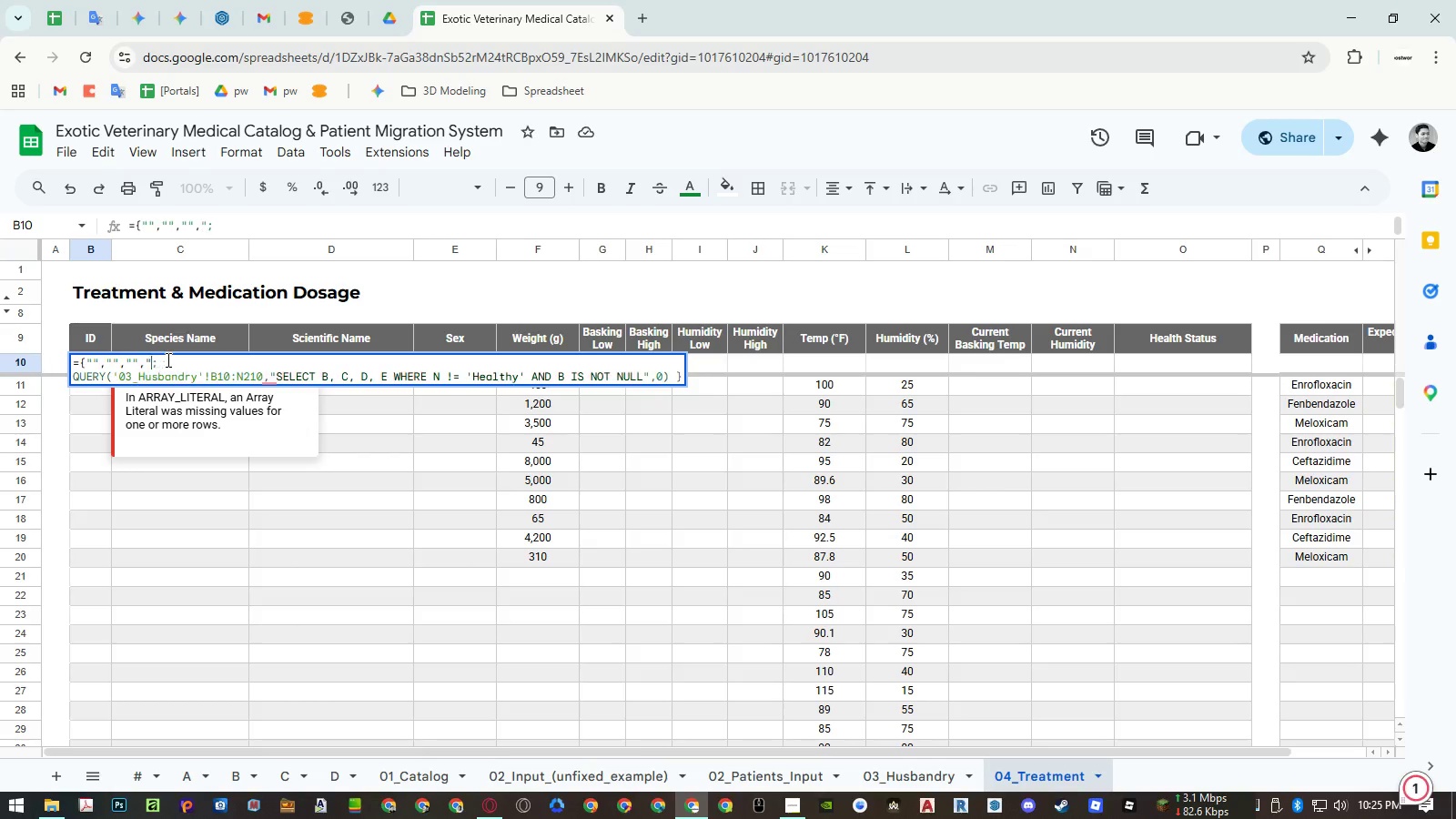 
key(Shift+Quote)
 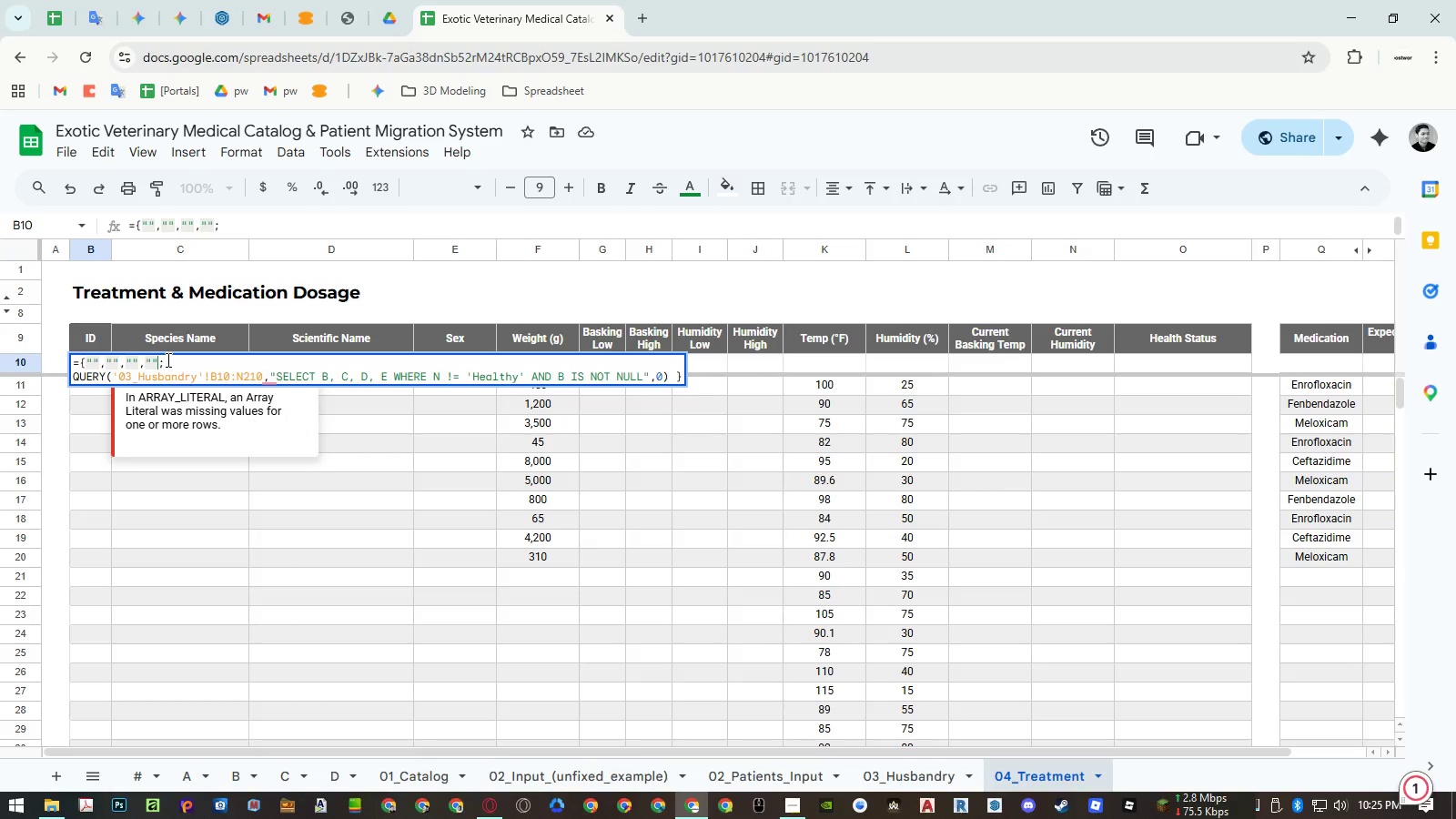 
key(Enter)
 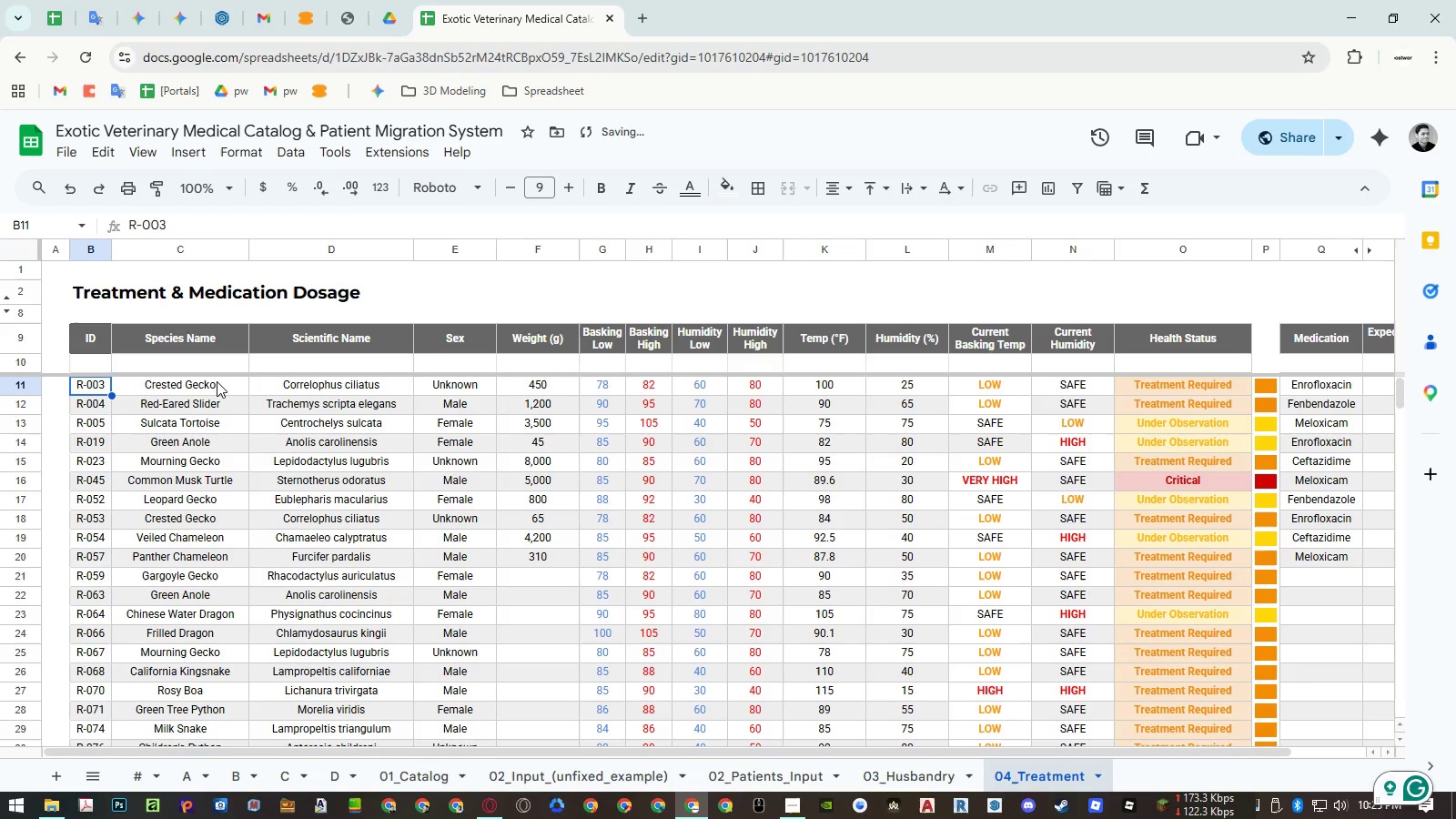 
scroll: coordinate [515, 438], scroll_direction: up, amount: 17.0
 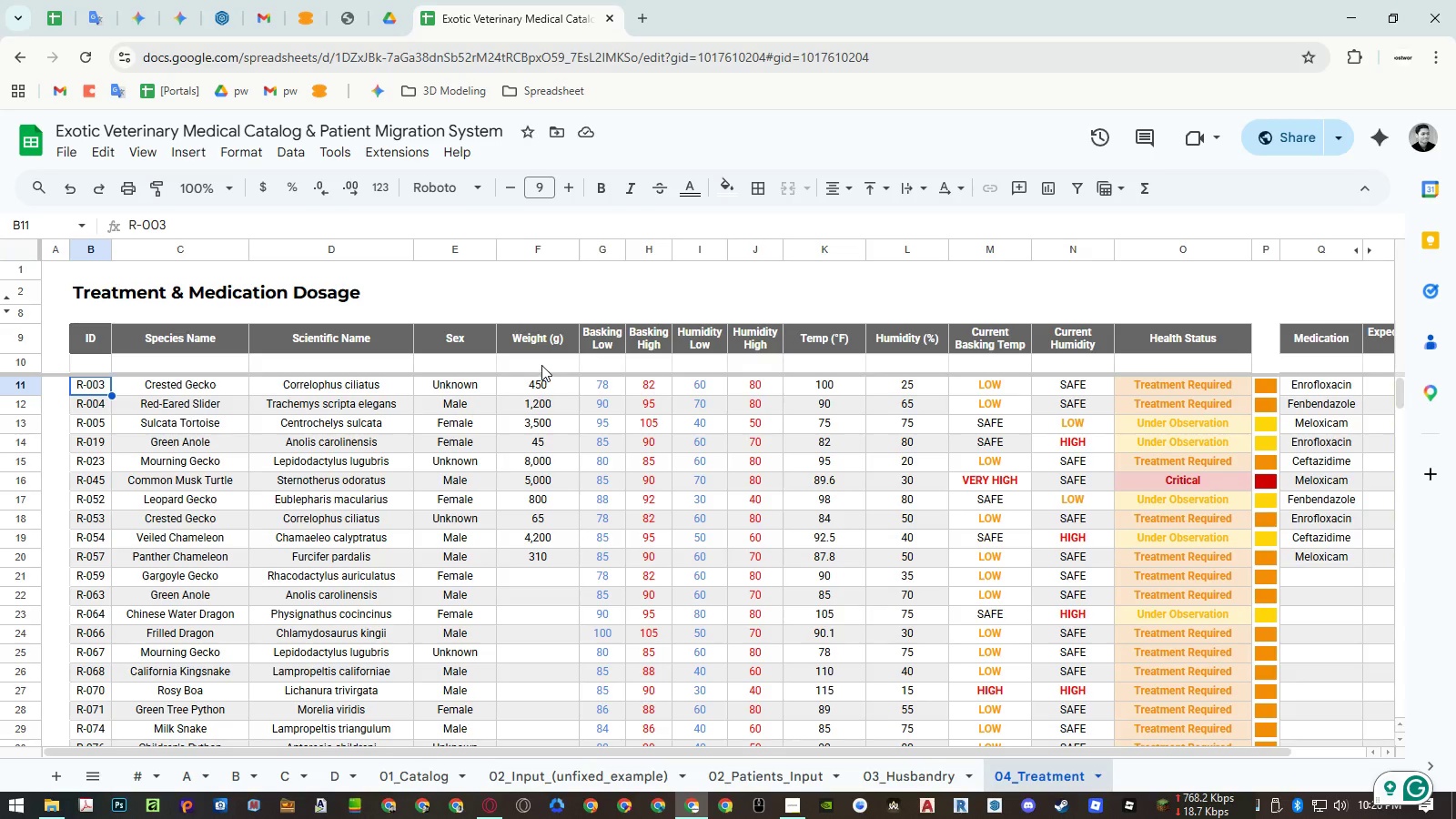 
left_click([541, 365])
 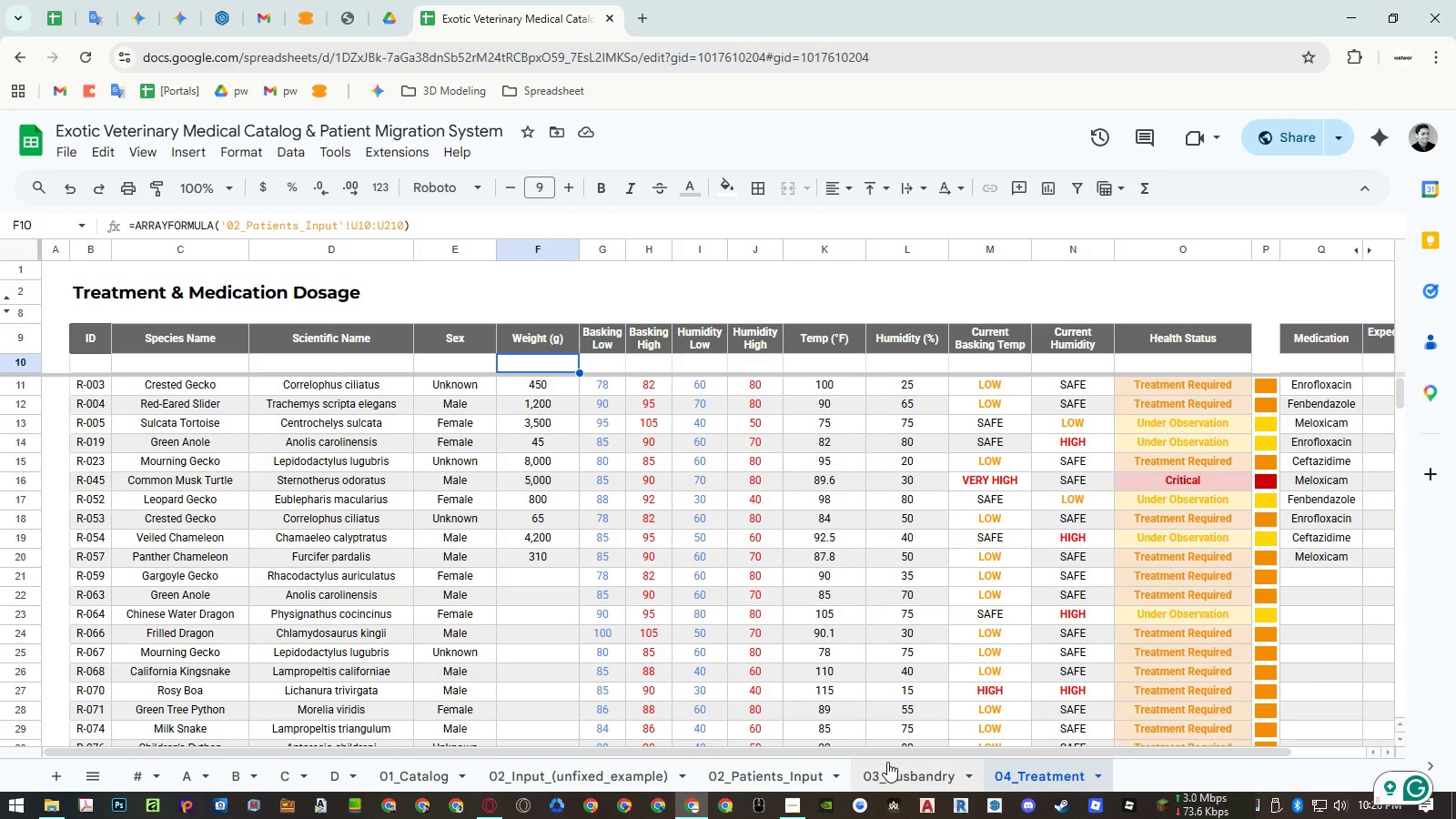 
wait(8.55)
 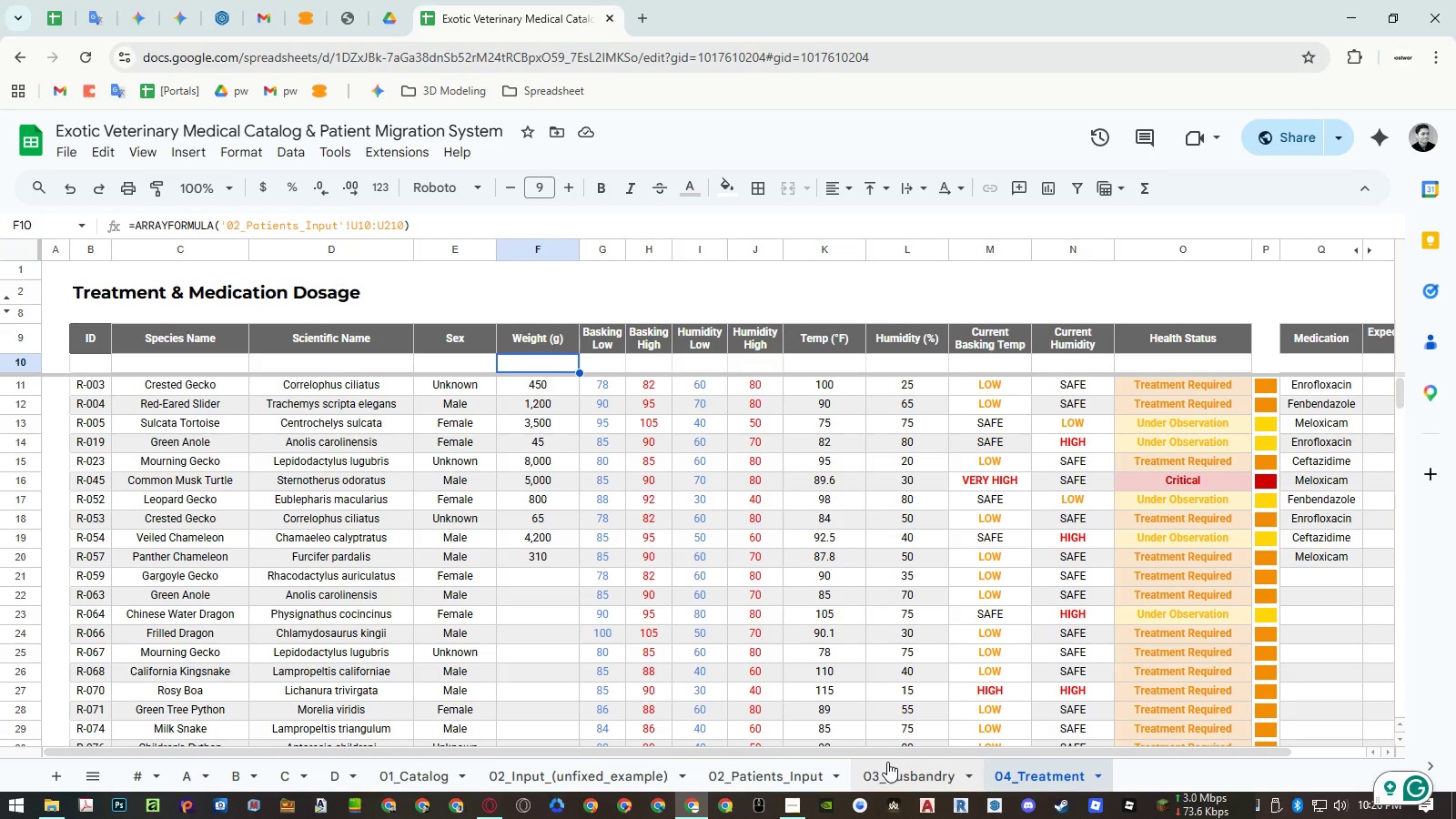 
double_click([984, 369])
 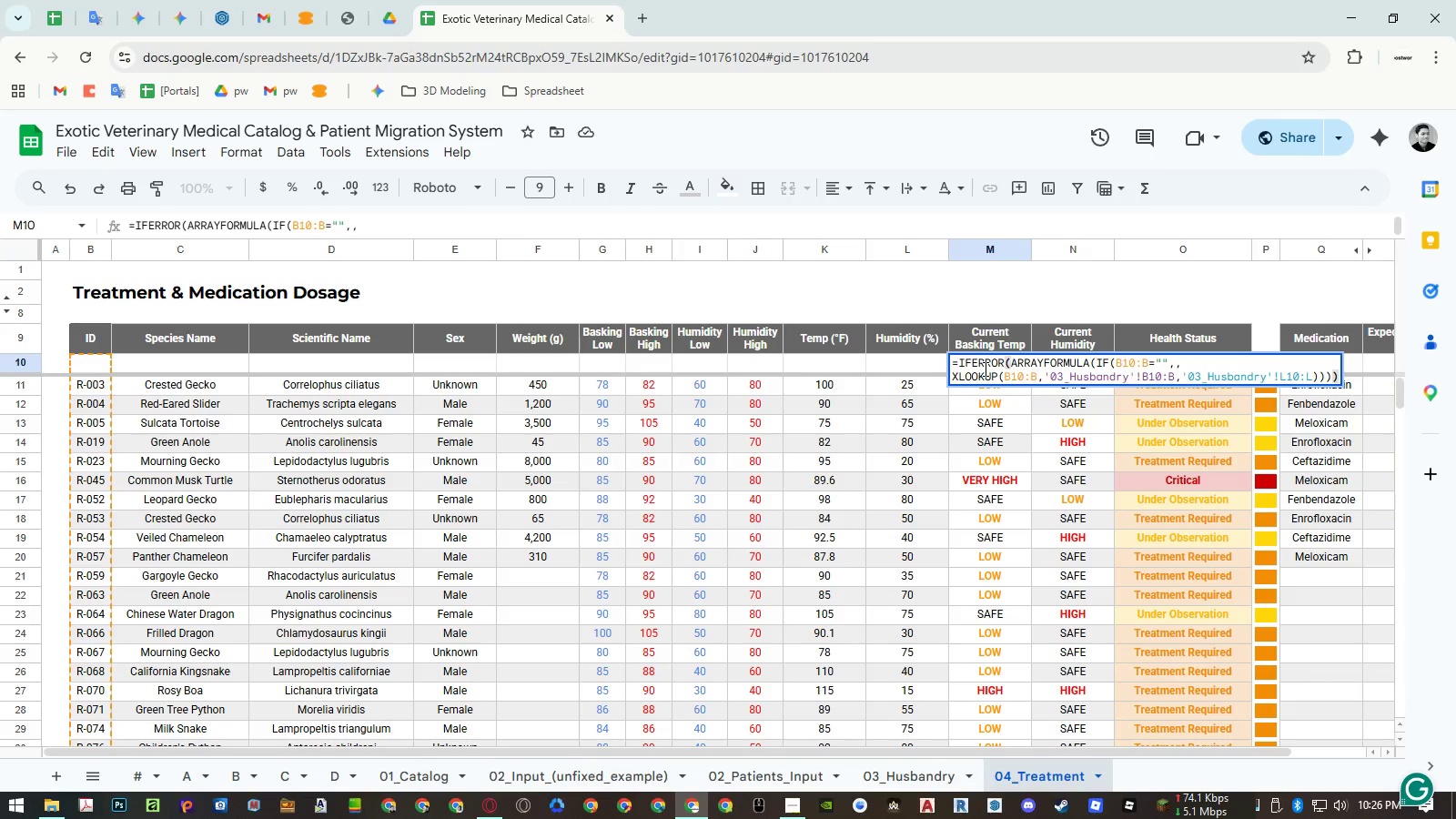 
wait(10.2)
 